 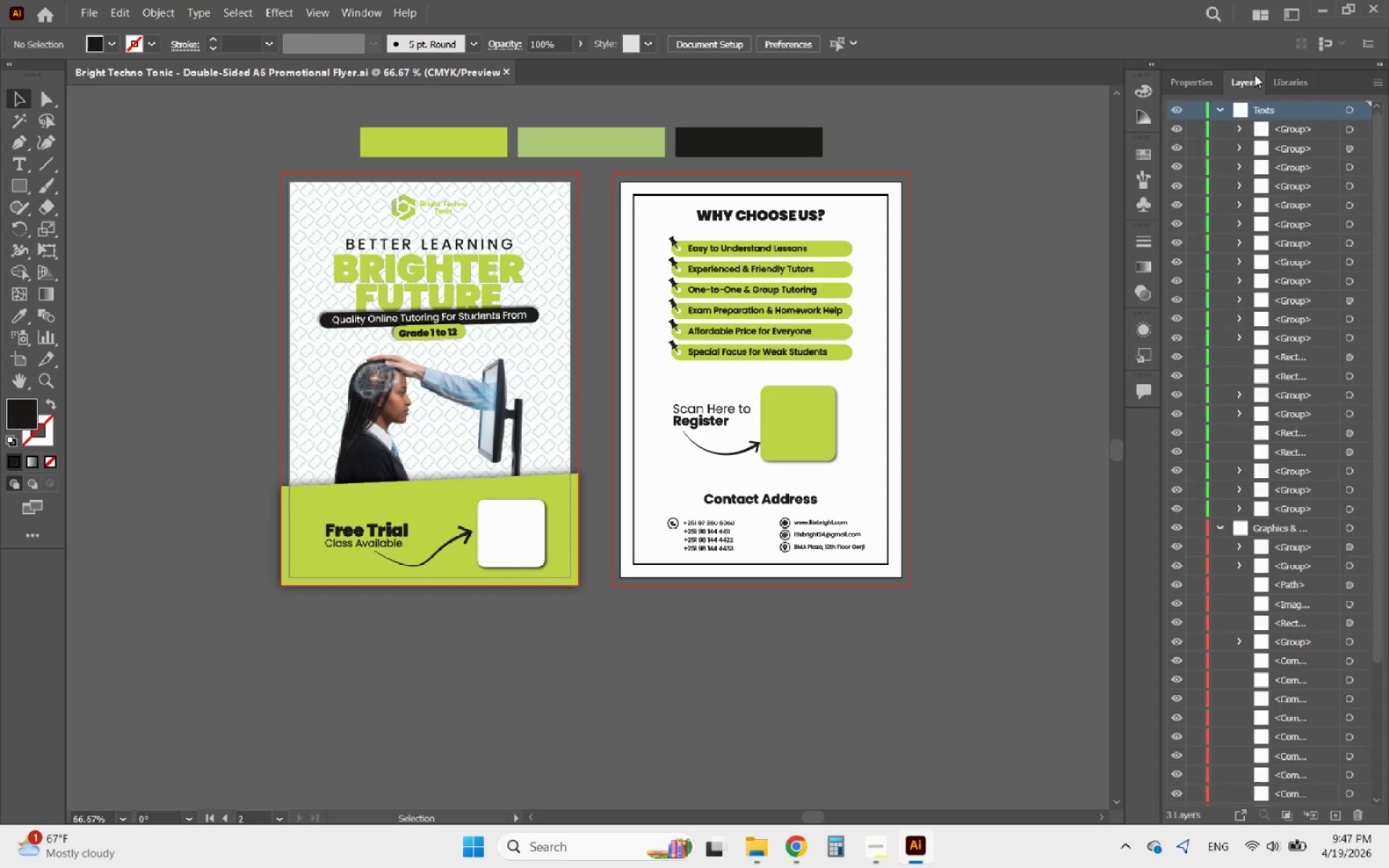 
left_click([1137, 151])
 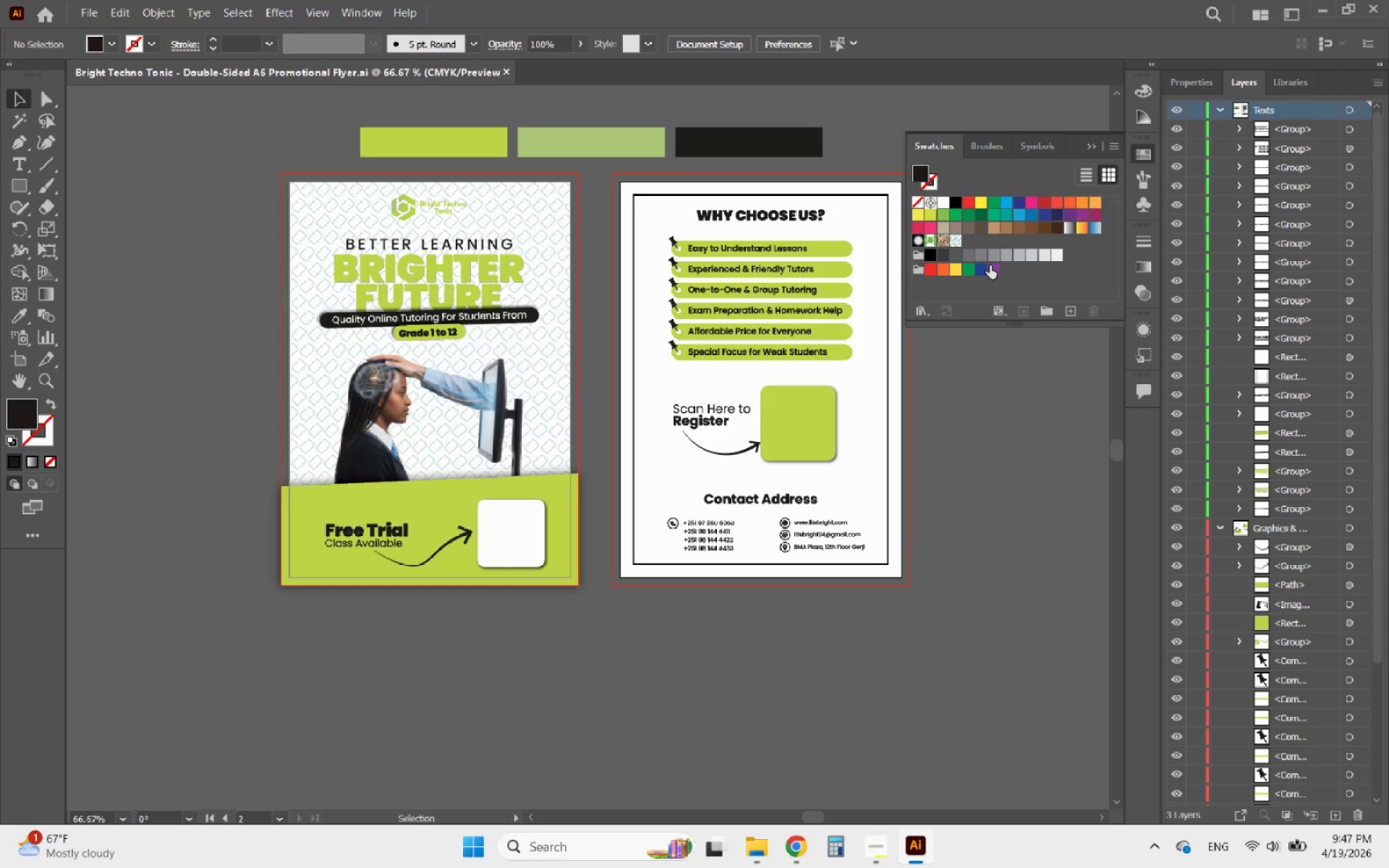 
wait(6.0)
 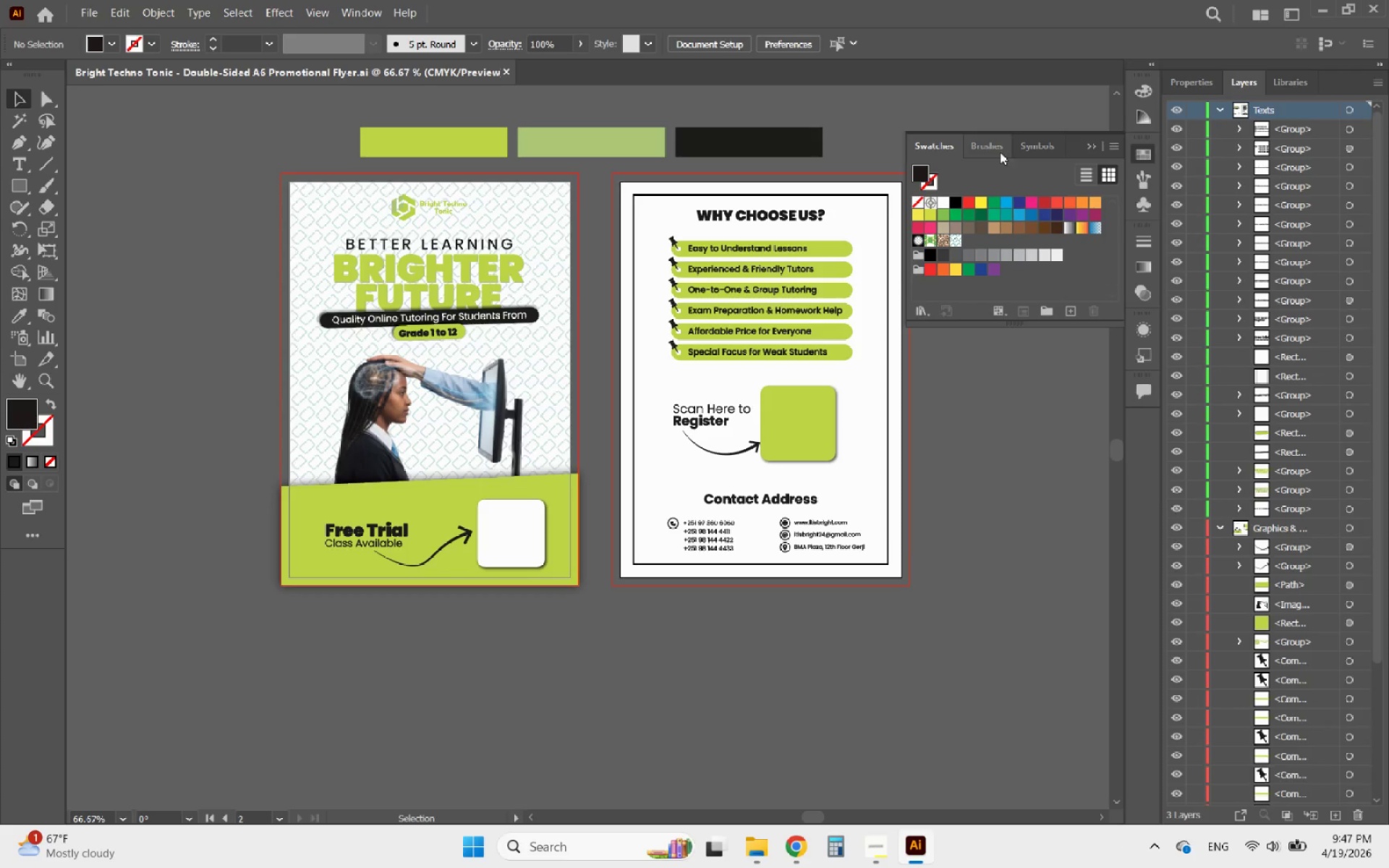 
left_click([796, 414])
 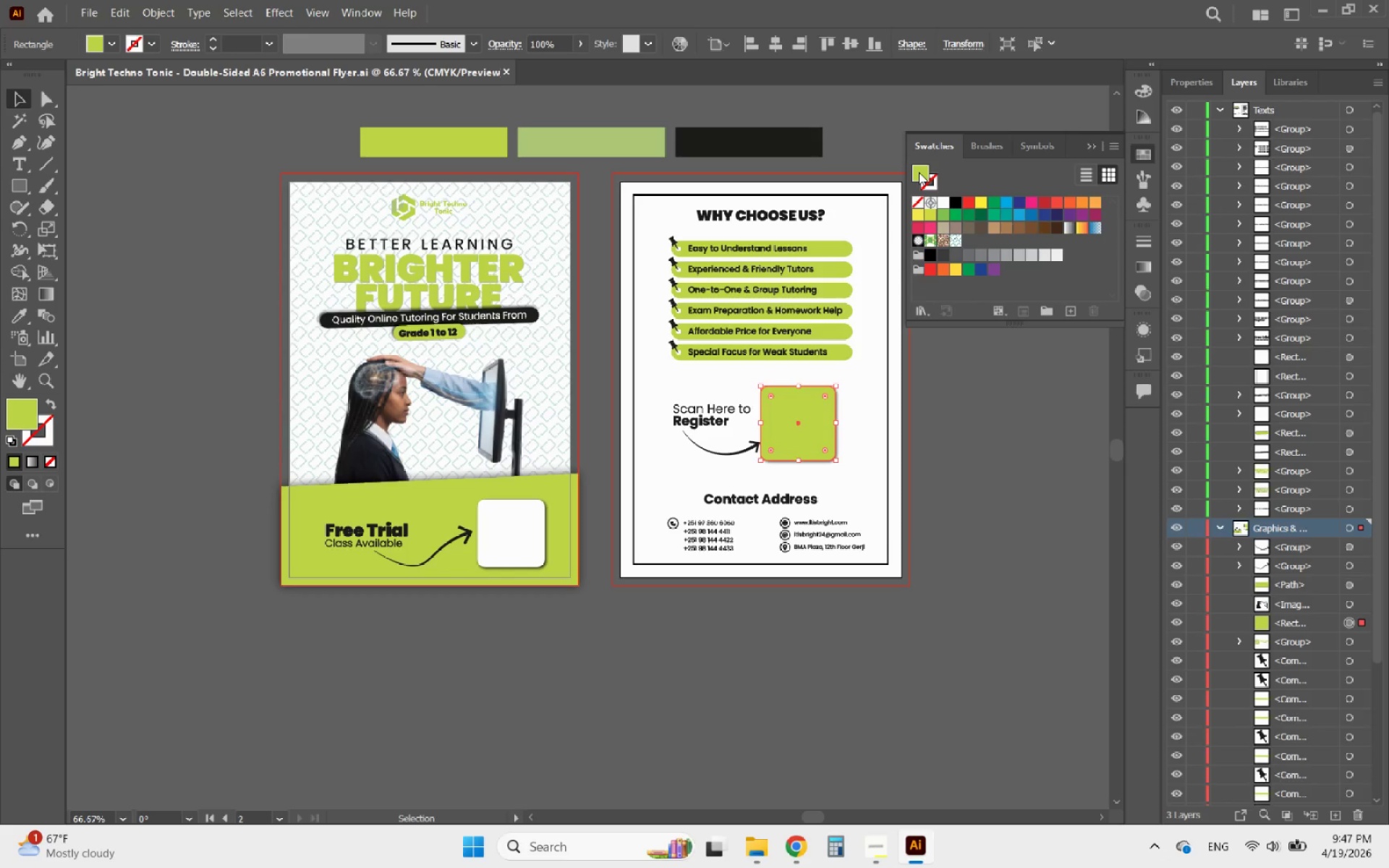 
right_click([919, 172])
 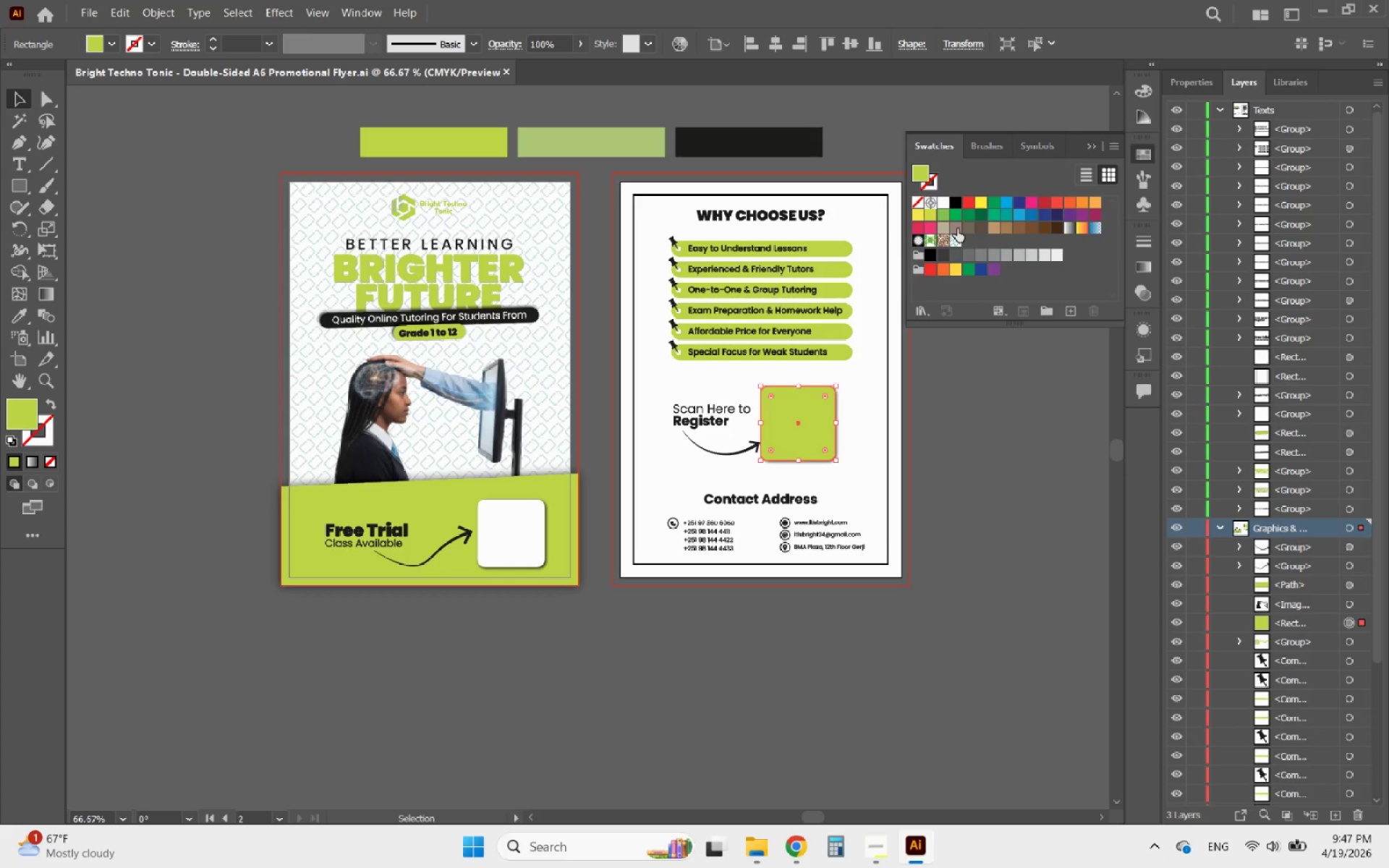 
left_click_drag(start_coordinate=[923, 170], to_coordinate=[977, 246])
 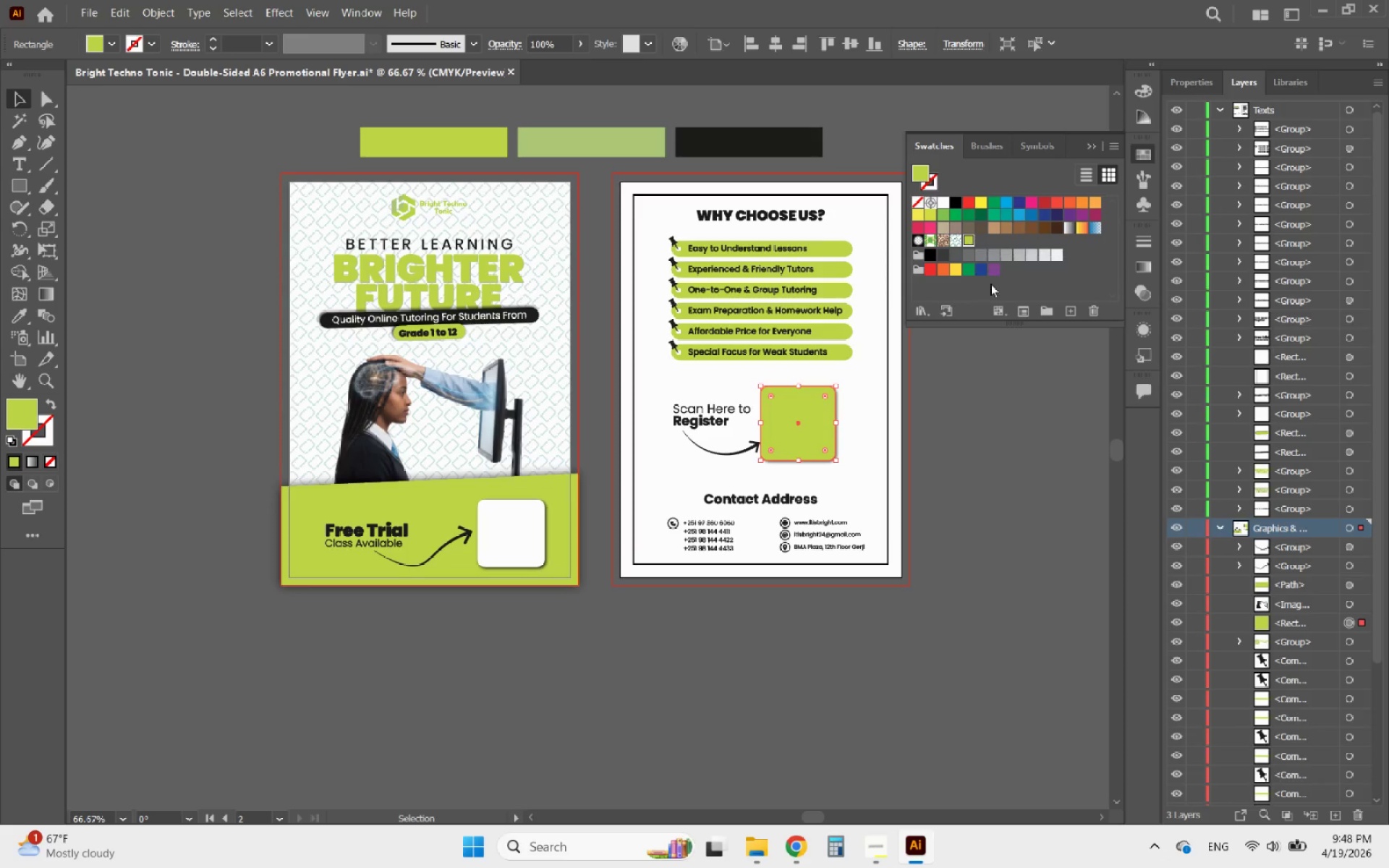 
wait(5.09)
 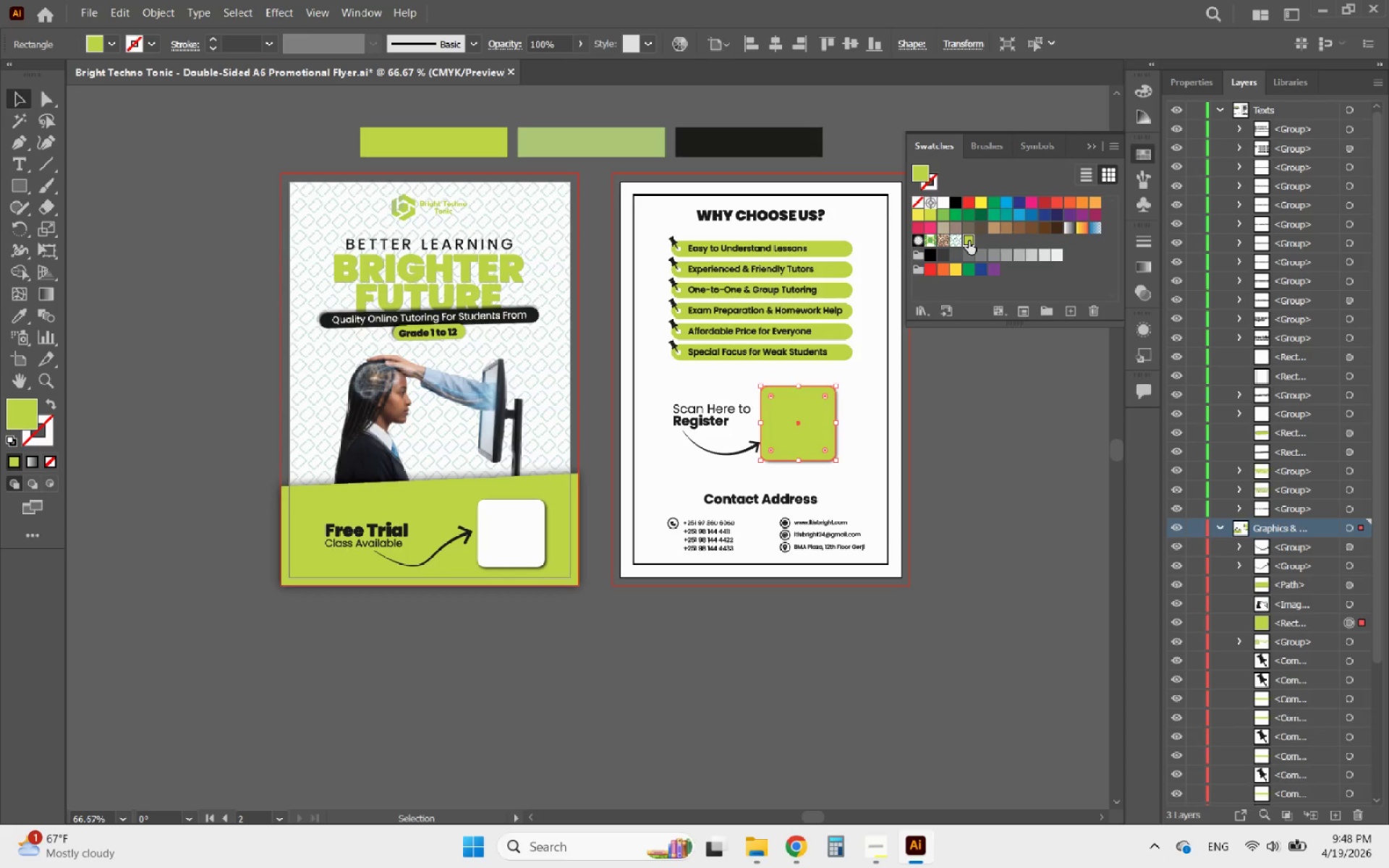 
left_click([1076, 315])
 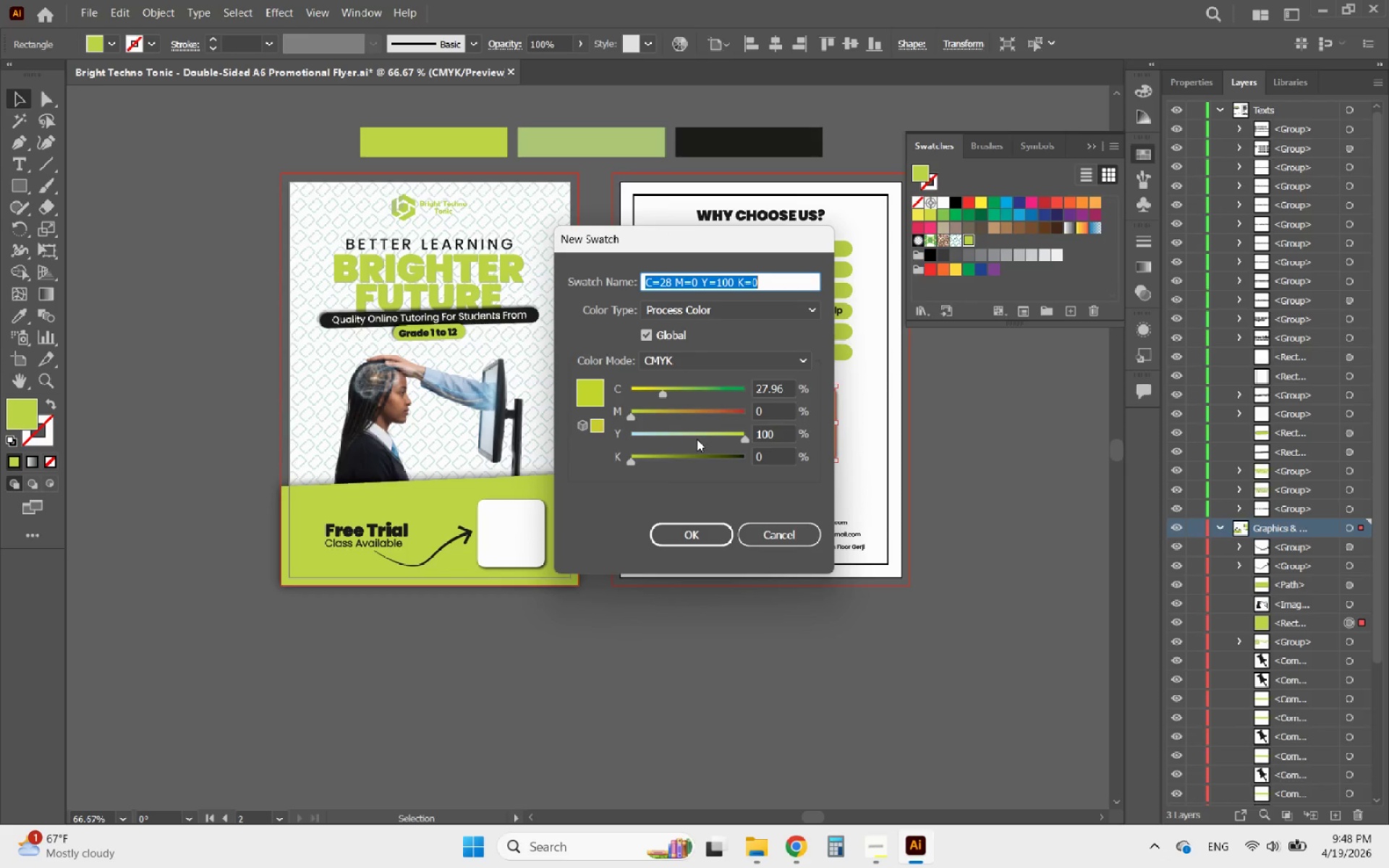 
left_click([684, 527])
 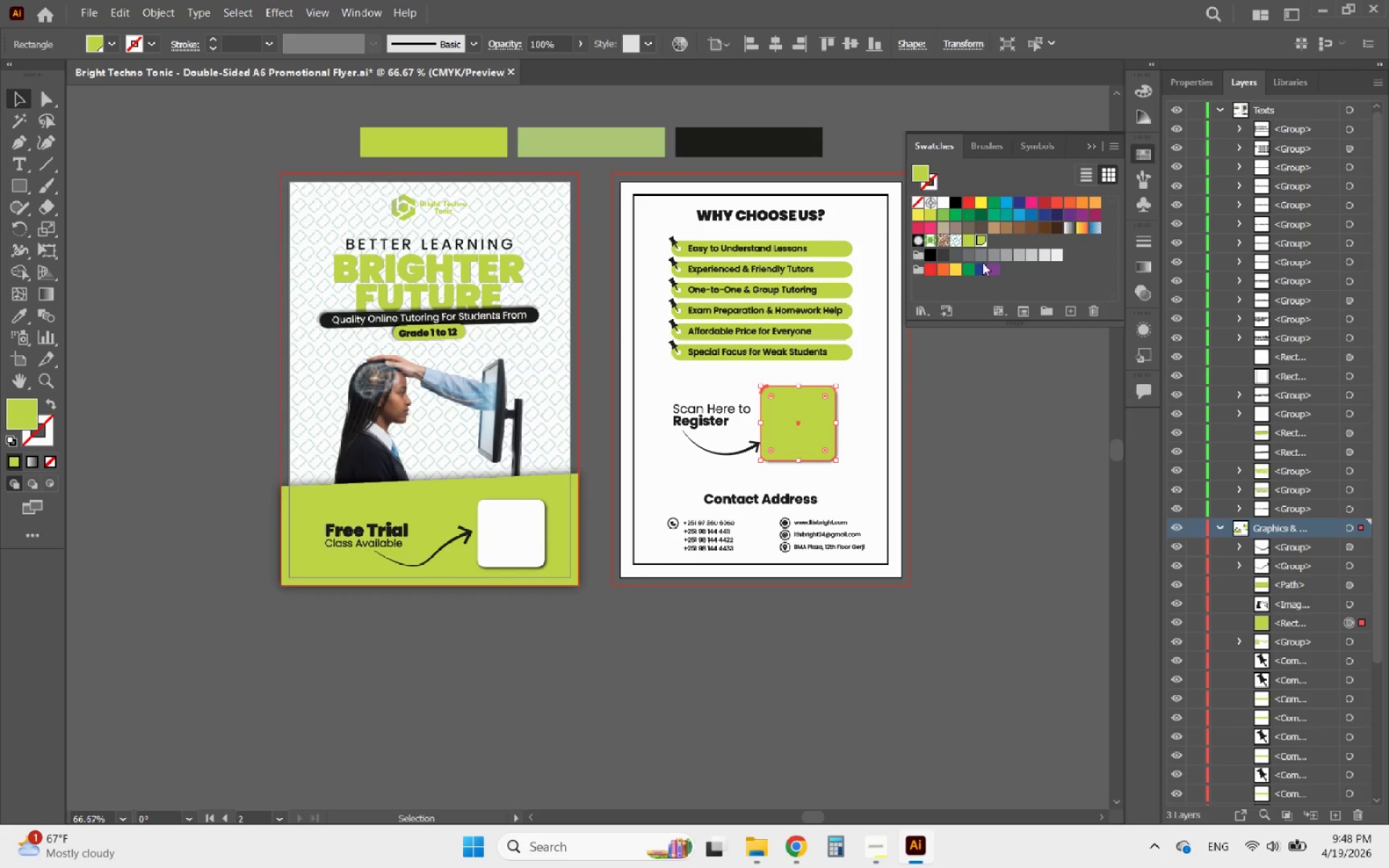 
mouse_move([980, 271])
 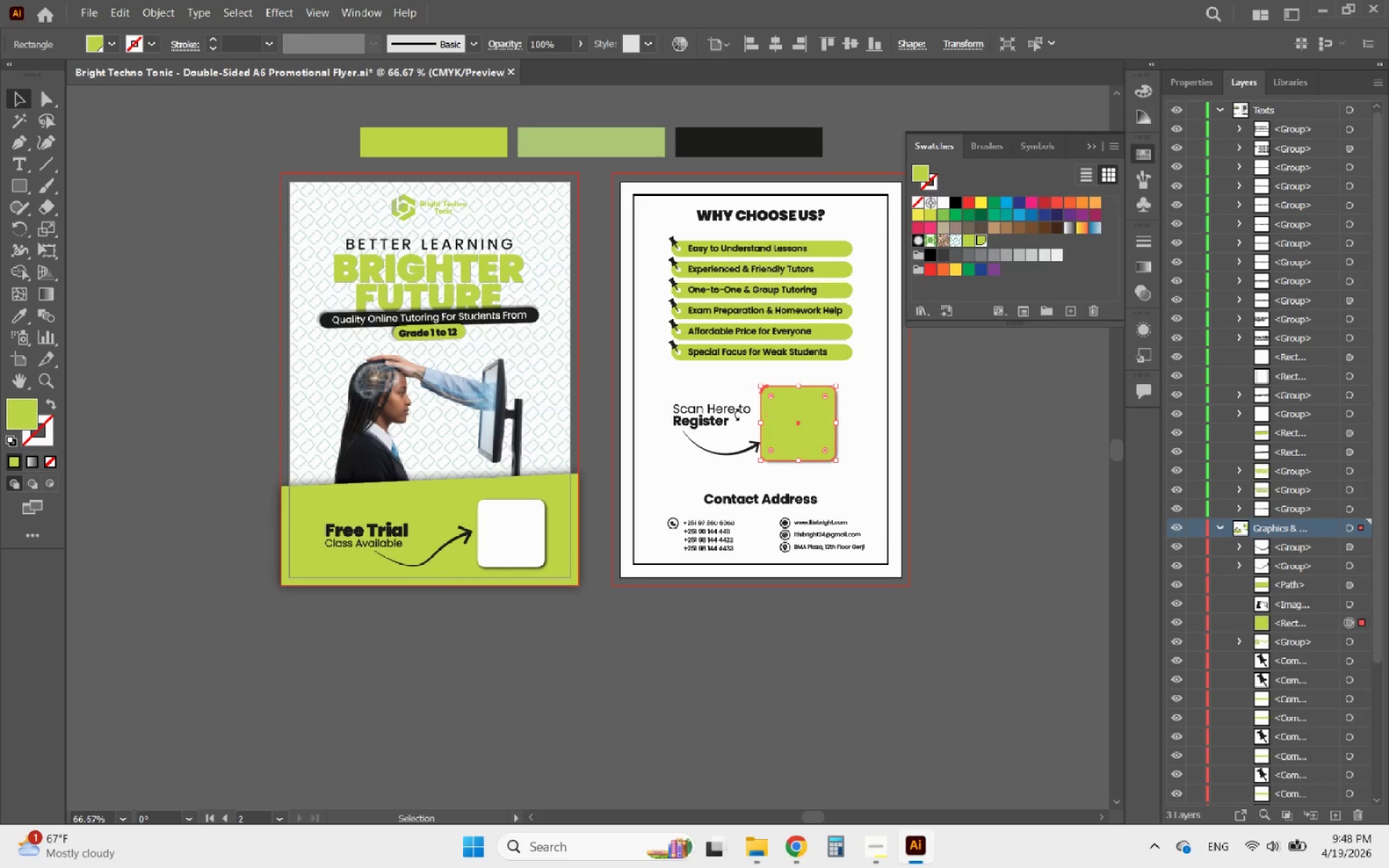 
scroll: coordinate [735, 414], scroll_direction: up, amount: 2.0
 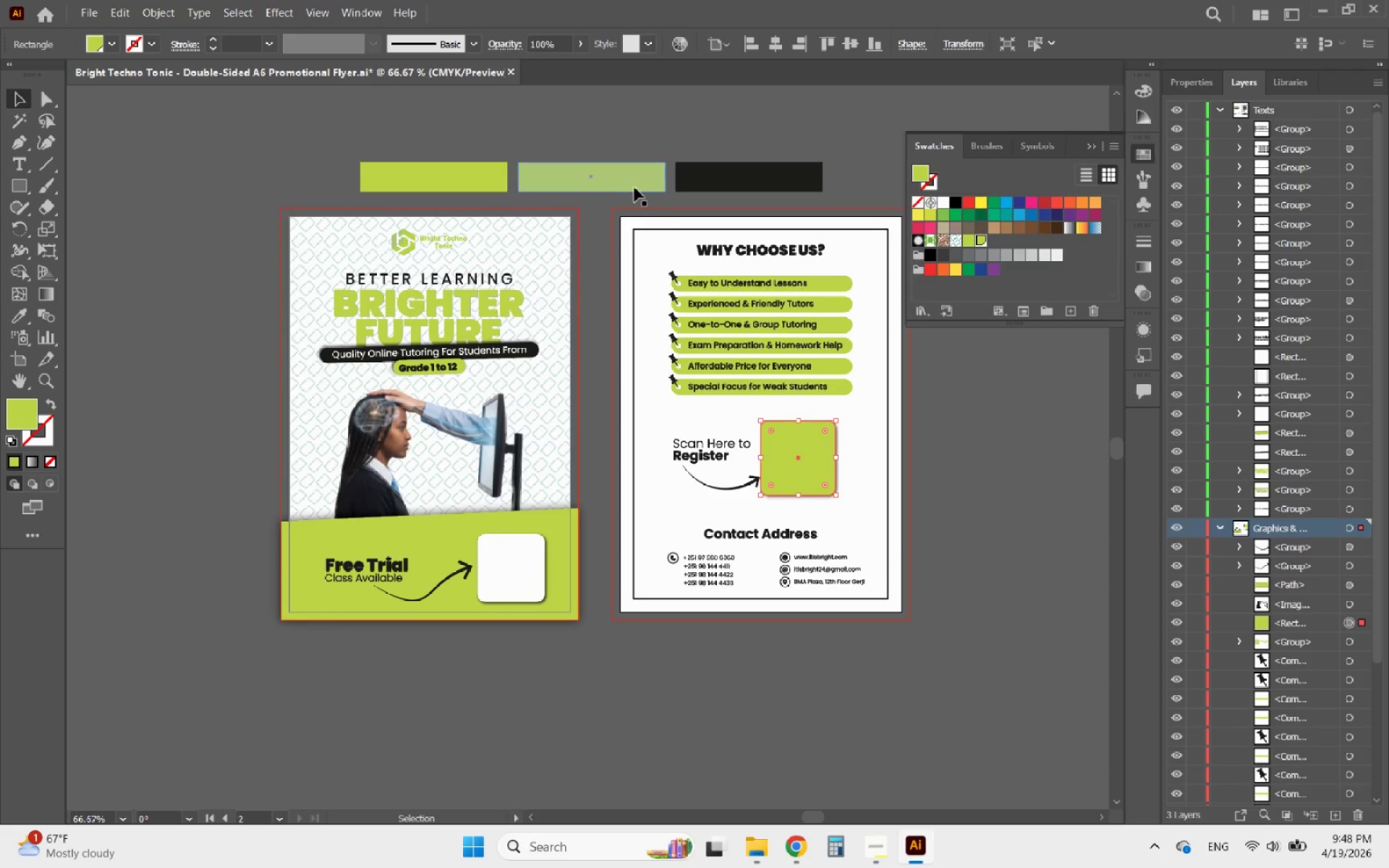 
left_click([626, 184])
 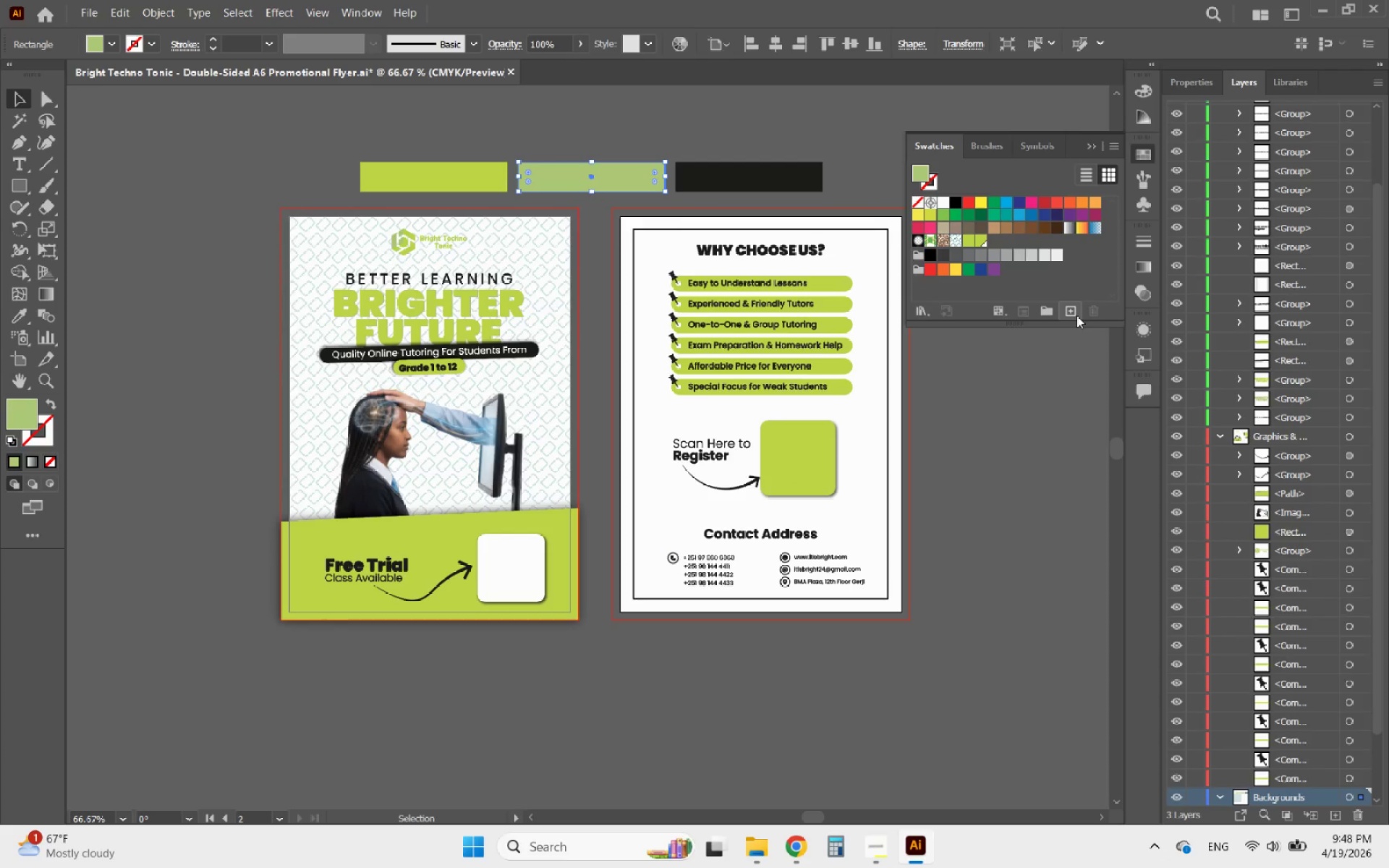 
left_click([1075, 315])
 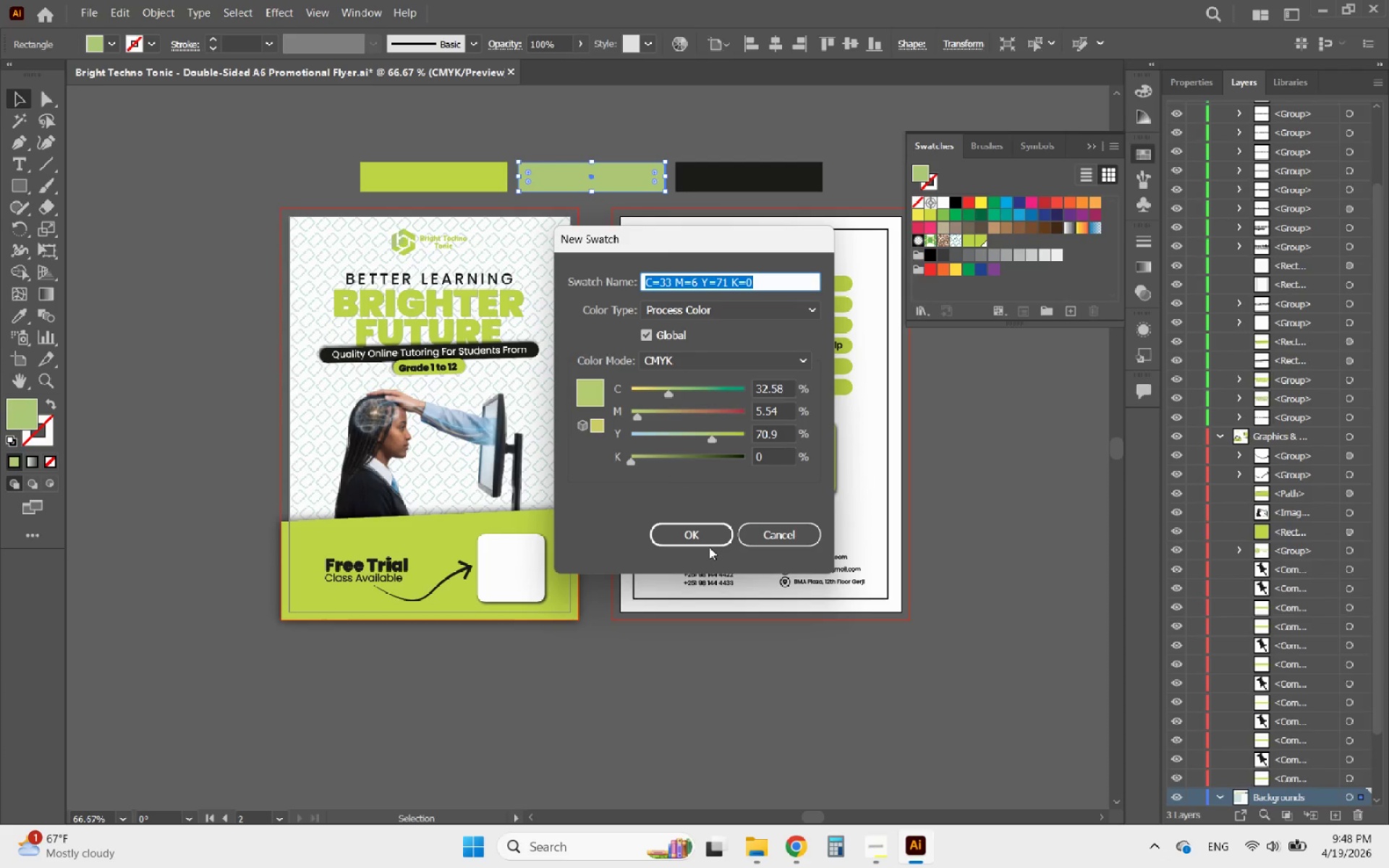 
left_click([705, 542])
 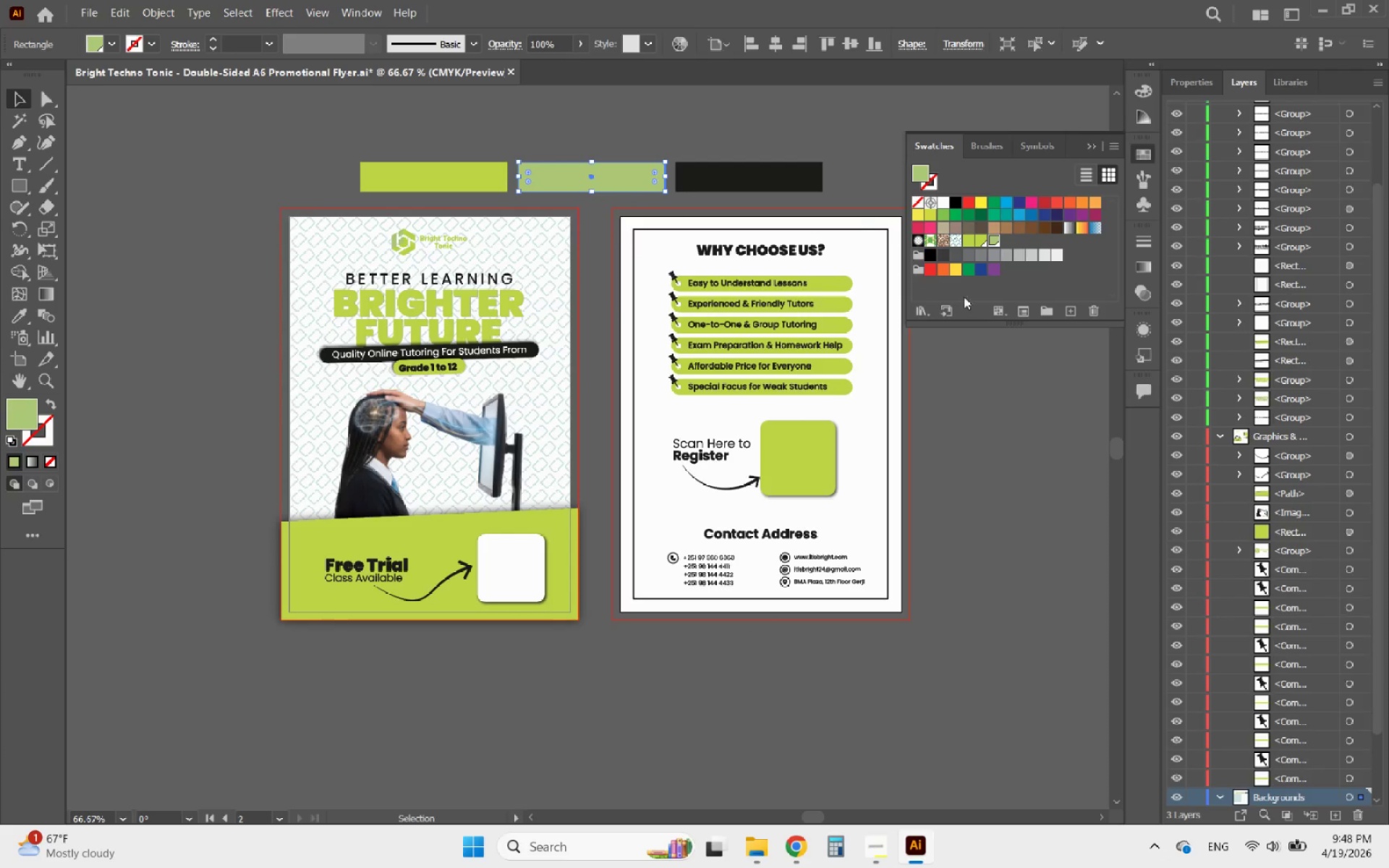 
left_click([792, 177])
 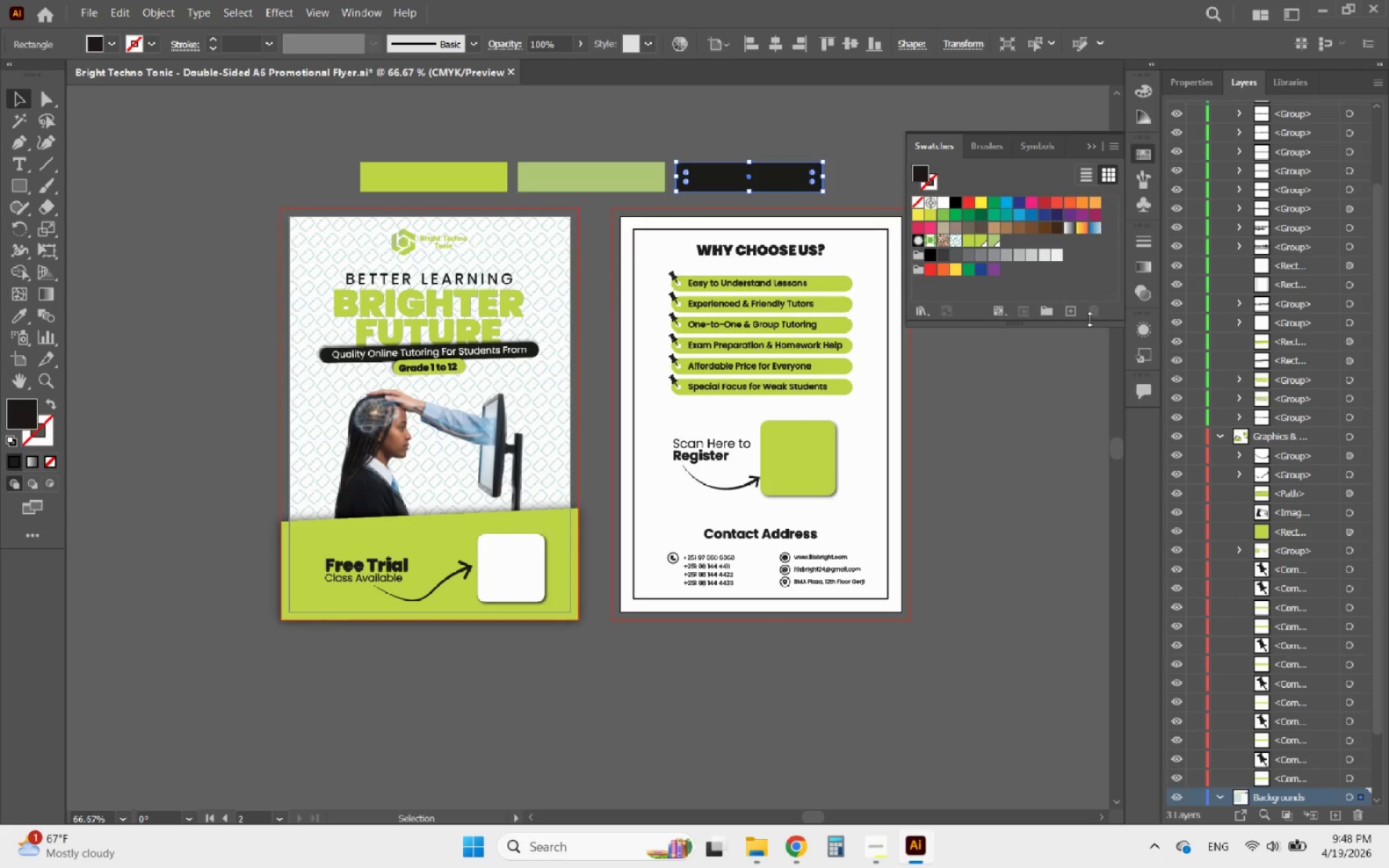 
left_click([1080, 316])
 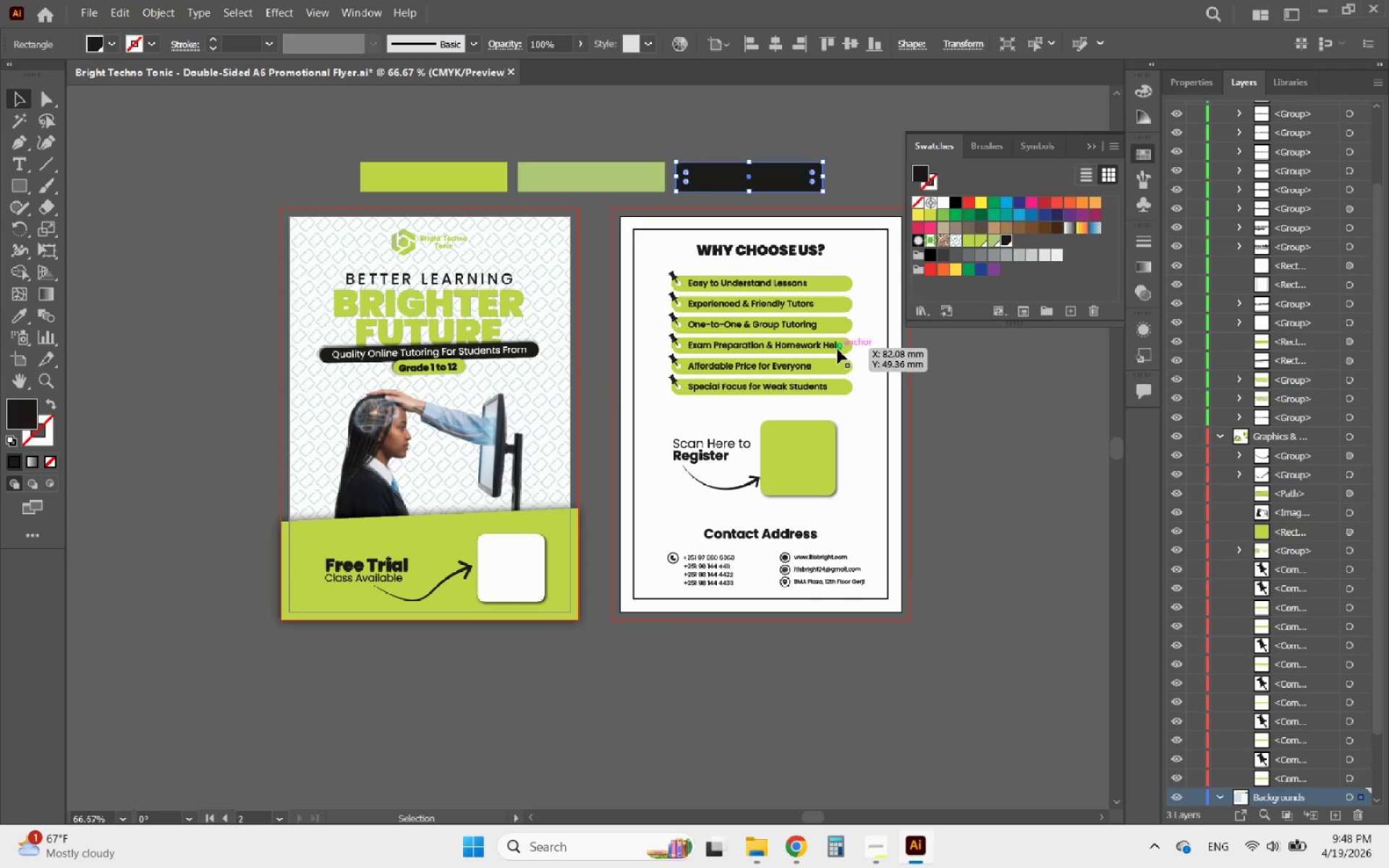 
wait(5.55)
 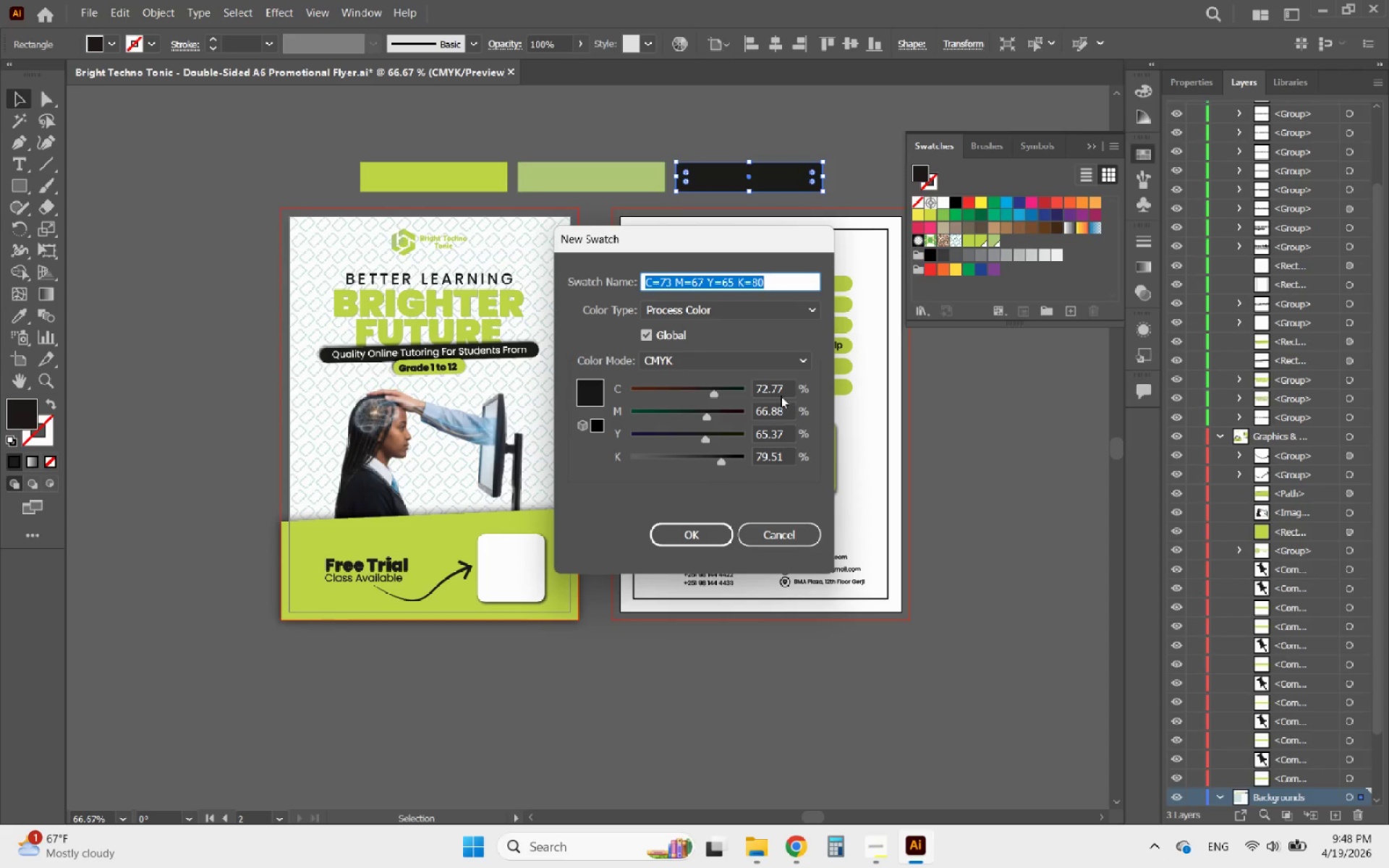 
left_click([17, 103])
 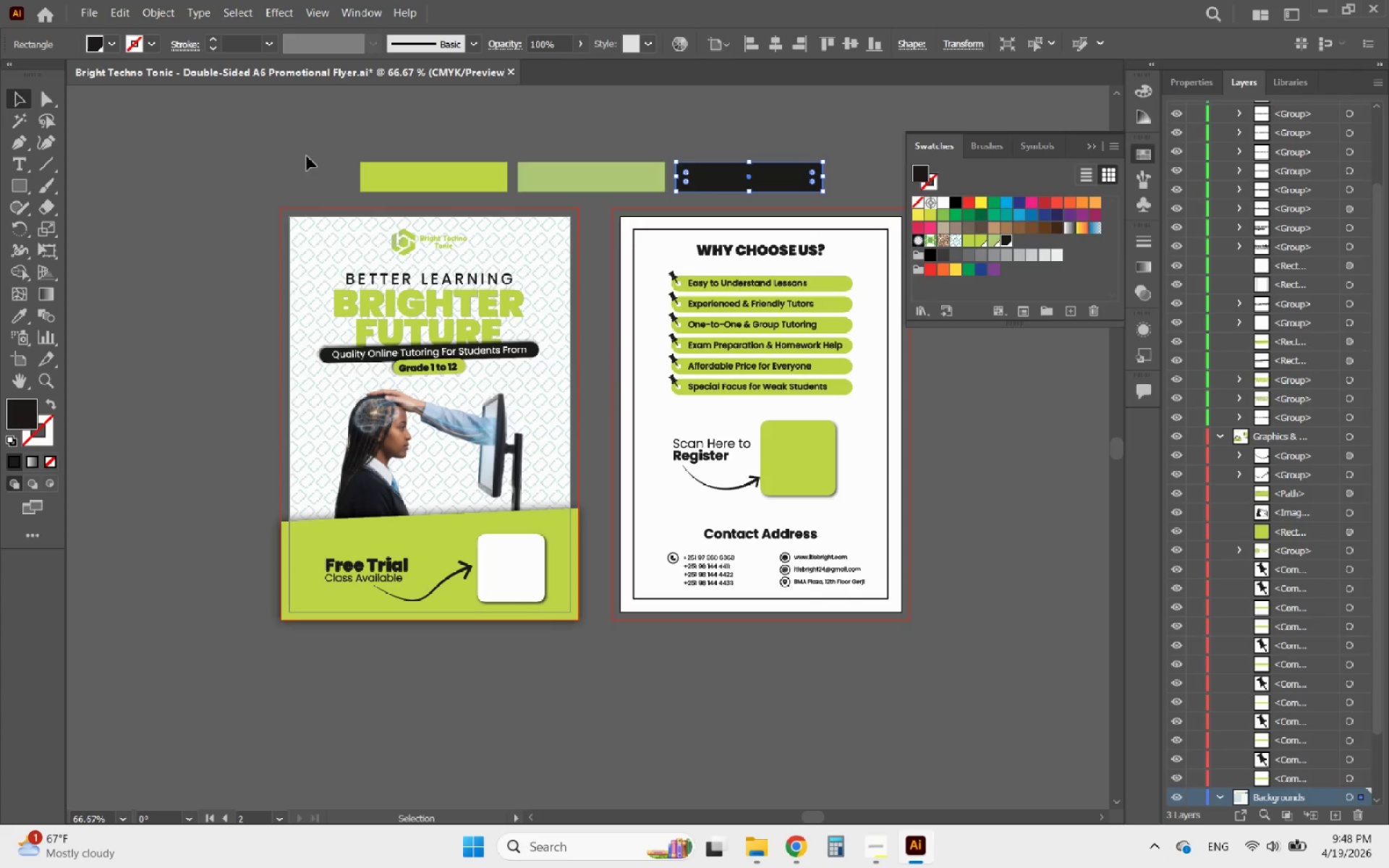 
left_click([309, 156])
 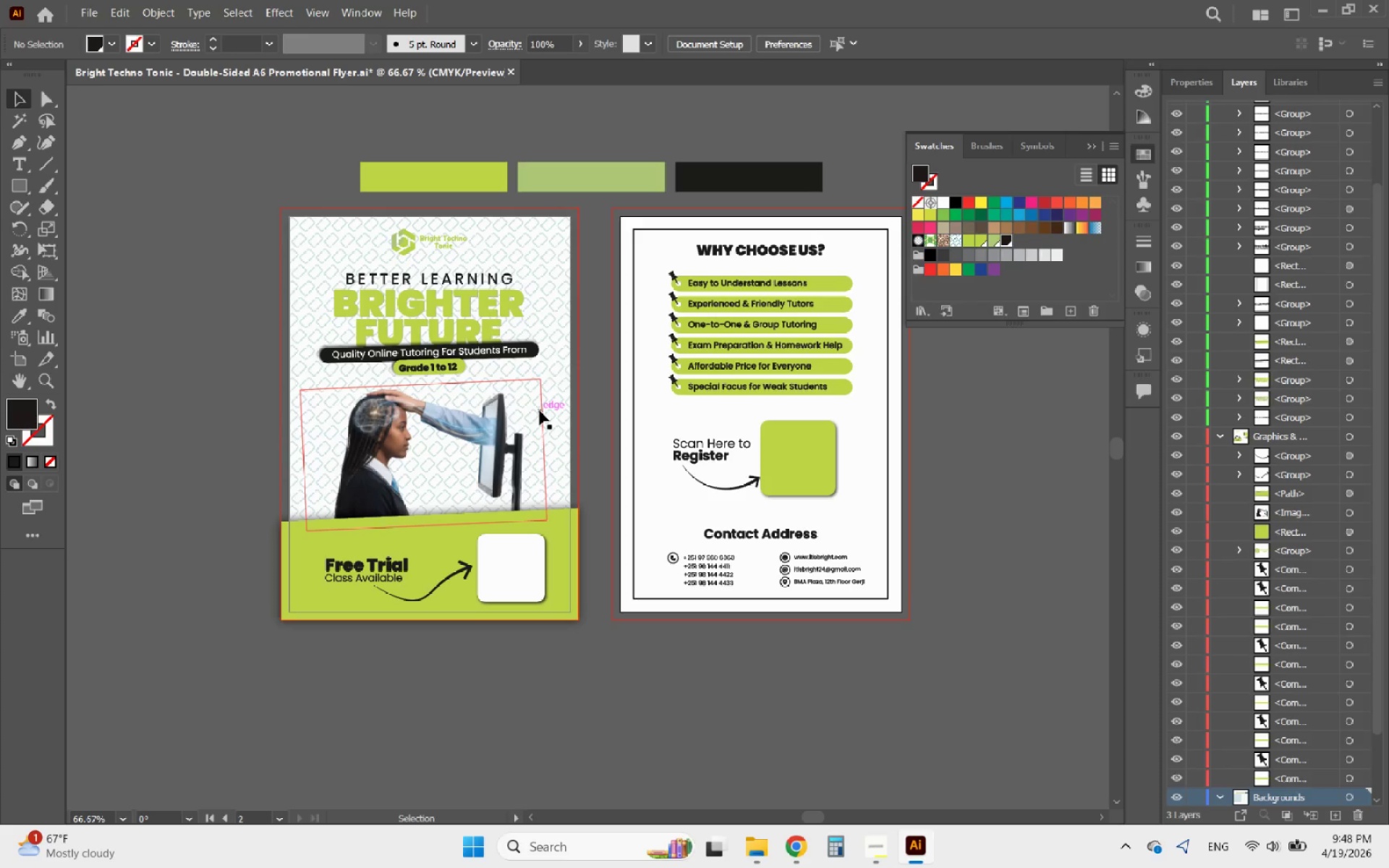 
wait(13.89)
 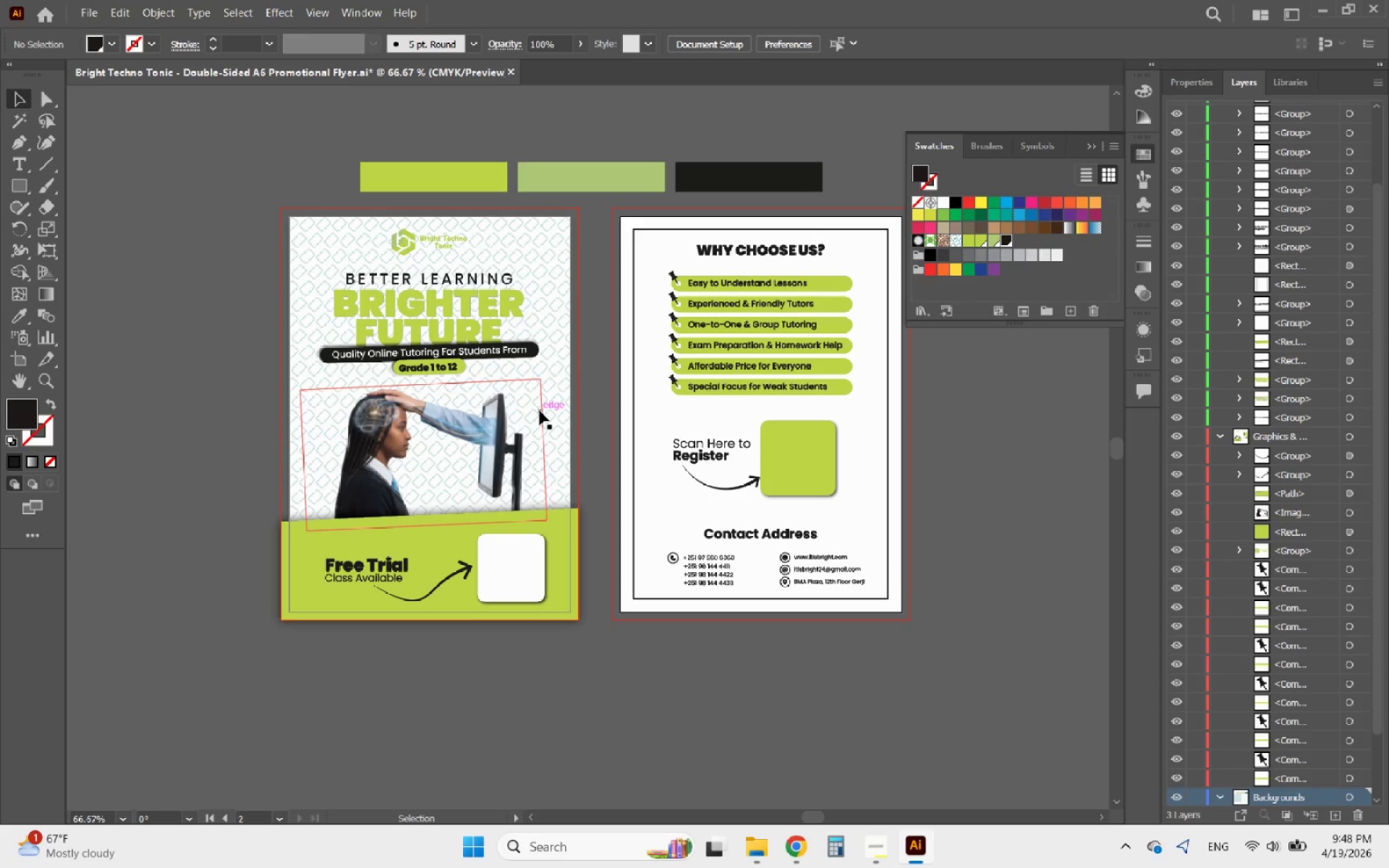 
hold_key(key=AltLeft, duration=0.58)
scroll: coordinate [765, 483], scroll_direction: up, amount: 4.0
 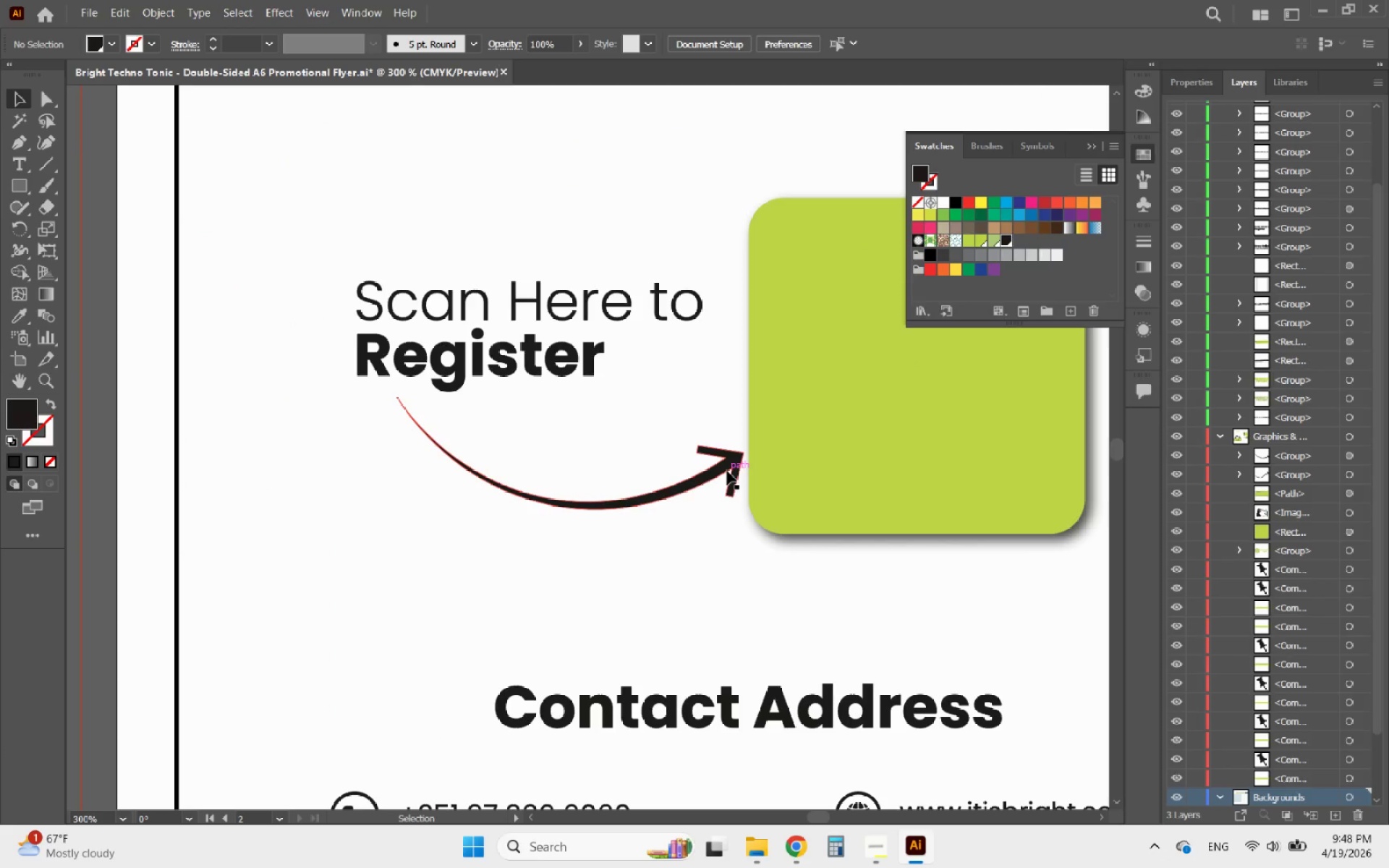 
left_click([727, 471])
 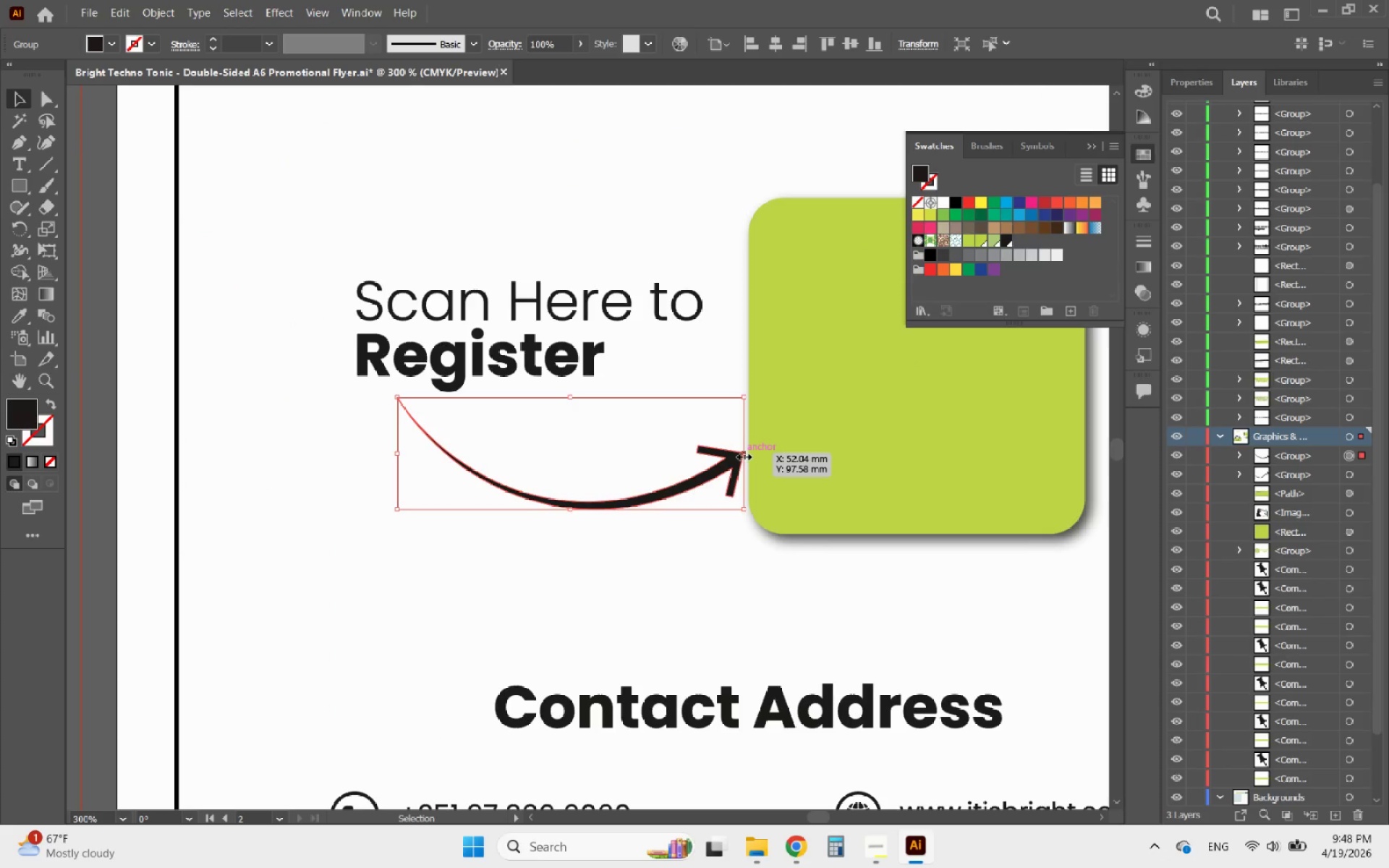 
left_click_drag(start_coordinate=[742, 455], to_coordinate=[737, 455])
 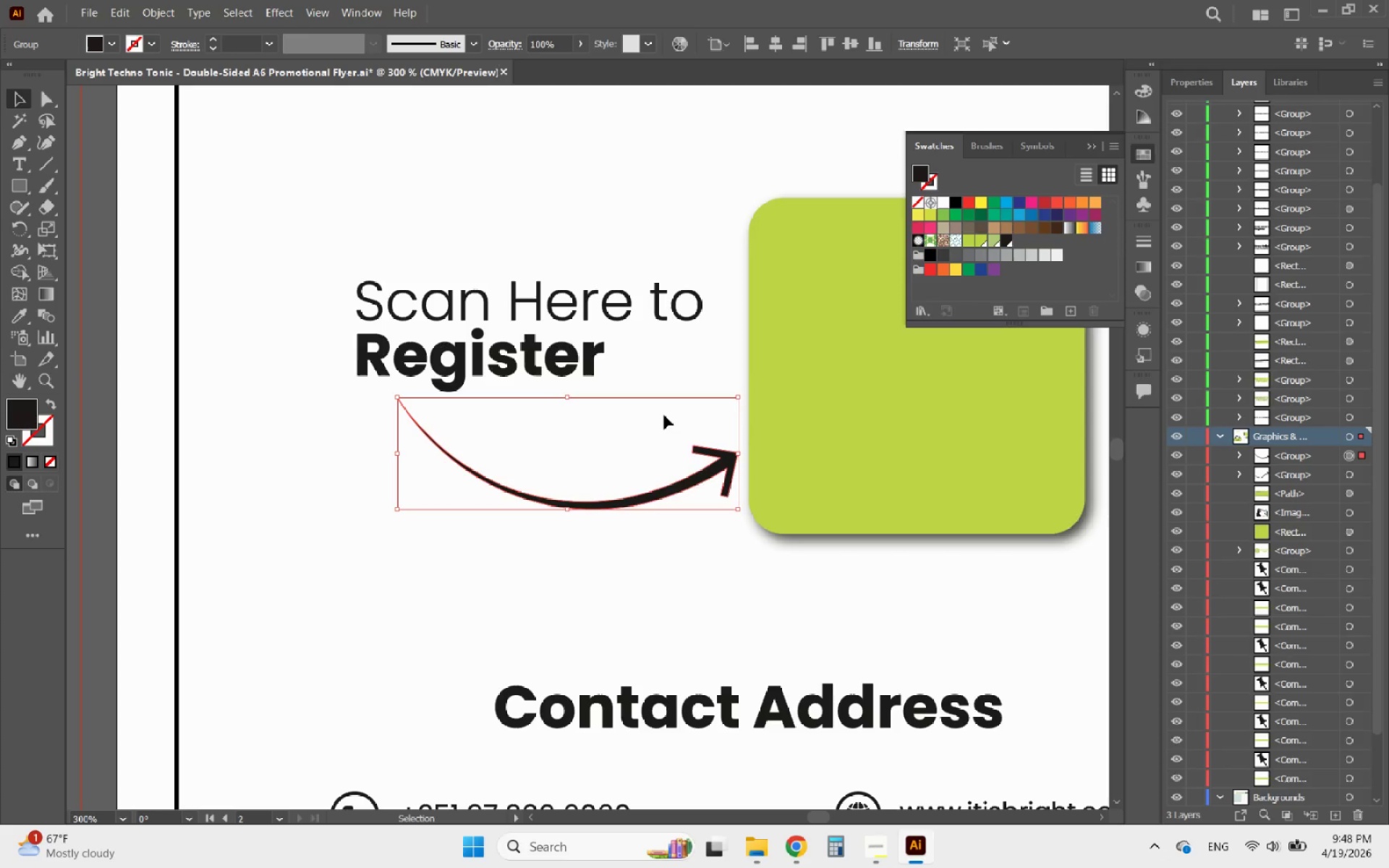 
left_click([664, 415])
 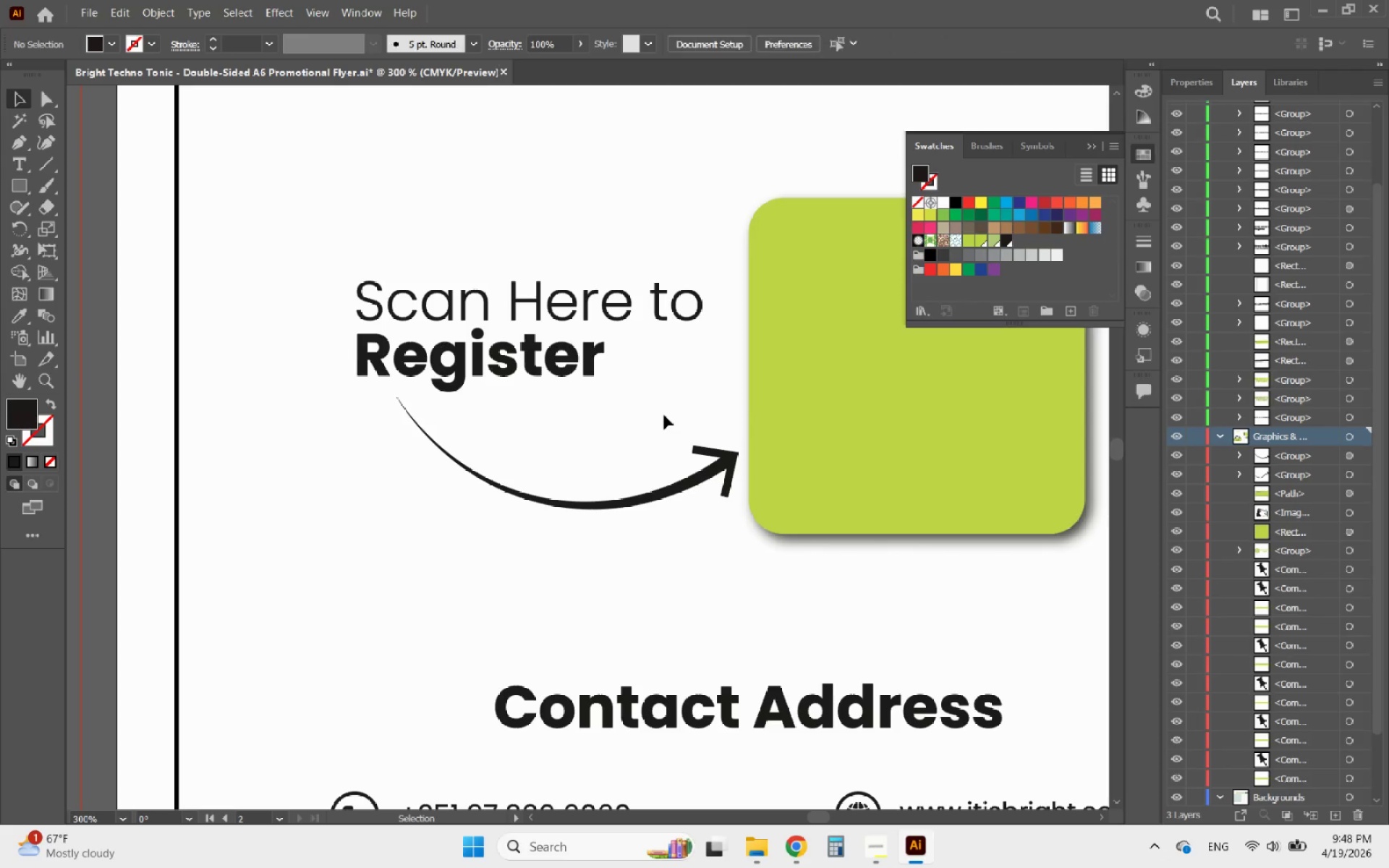 
hold_key(key=AltLeft, duration=0.62)
scroll: coordinate [625, 457], scroll_direction: down, amount: 1.0
 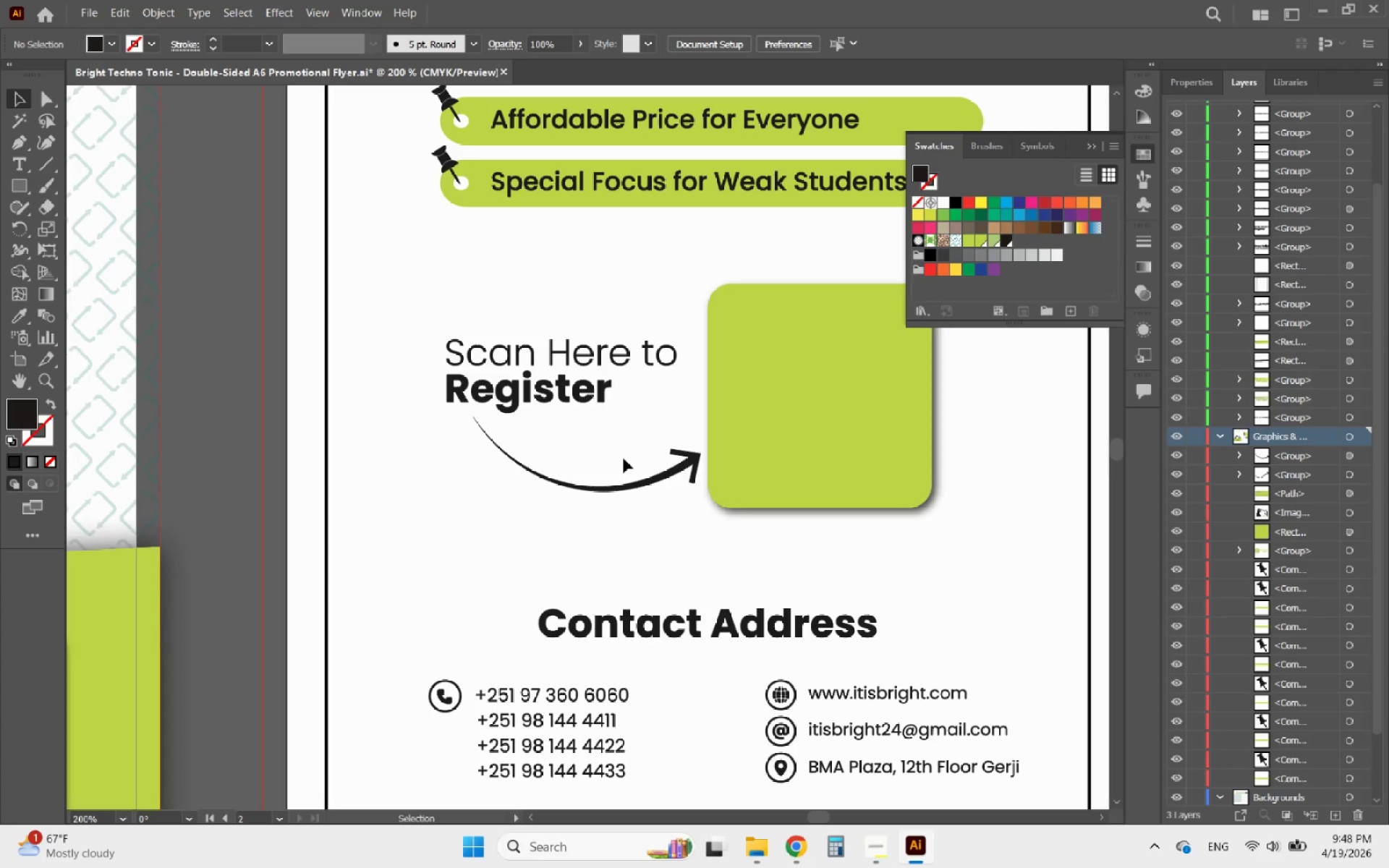 
wait(7.85)
 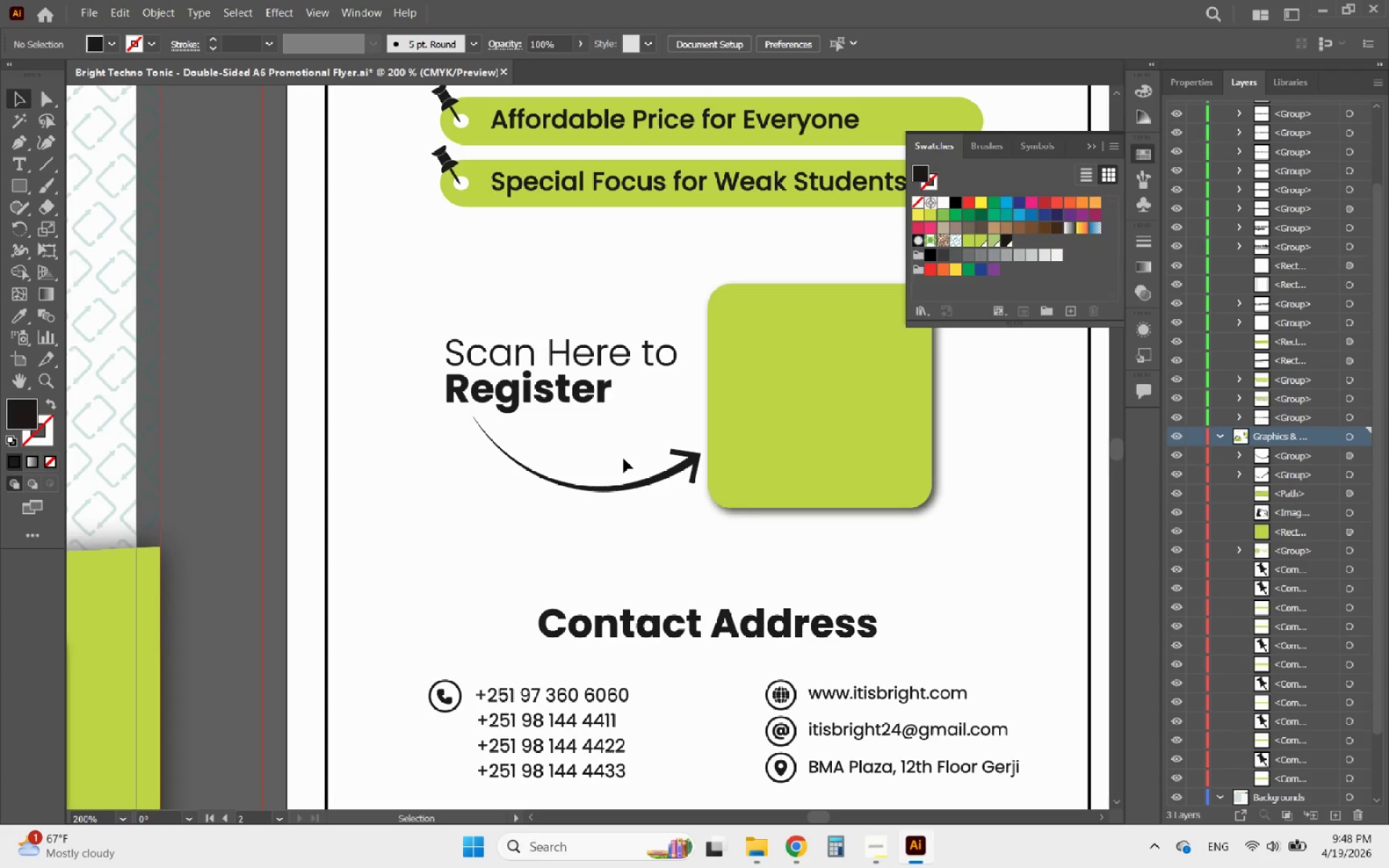 
hold_key(key=AltLeft, duration=5.33)
scroll: coordinate [552, 508], scroll_direction: down, amount: 3.0
 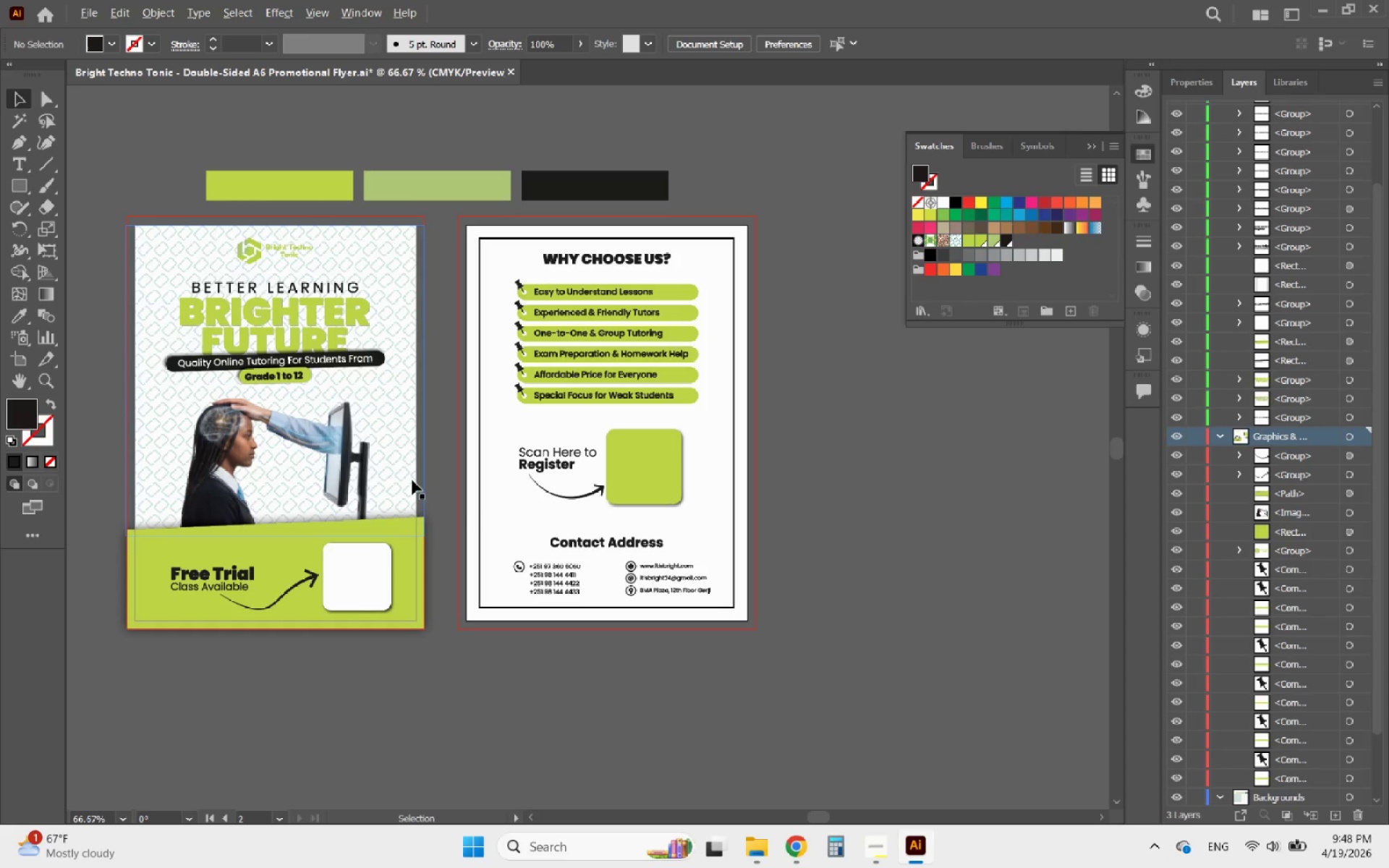 
scroll: coordinate [380, 494], scroll_direction: up, amount: 1.0
 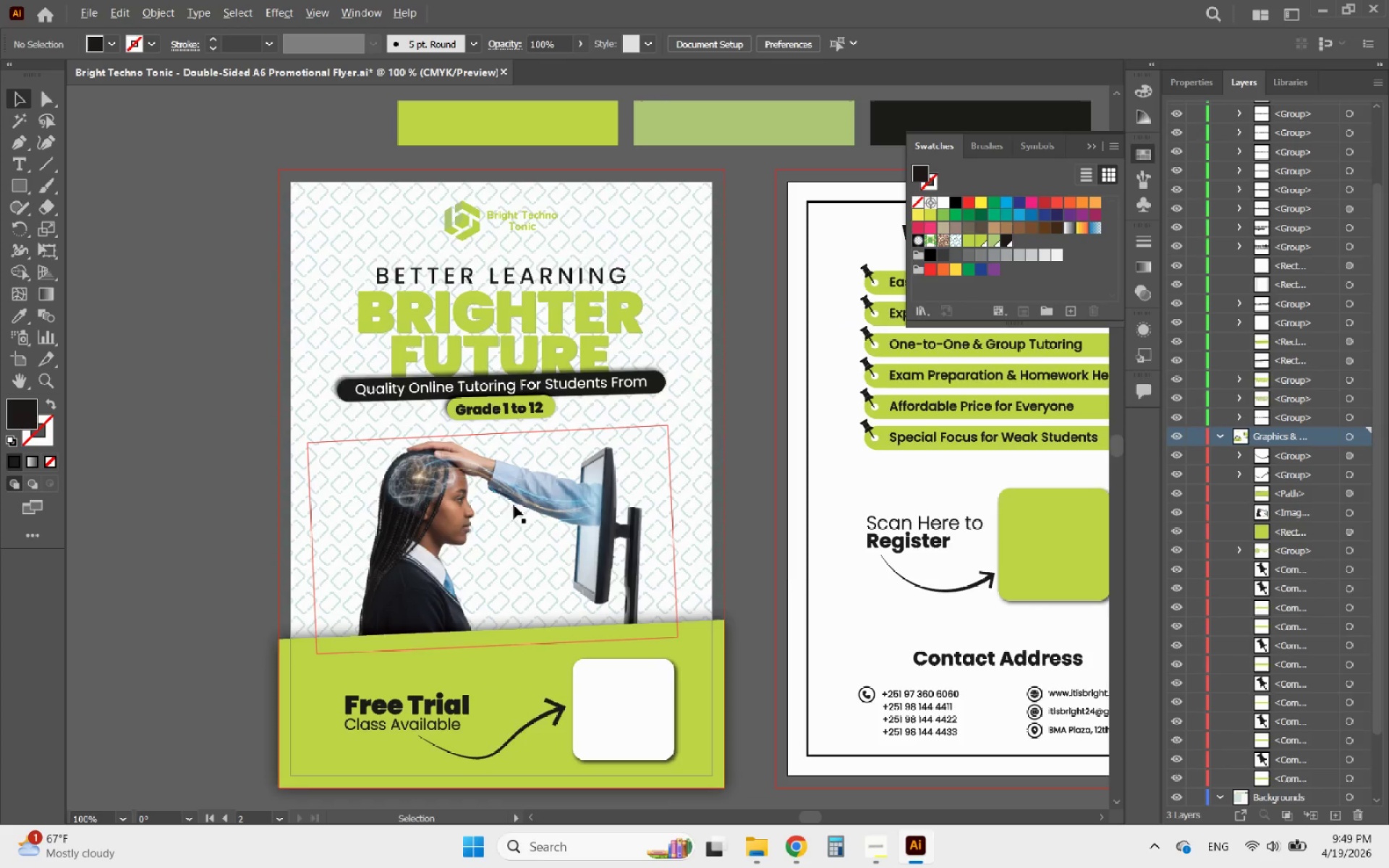 
scroll: coordinate [422, 494], scroll_direction: down, amount: 2.0
 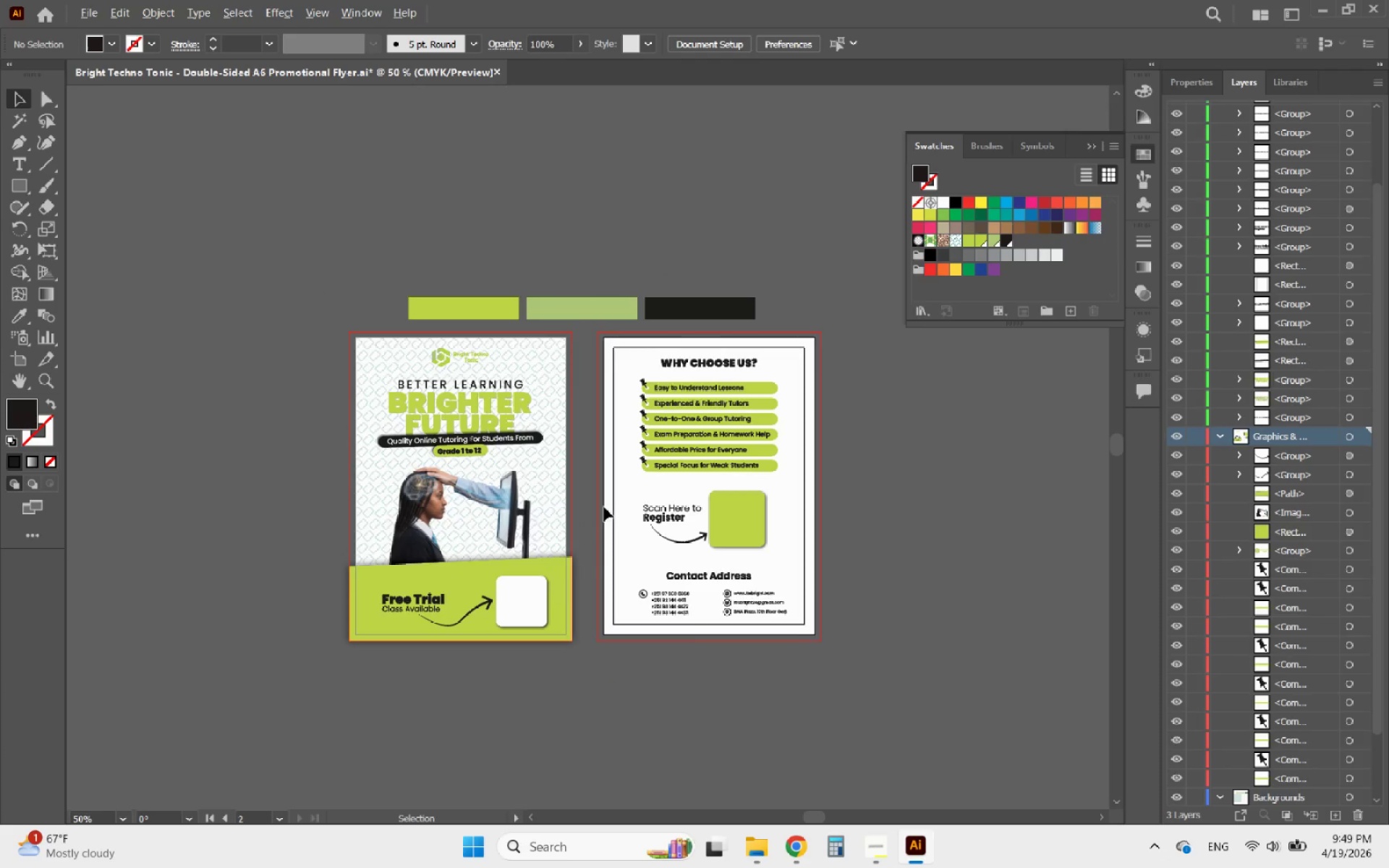 
scroll: coordinate [627, 508], scroll_direction: up, amount: 1.0
 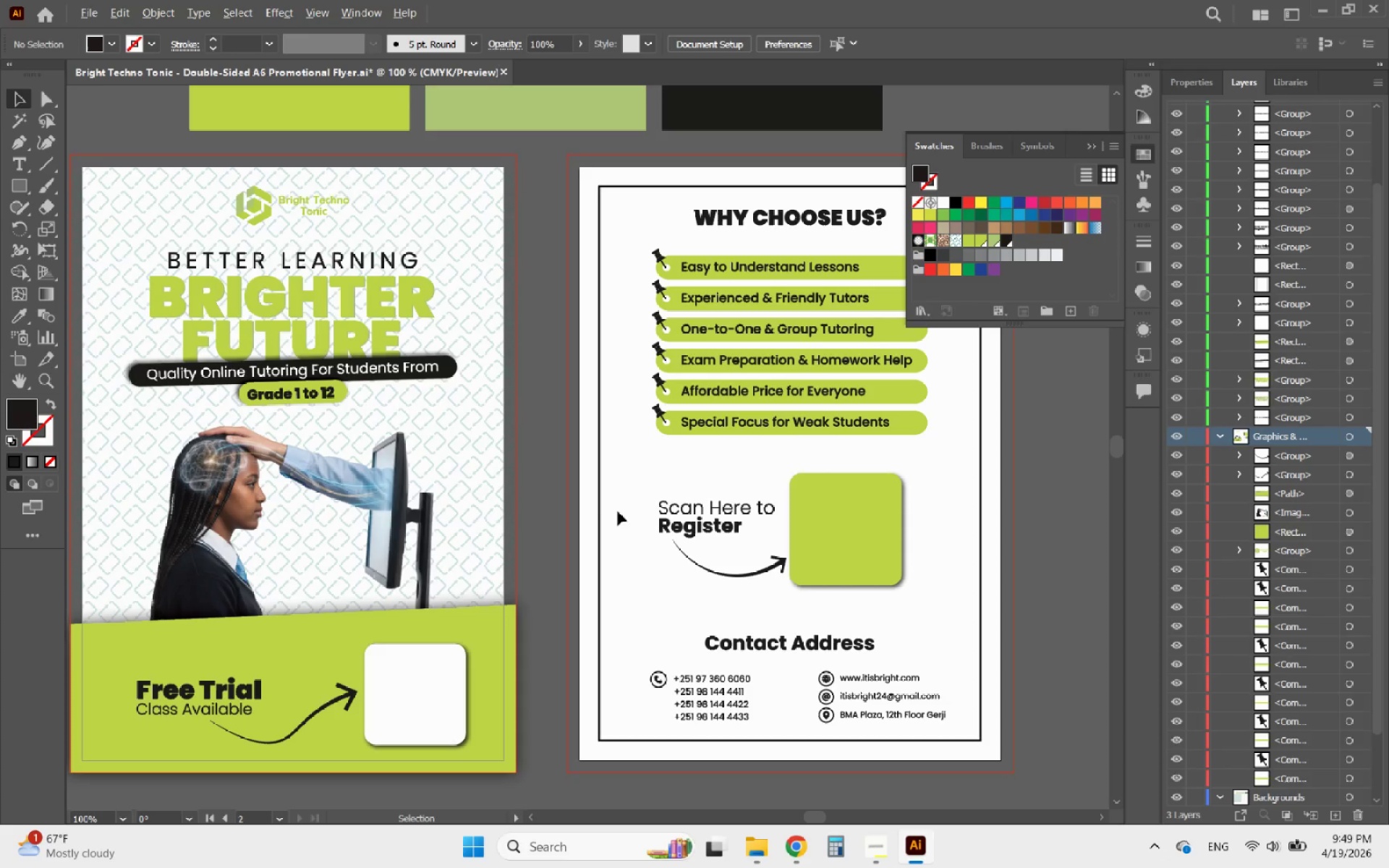 
scroll: coordinate [532, 515], scroll_direction: down, amount: 1.0
 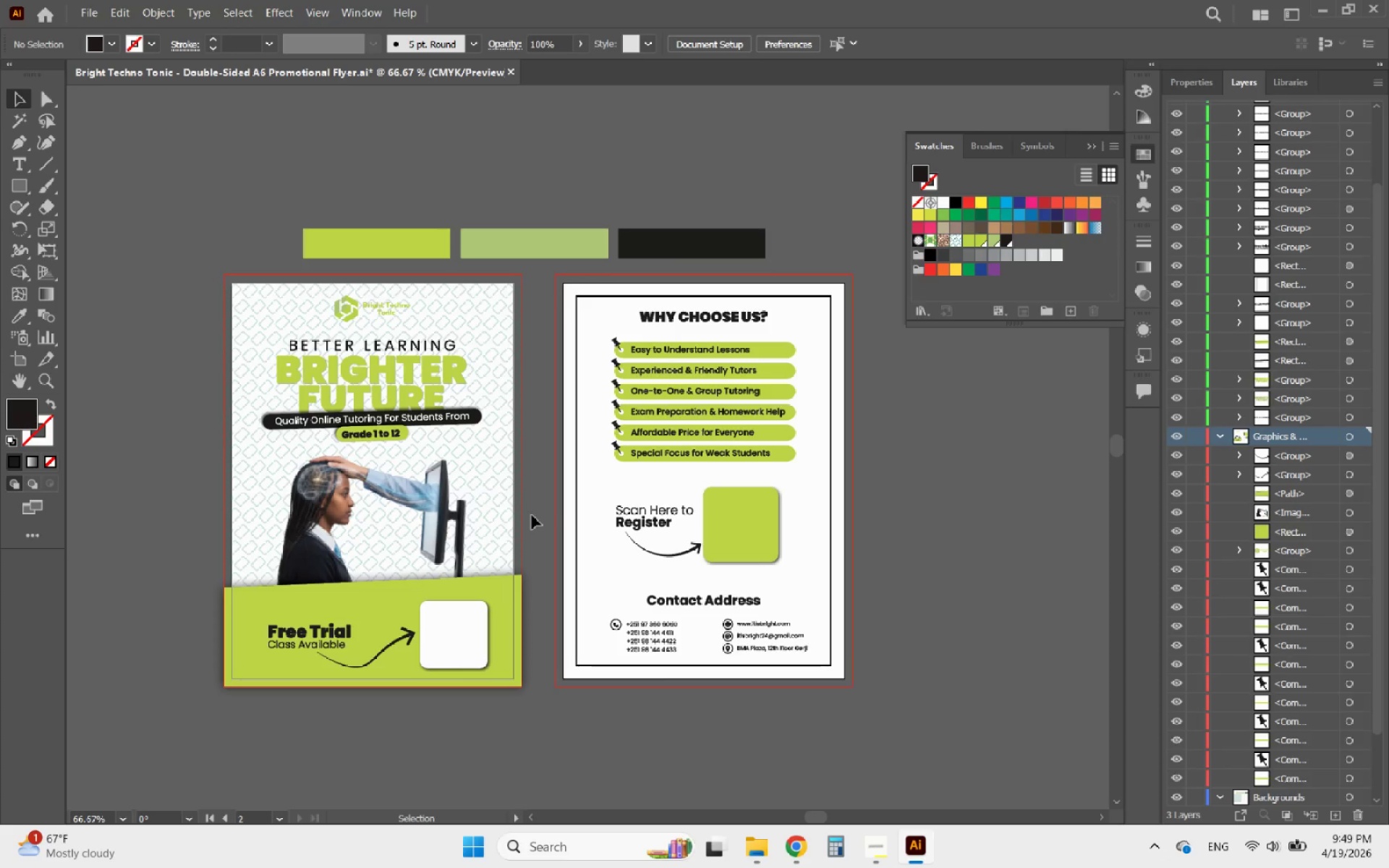 
key(PrintScreen)
 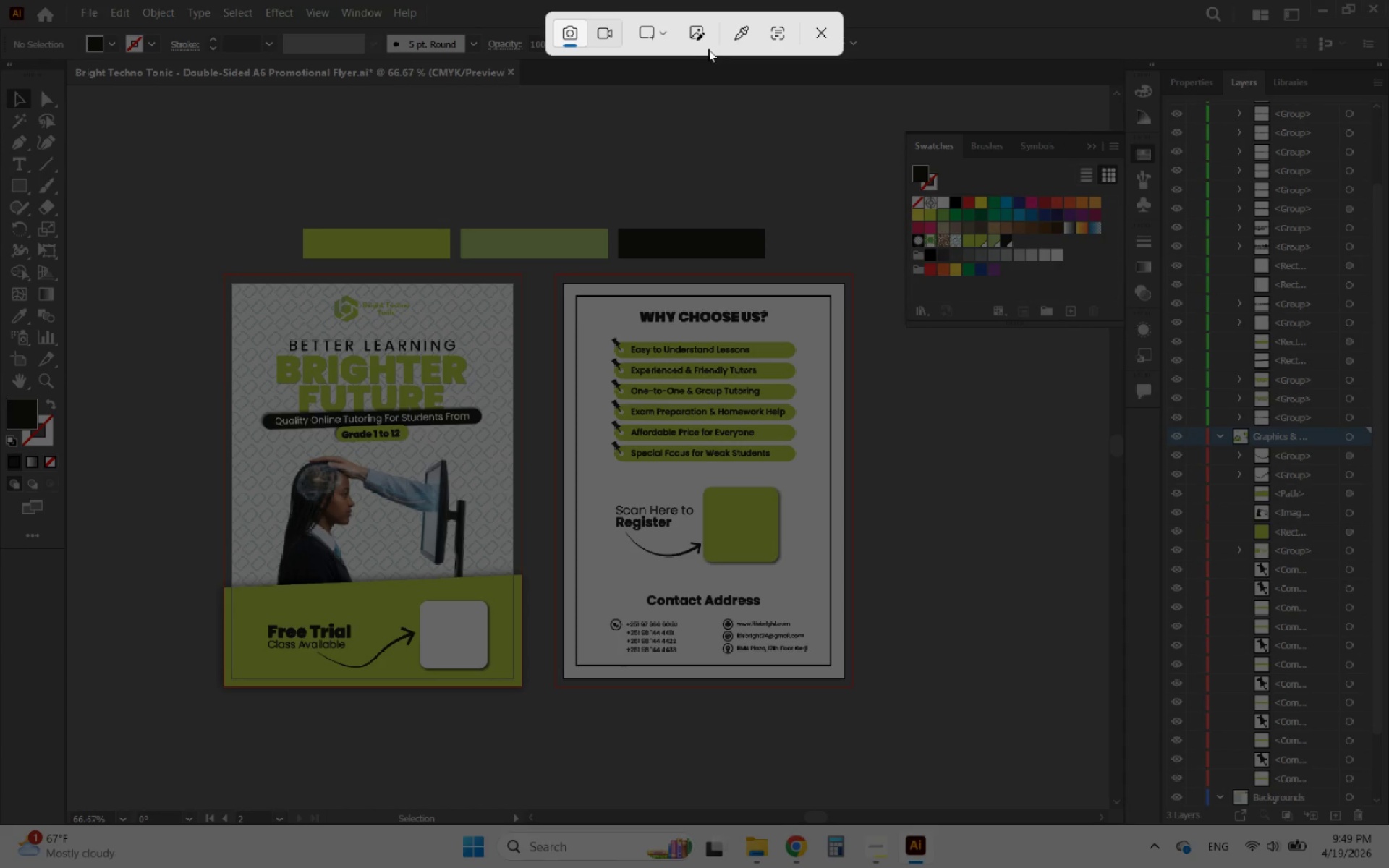 
left_click([823, 41])
 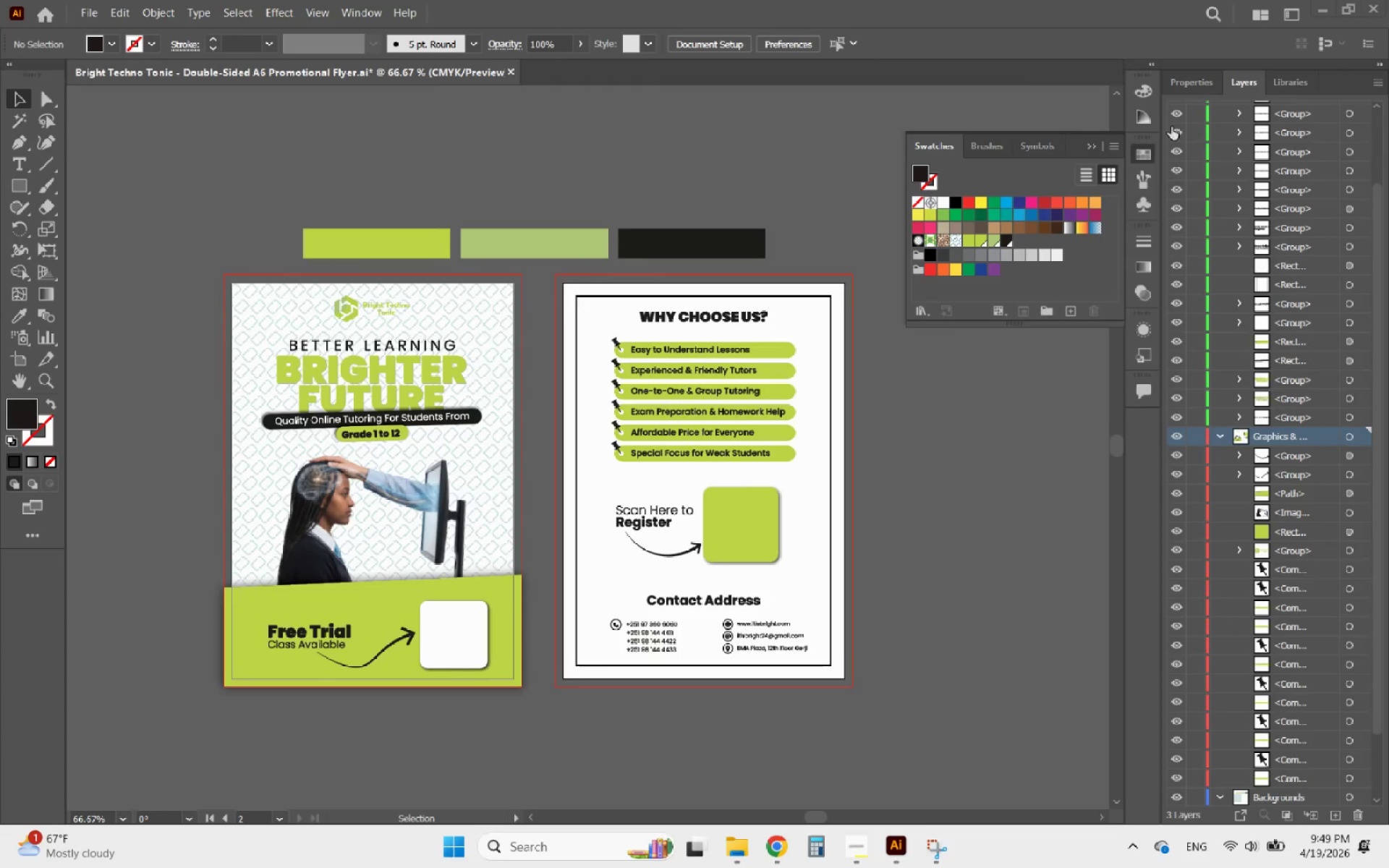 
scroll: coordinate [1236, 176], scroll_direction: up, amount: 9.0
 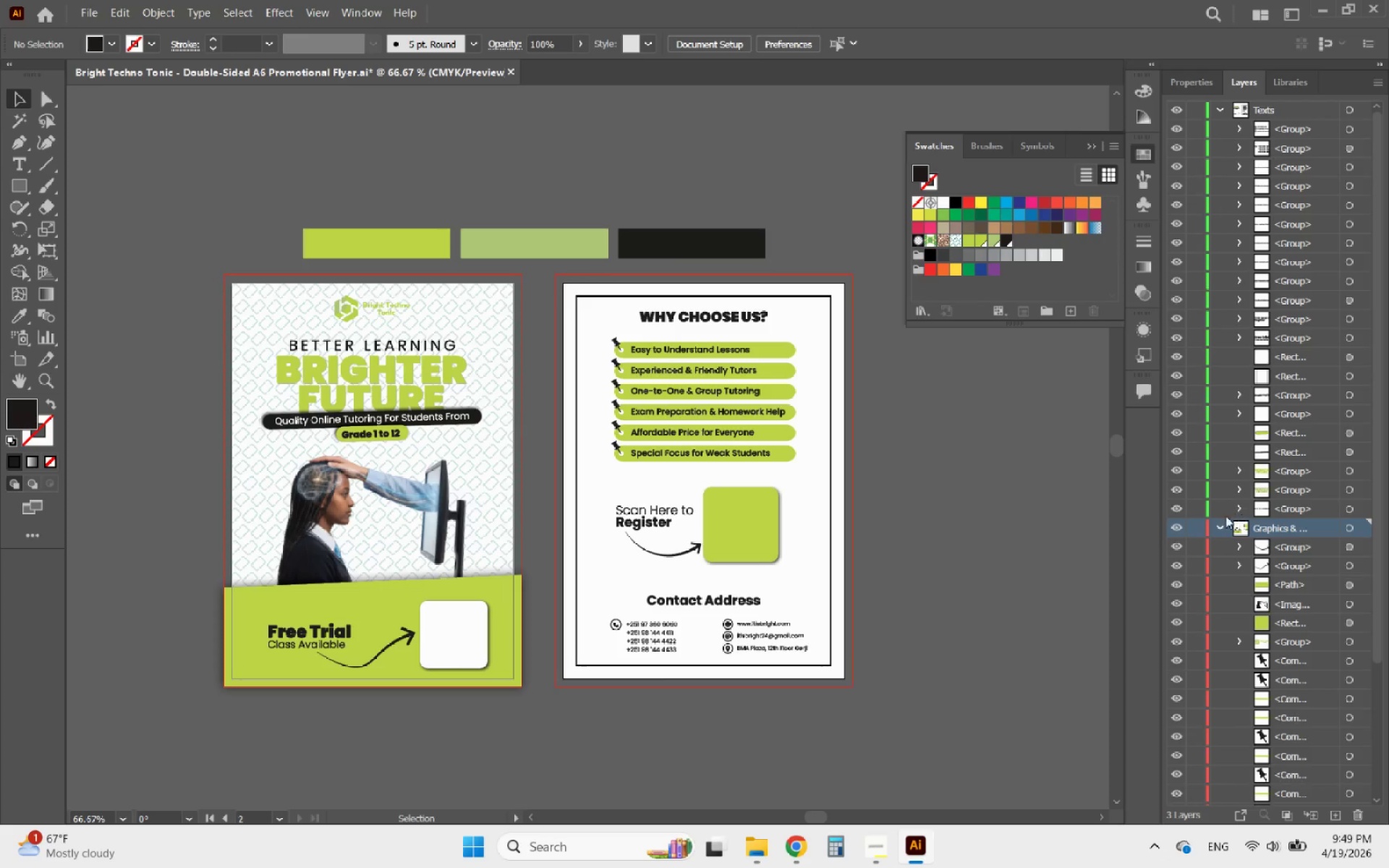 
left_click([1217, 527])
 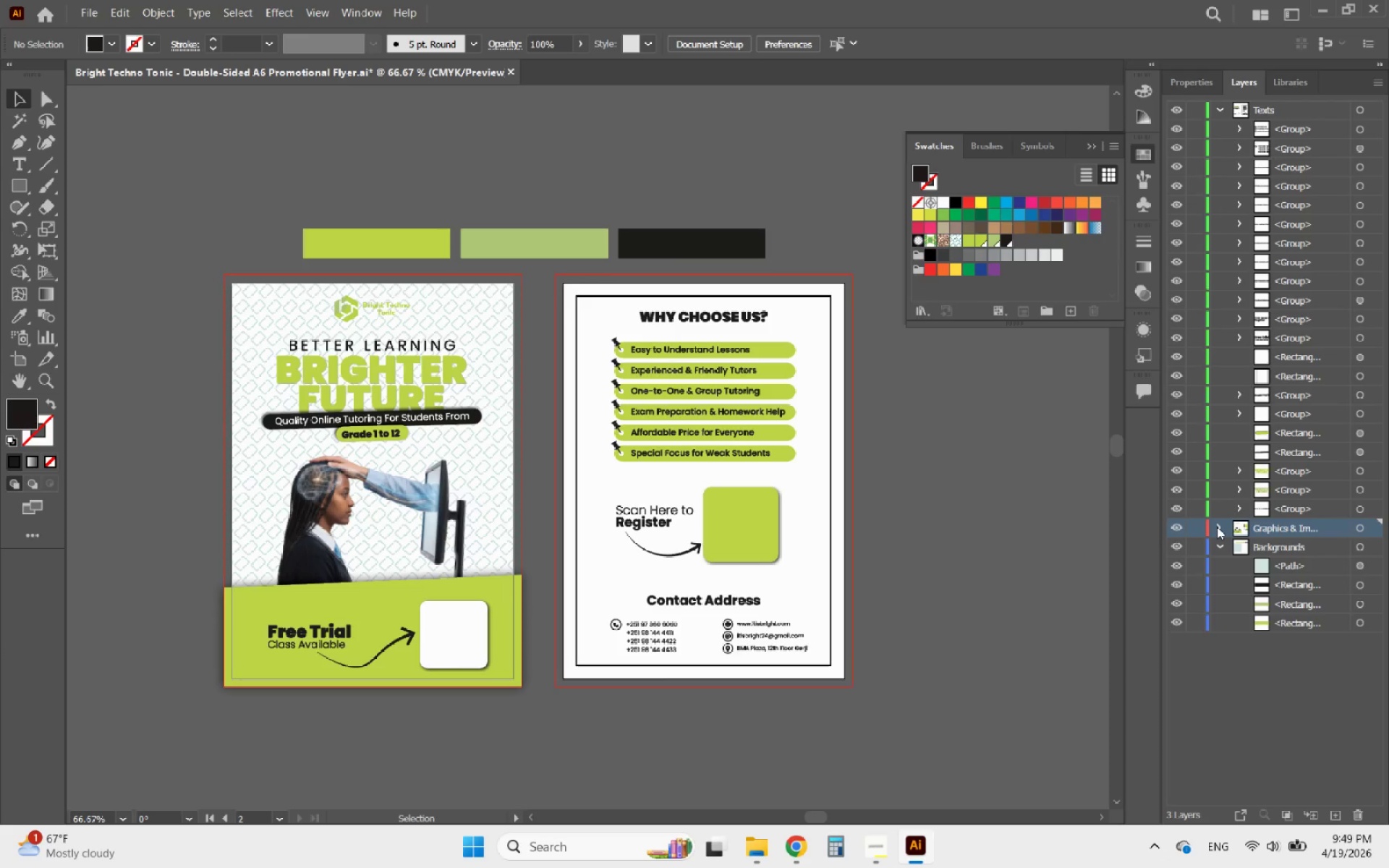 
left_click([1217, 527])
 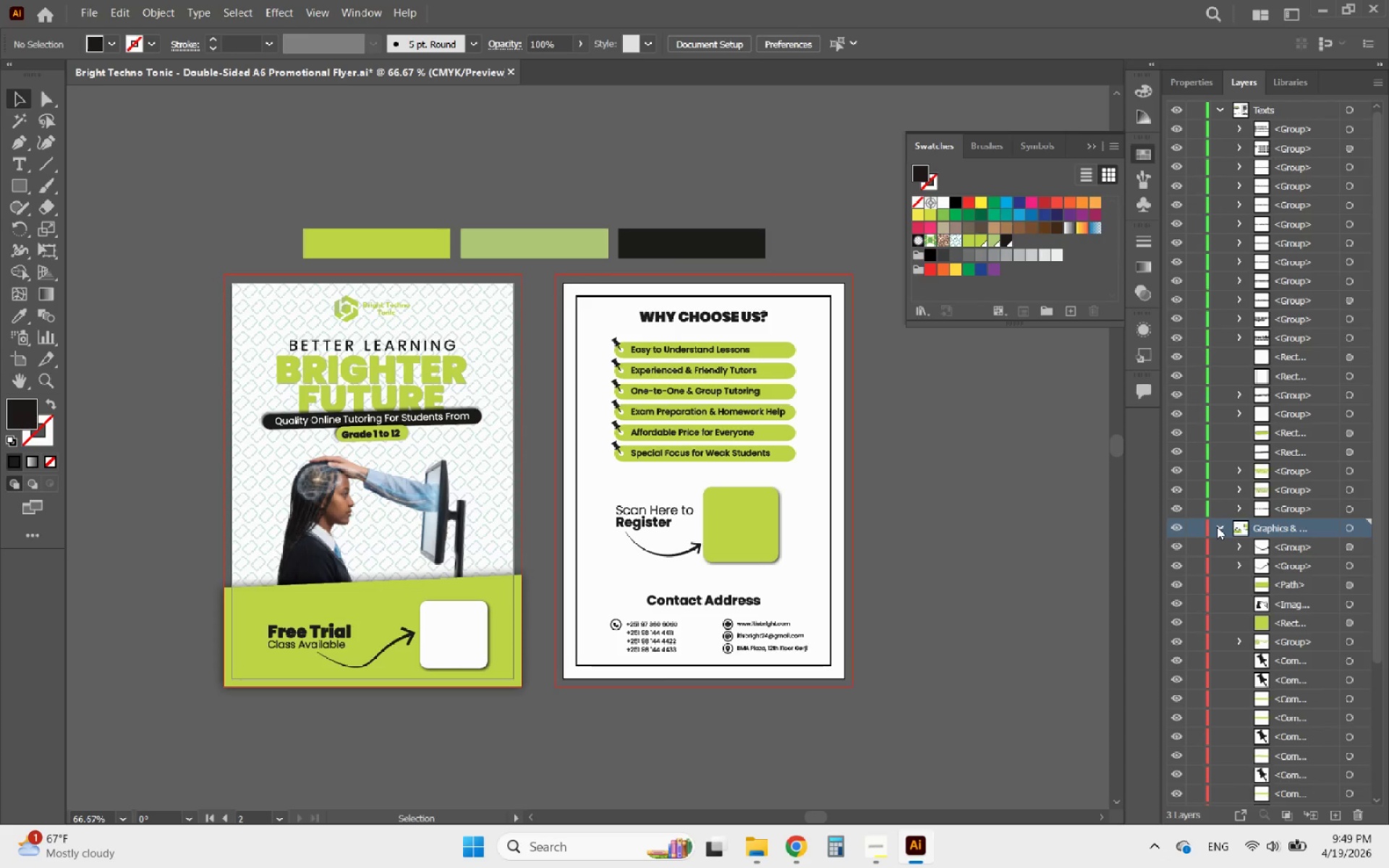 
left_click([1217, 527])
 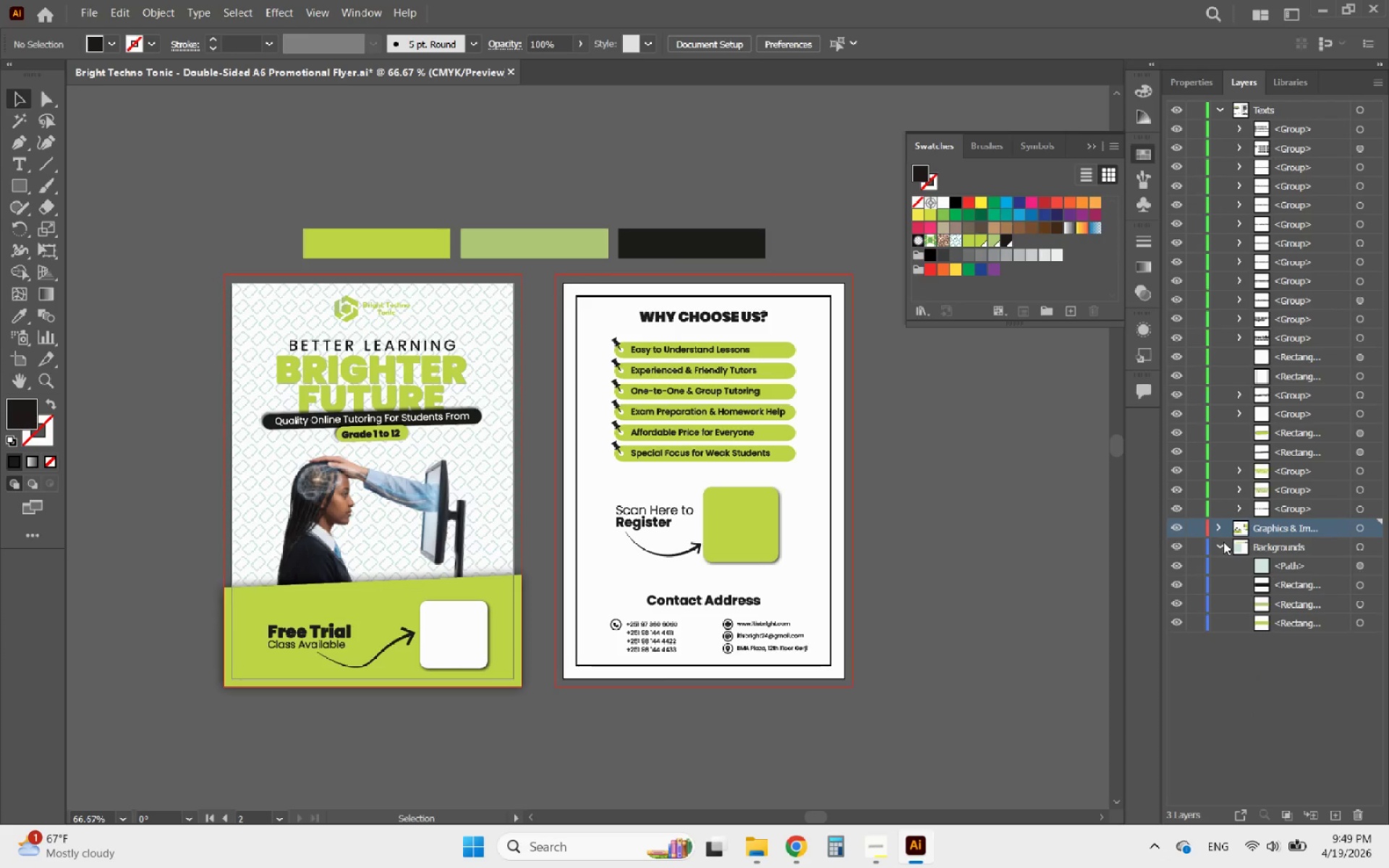 
left_click([1223, 542])
 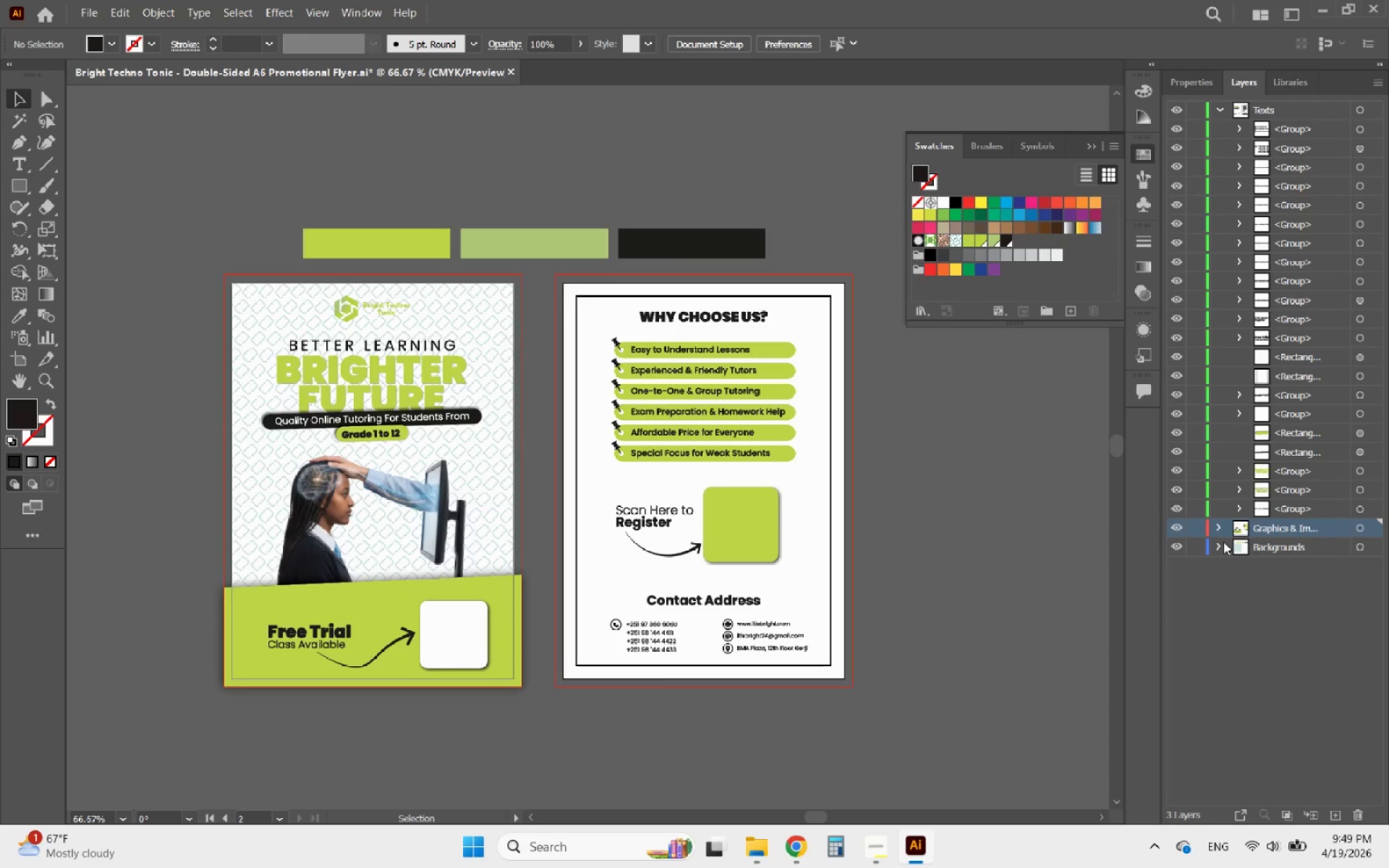 
left_click([1223, 542])
 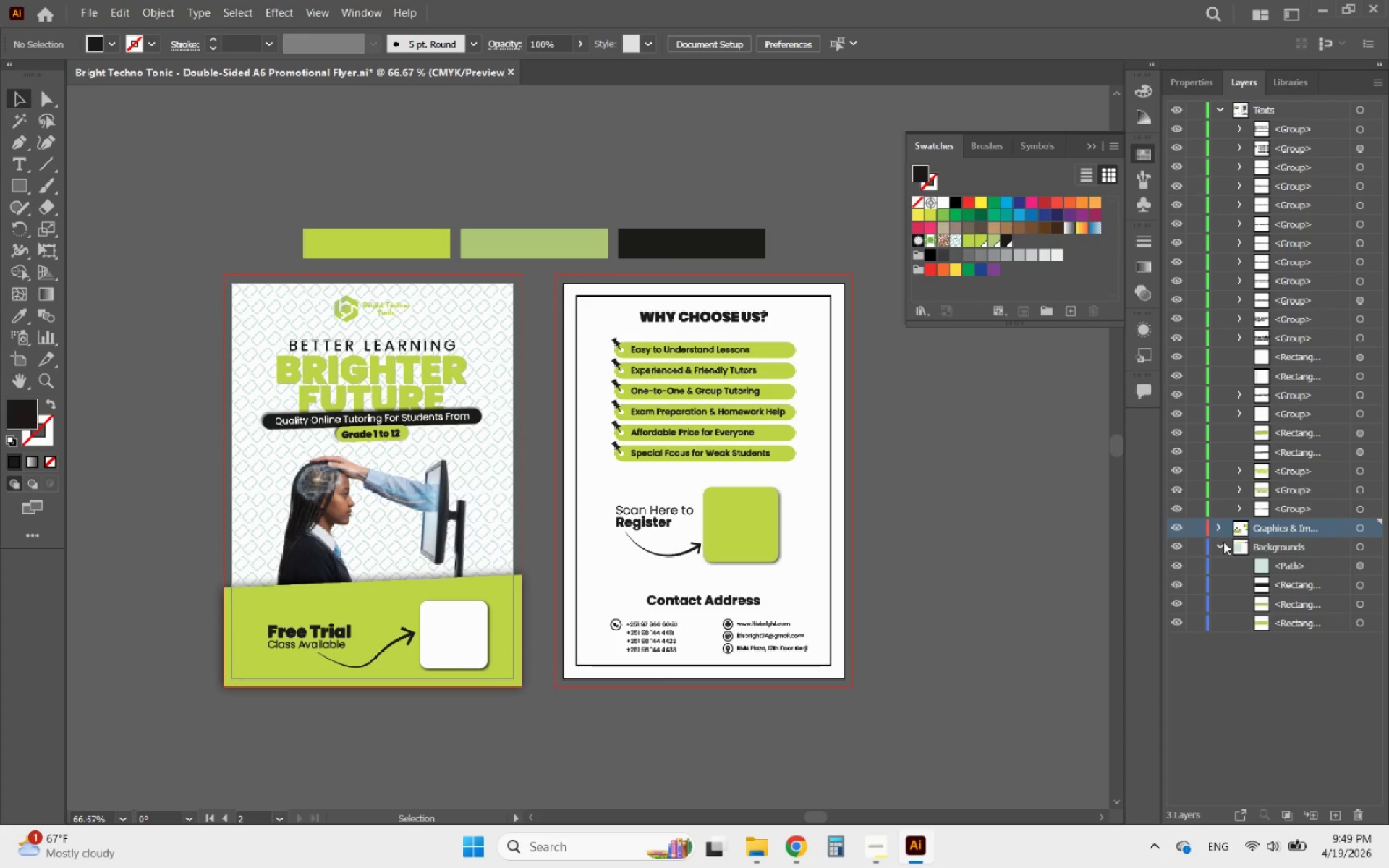 
left_click([1223, 542])
 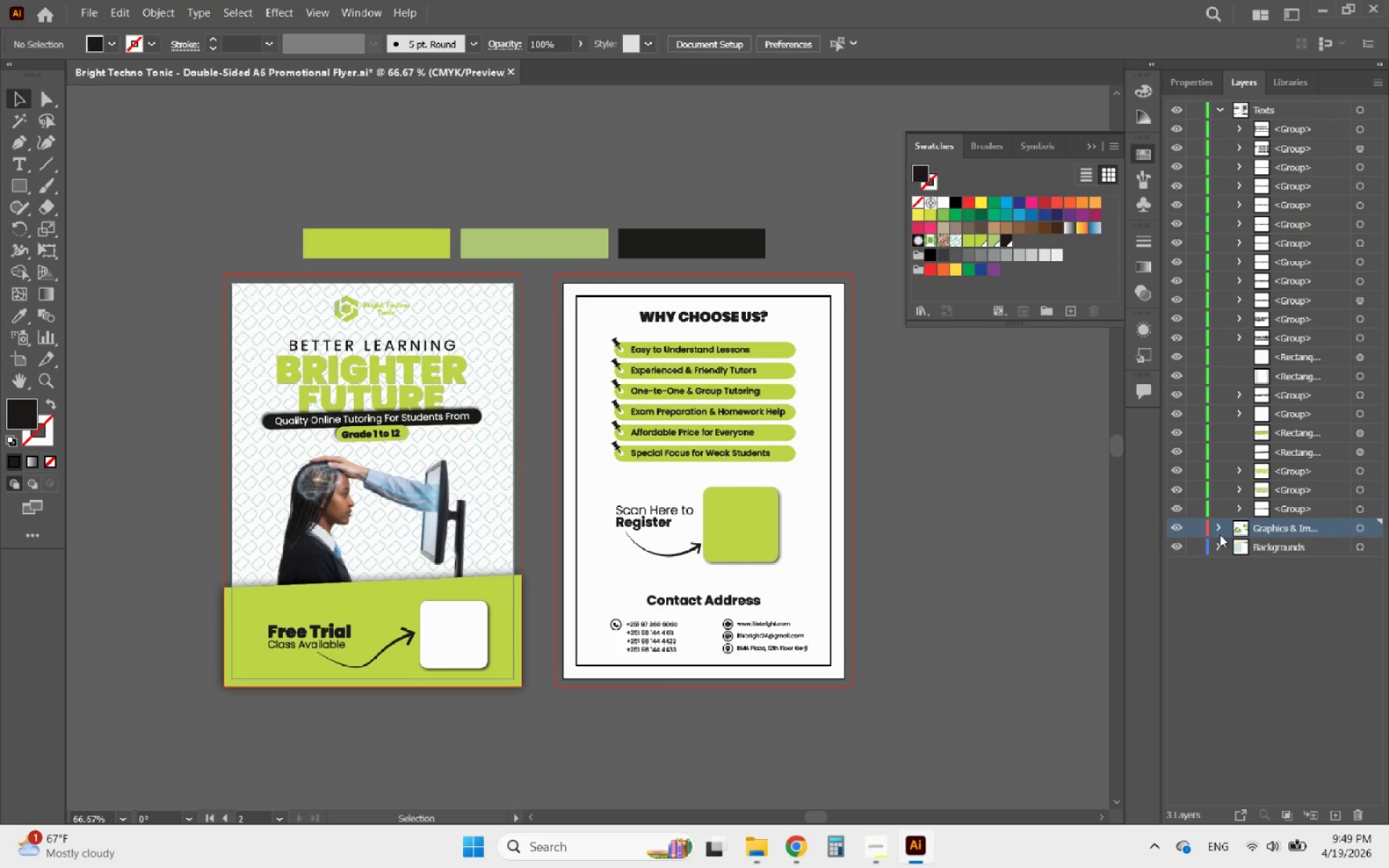 
left_click([1220, 529])
 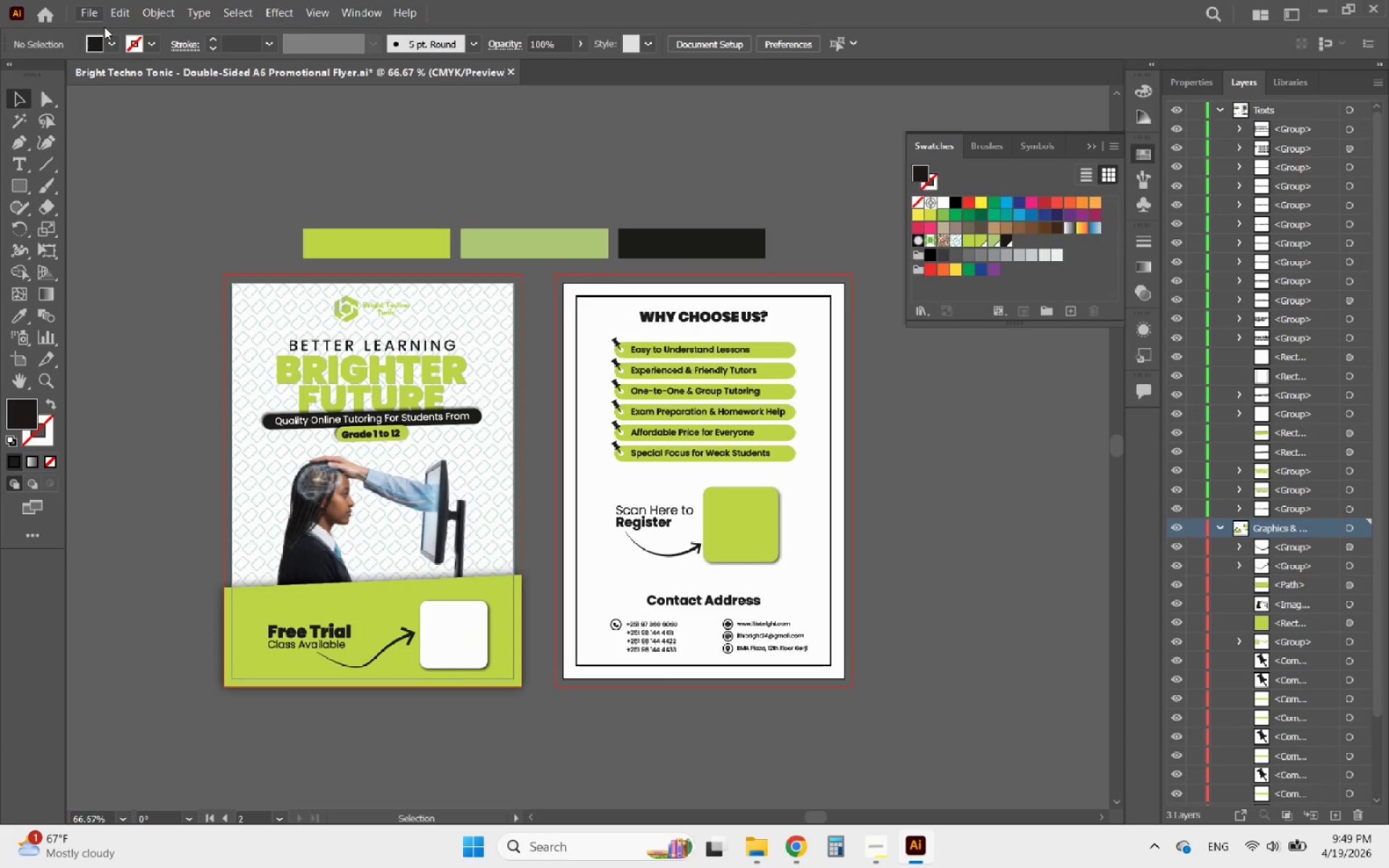 
hold_key(key=PrintScreen, duration=20.84)
 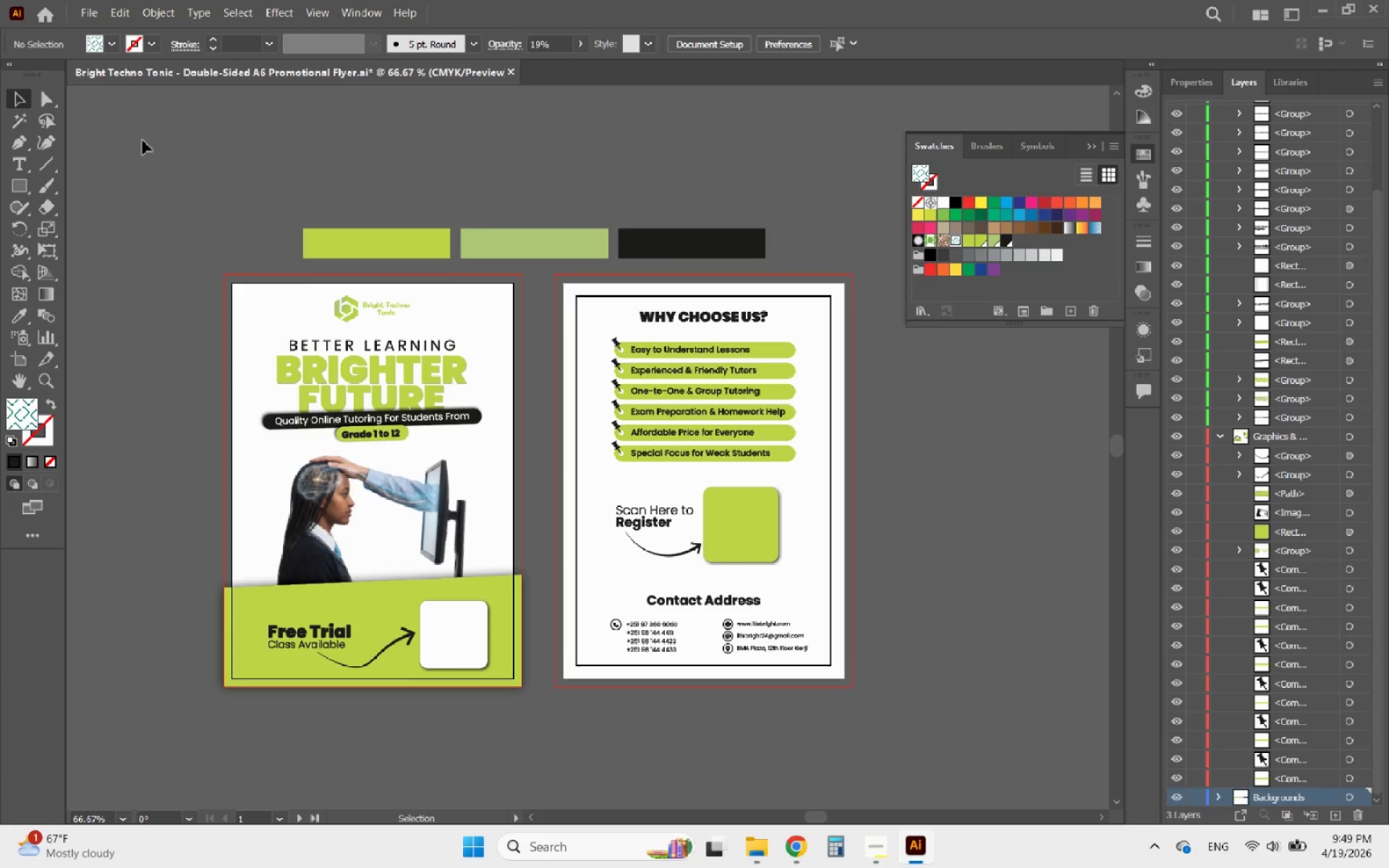 
left_click([660, 31])
 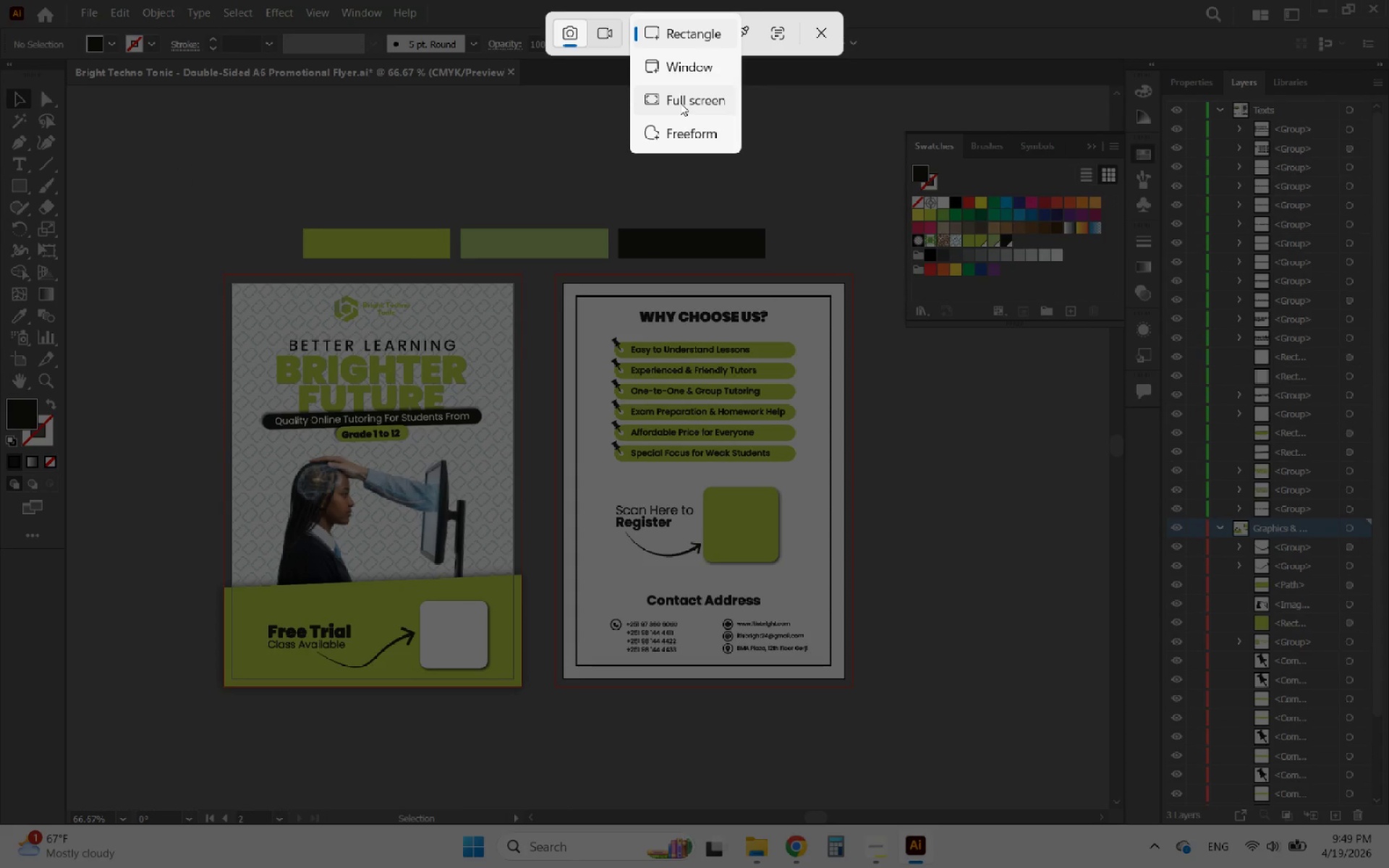 
left_click([680, 101])
 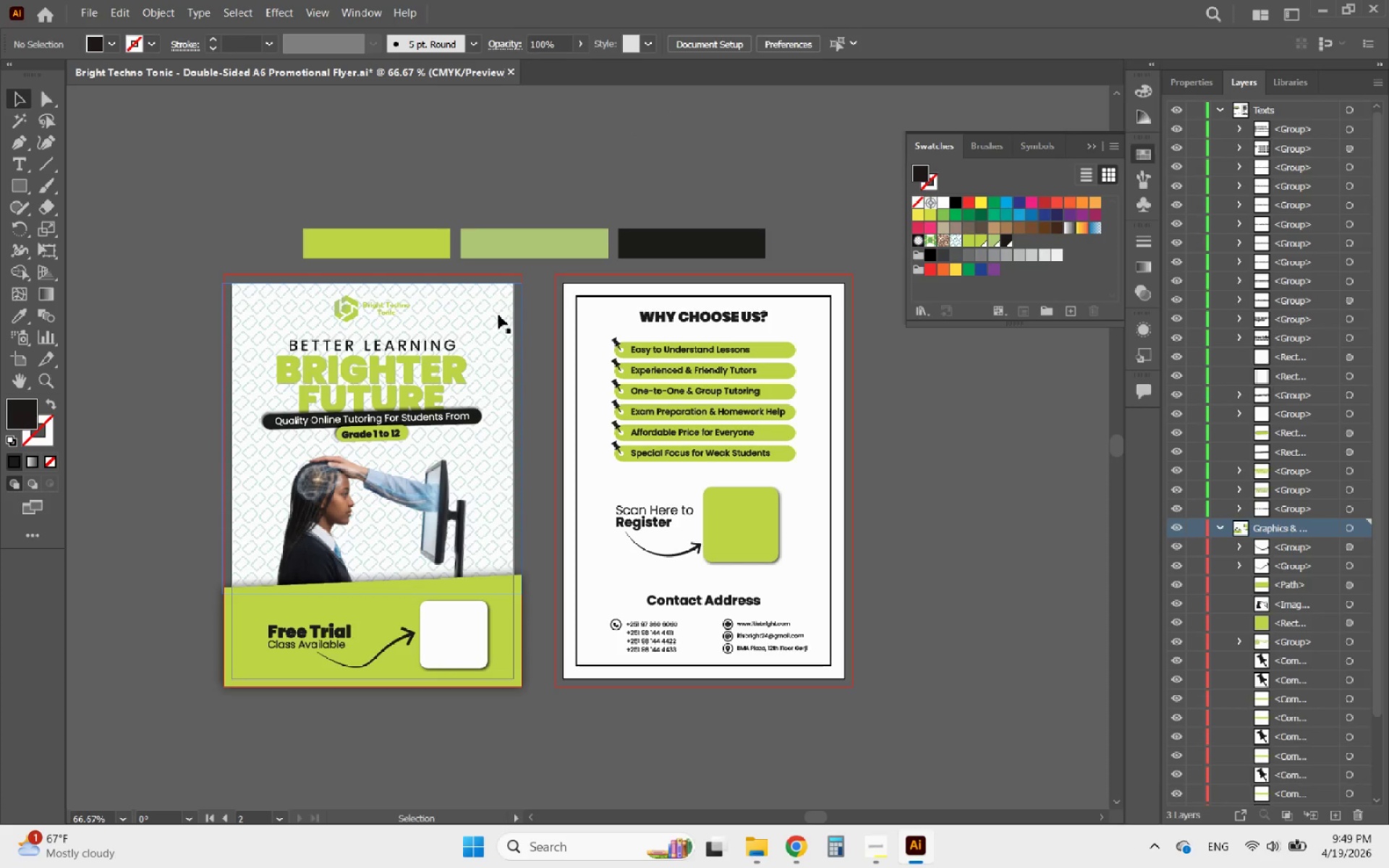 
left_click([488, 317])
 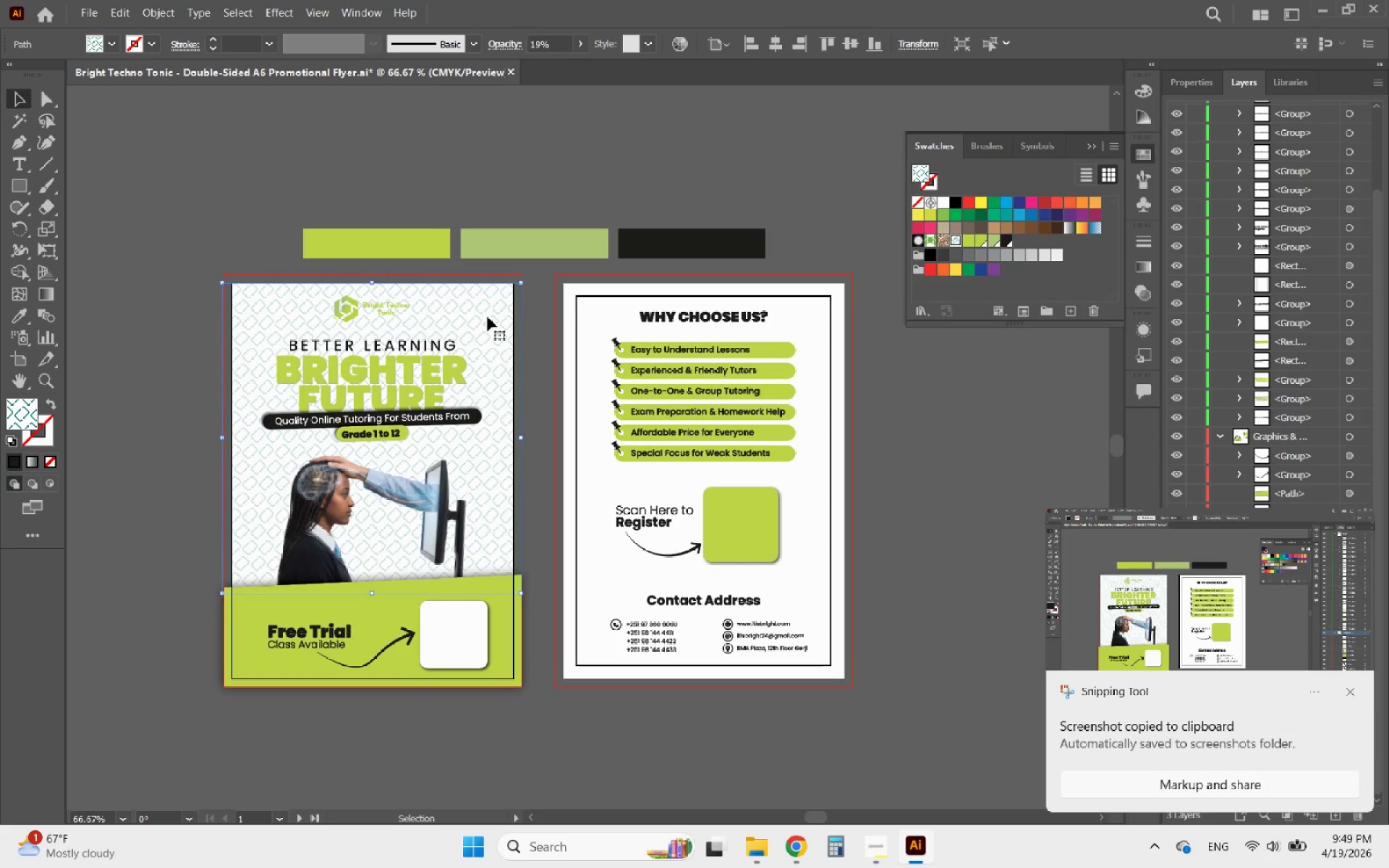 
left_click_drag(start_coordinate=[488, 317], to_coordinate=[213, 244])
 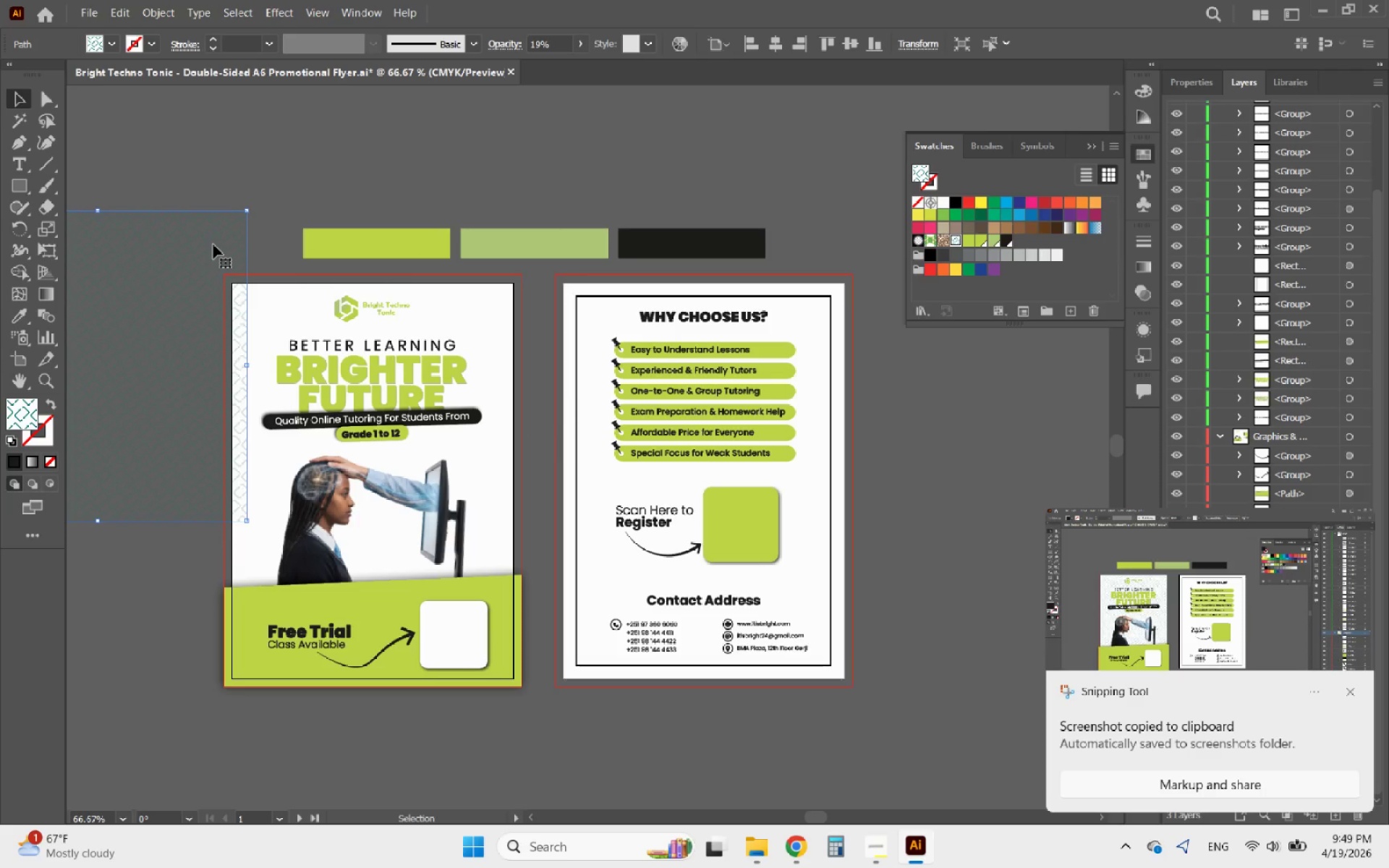 
key(Delete)
 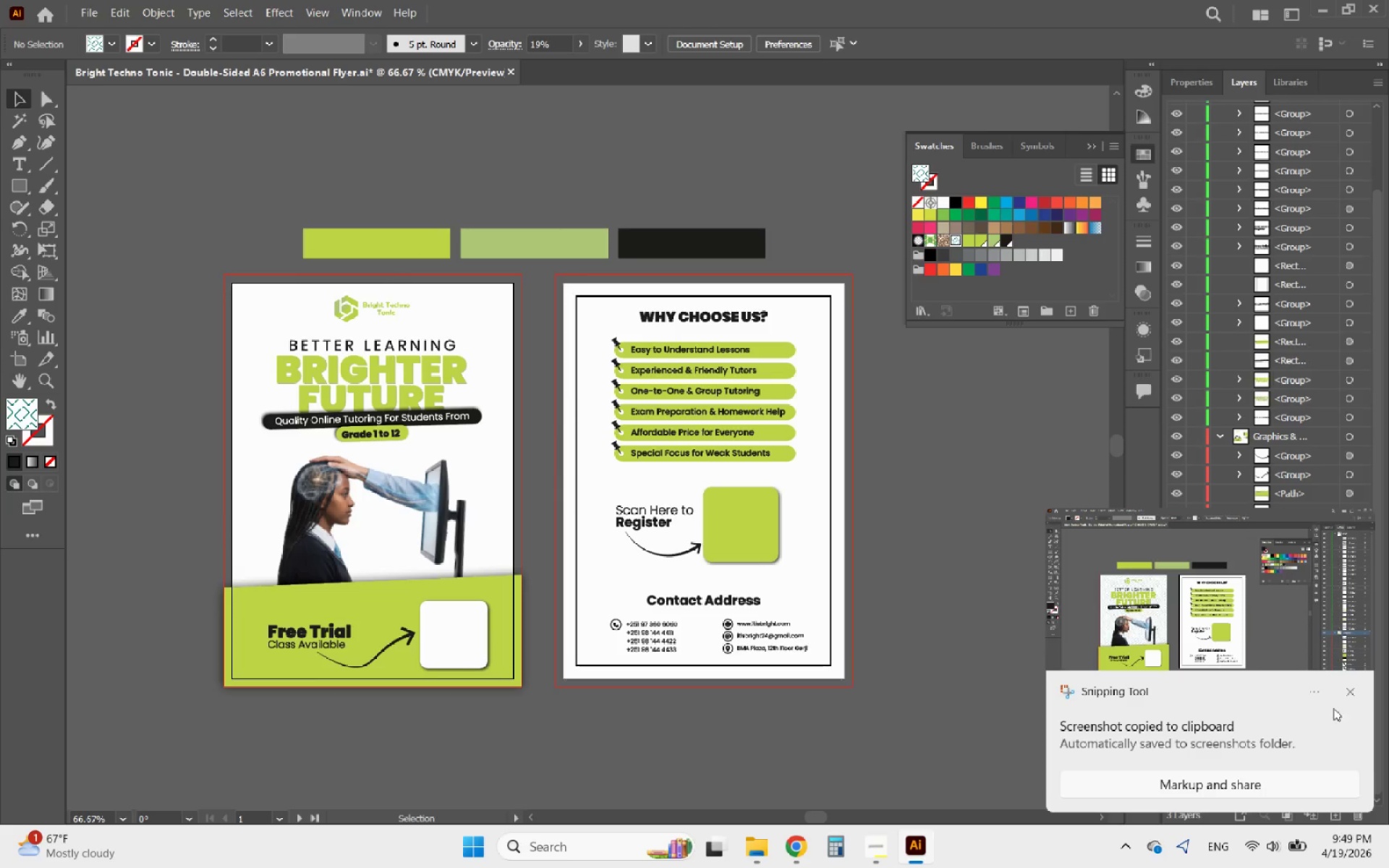 
left_click([1347, 690])
 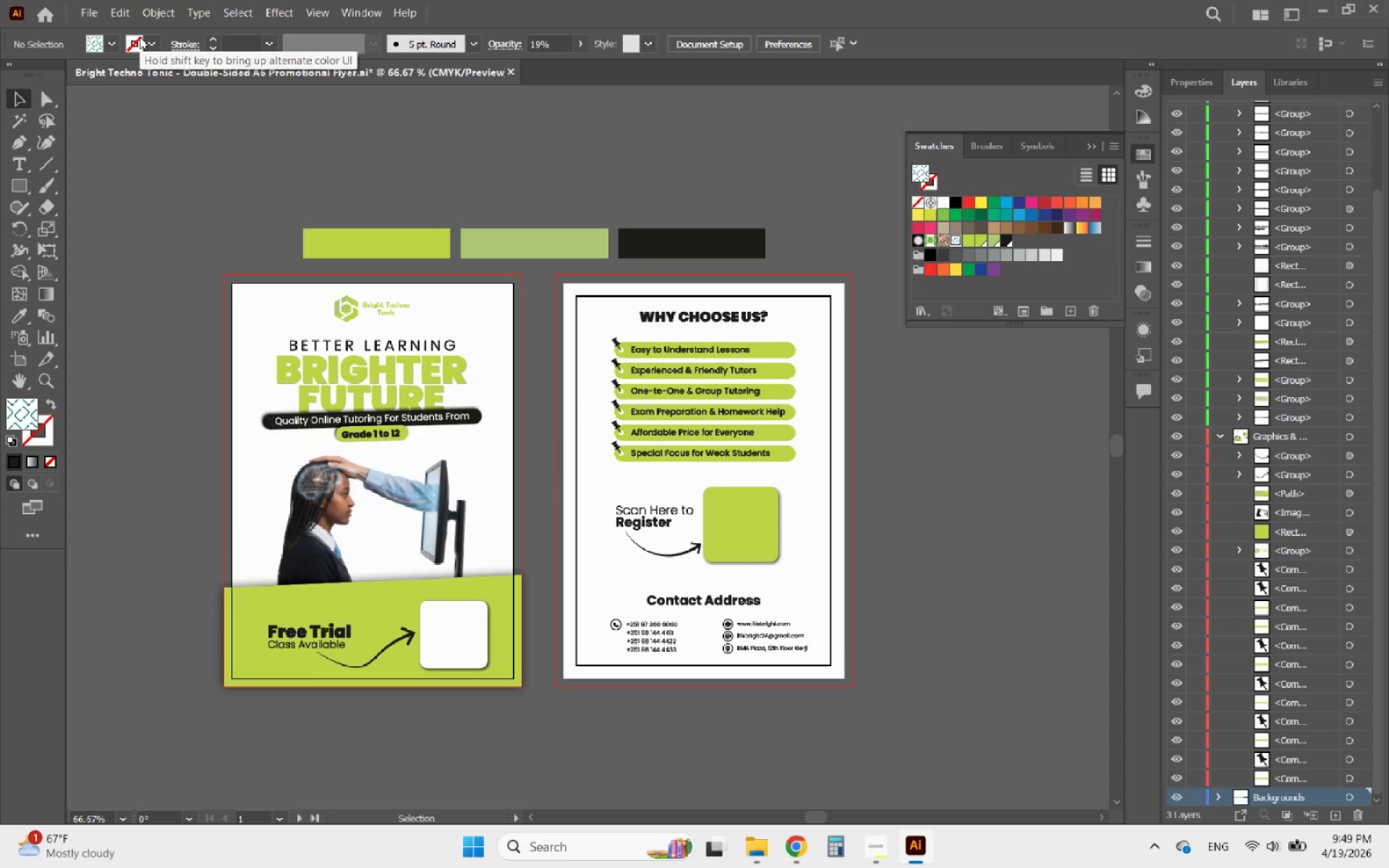 
left_click([659, 32])
 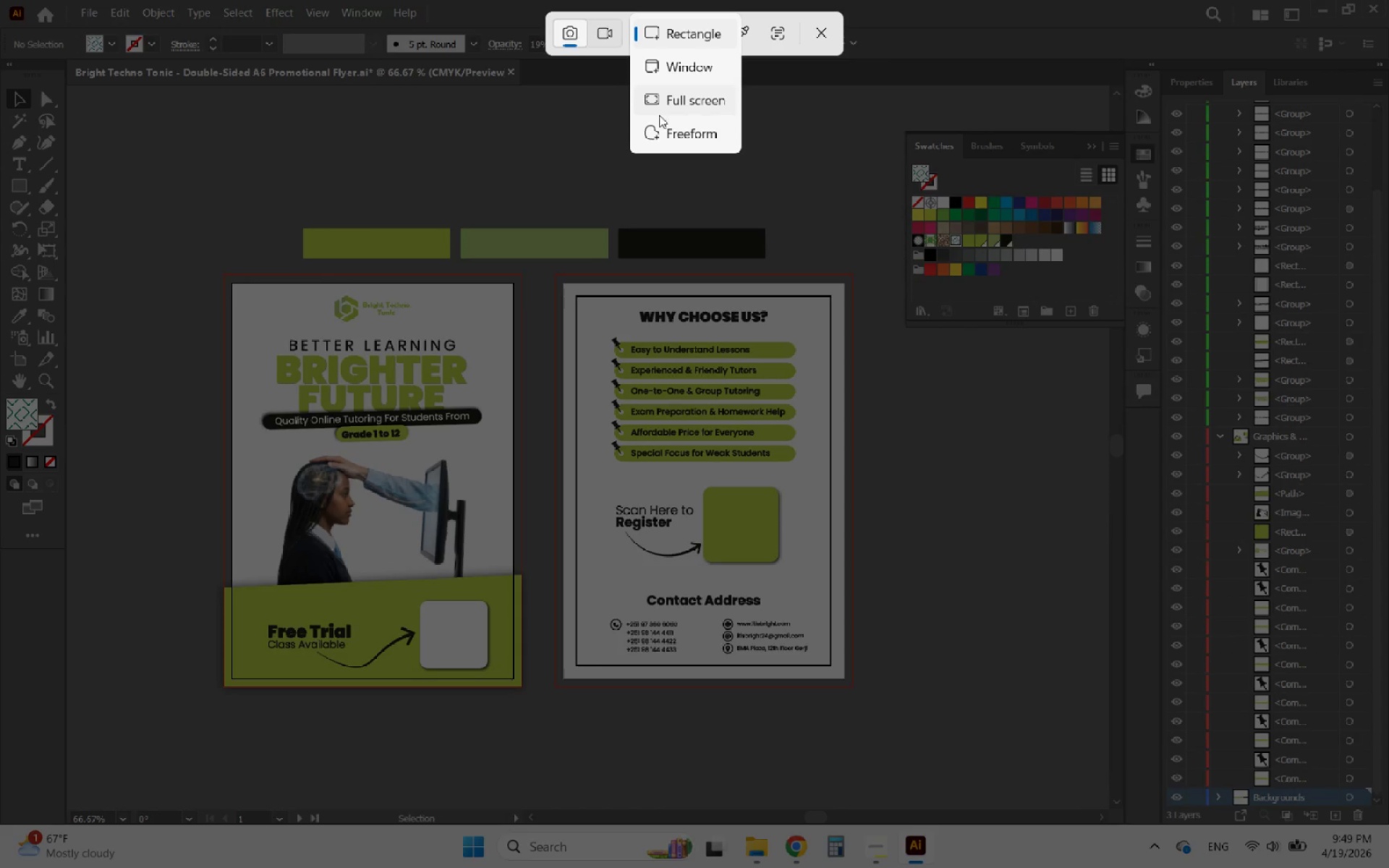 
left_click([665, 104])
 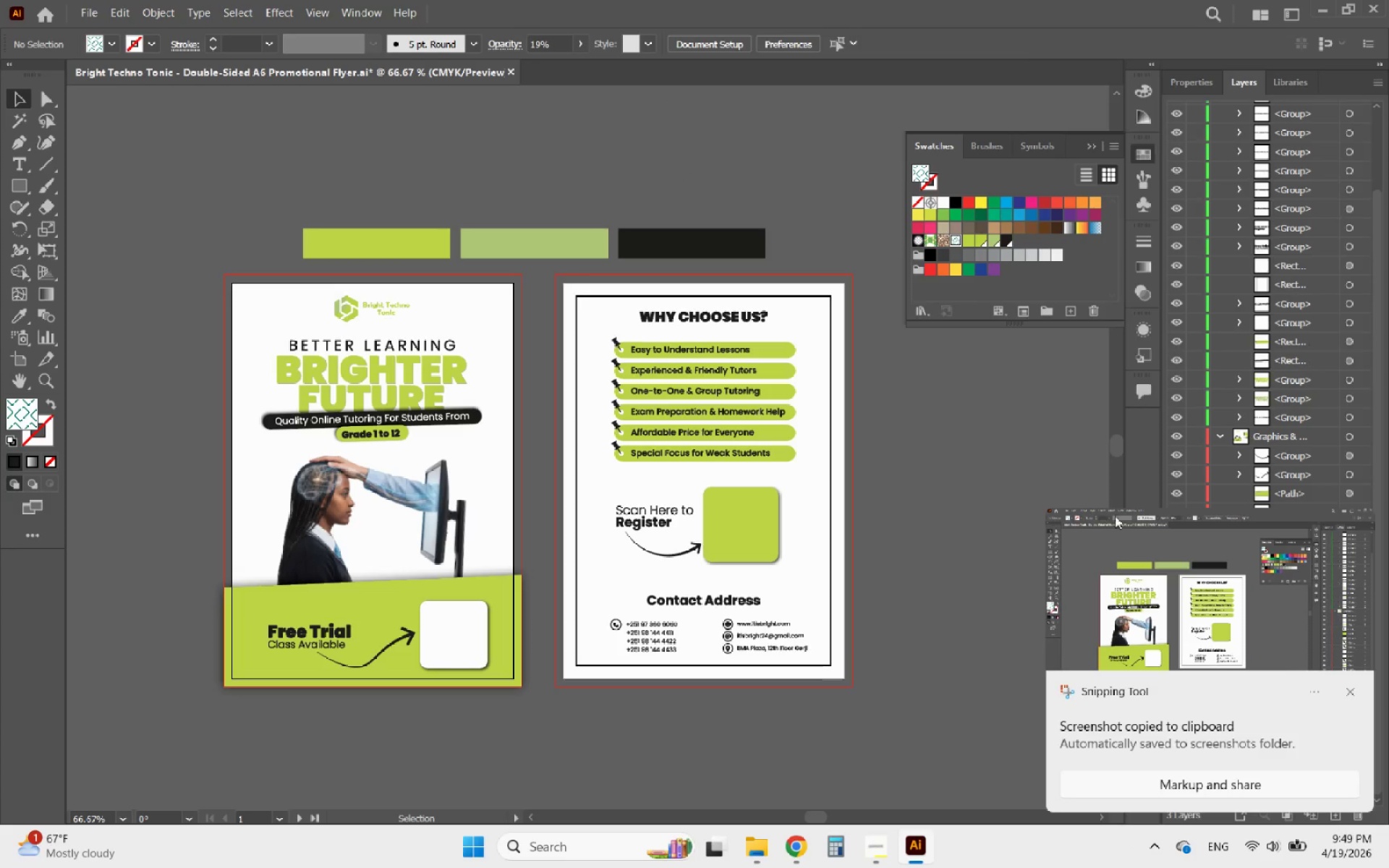 
left_click([1345, 694])
 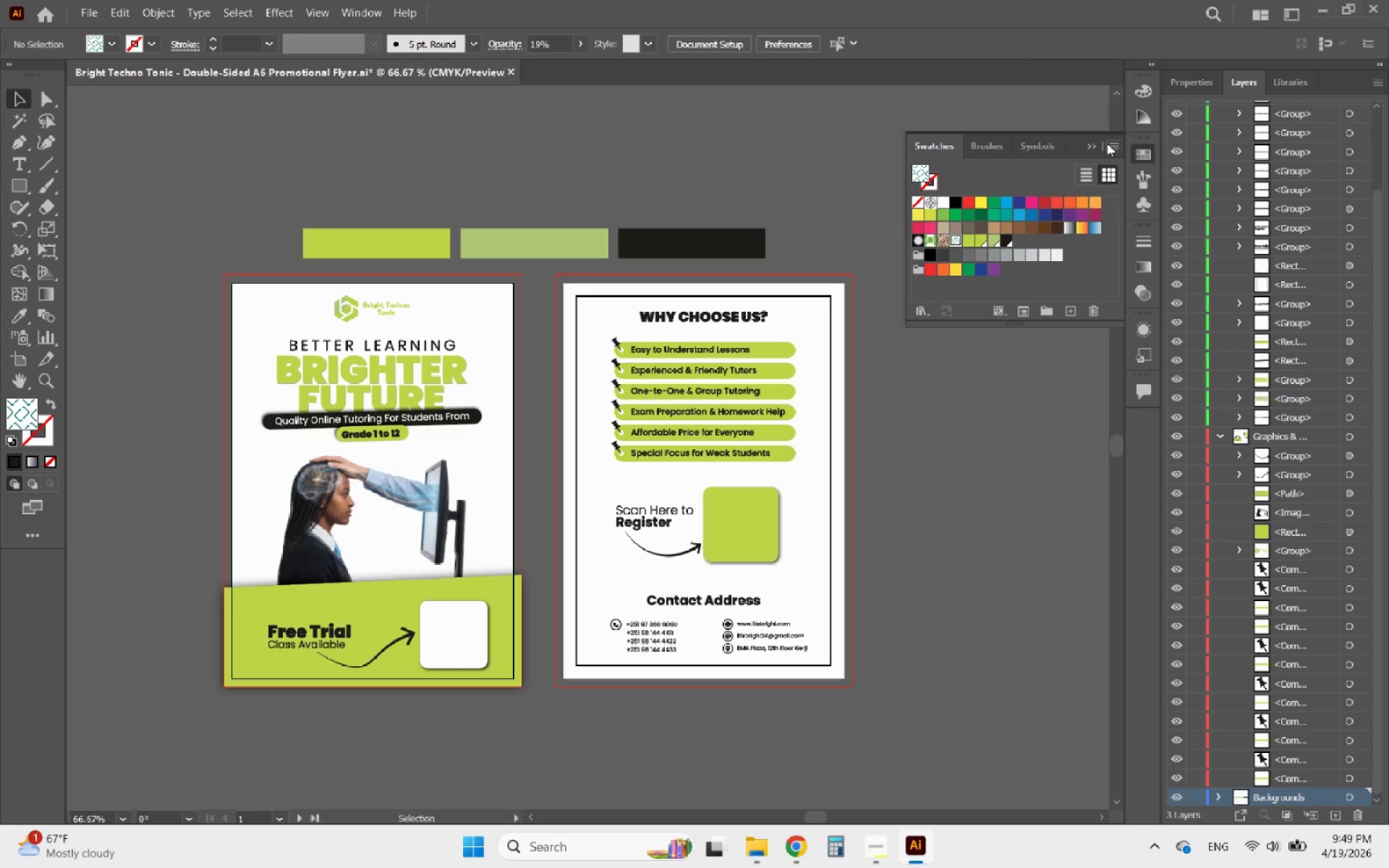 
left_click([1088, 142])
 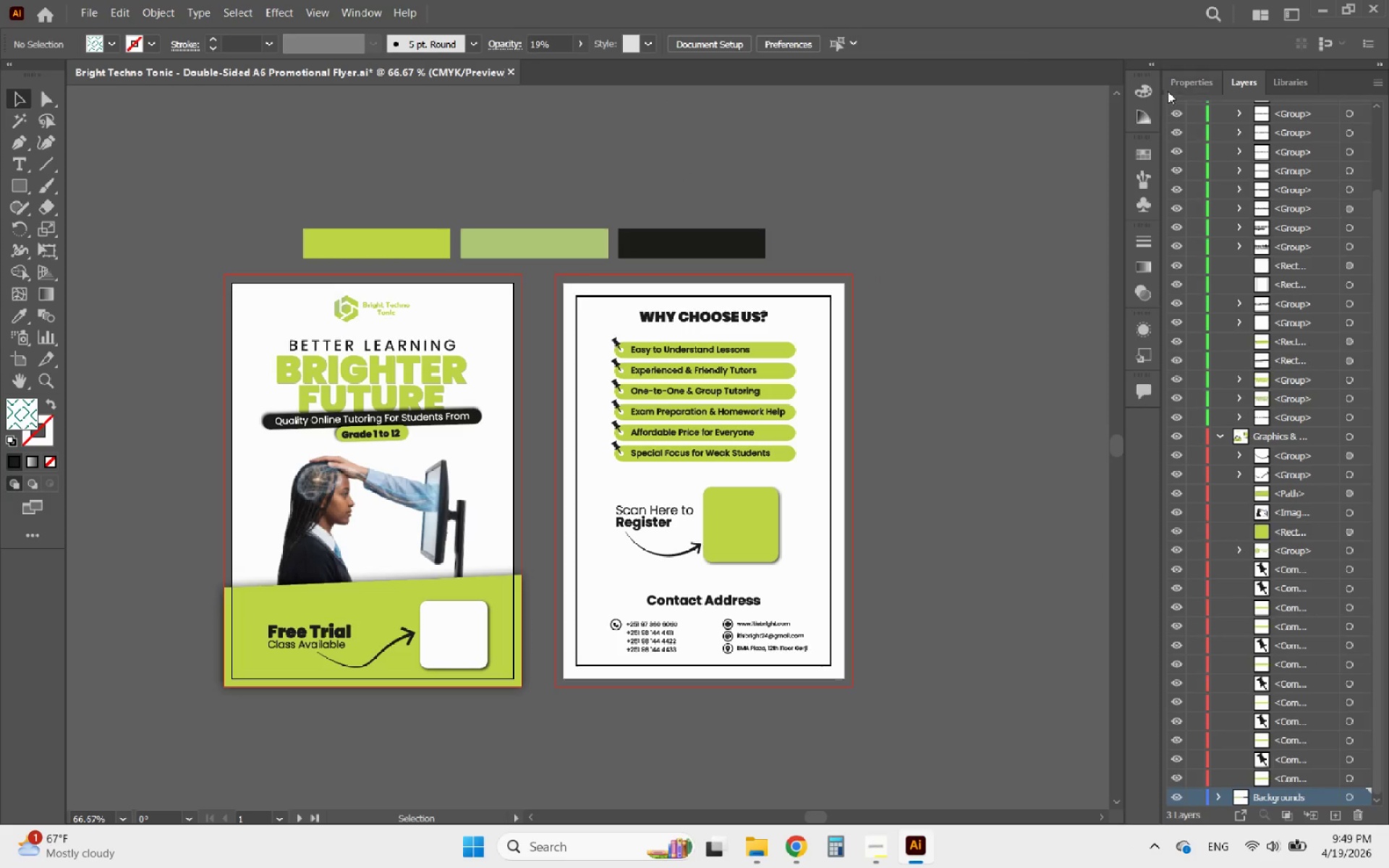 
left_click([1174, 80])
 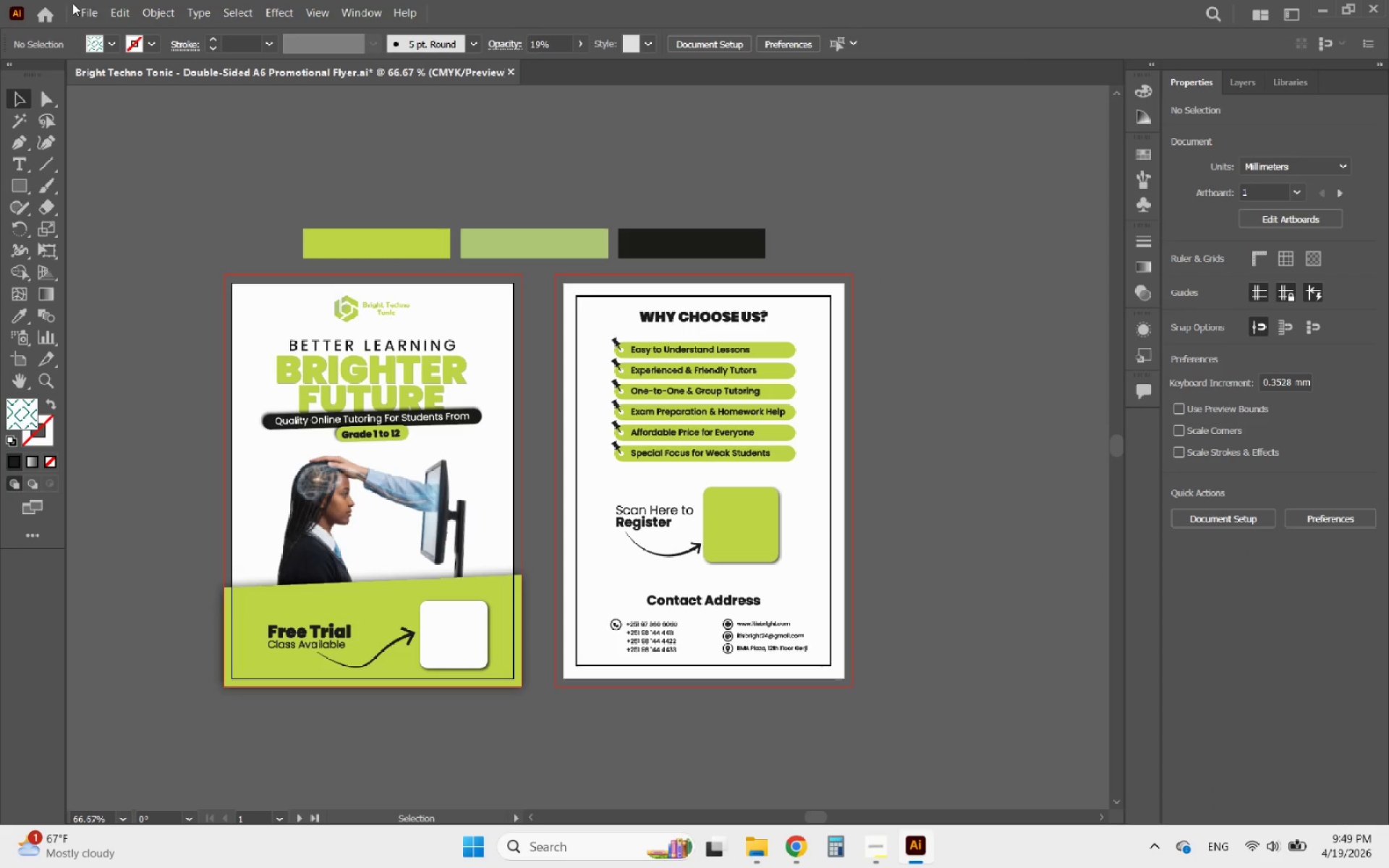 
left_click([84, 14])
 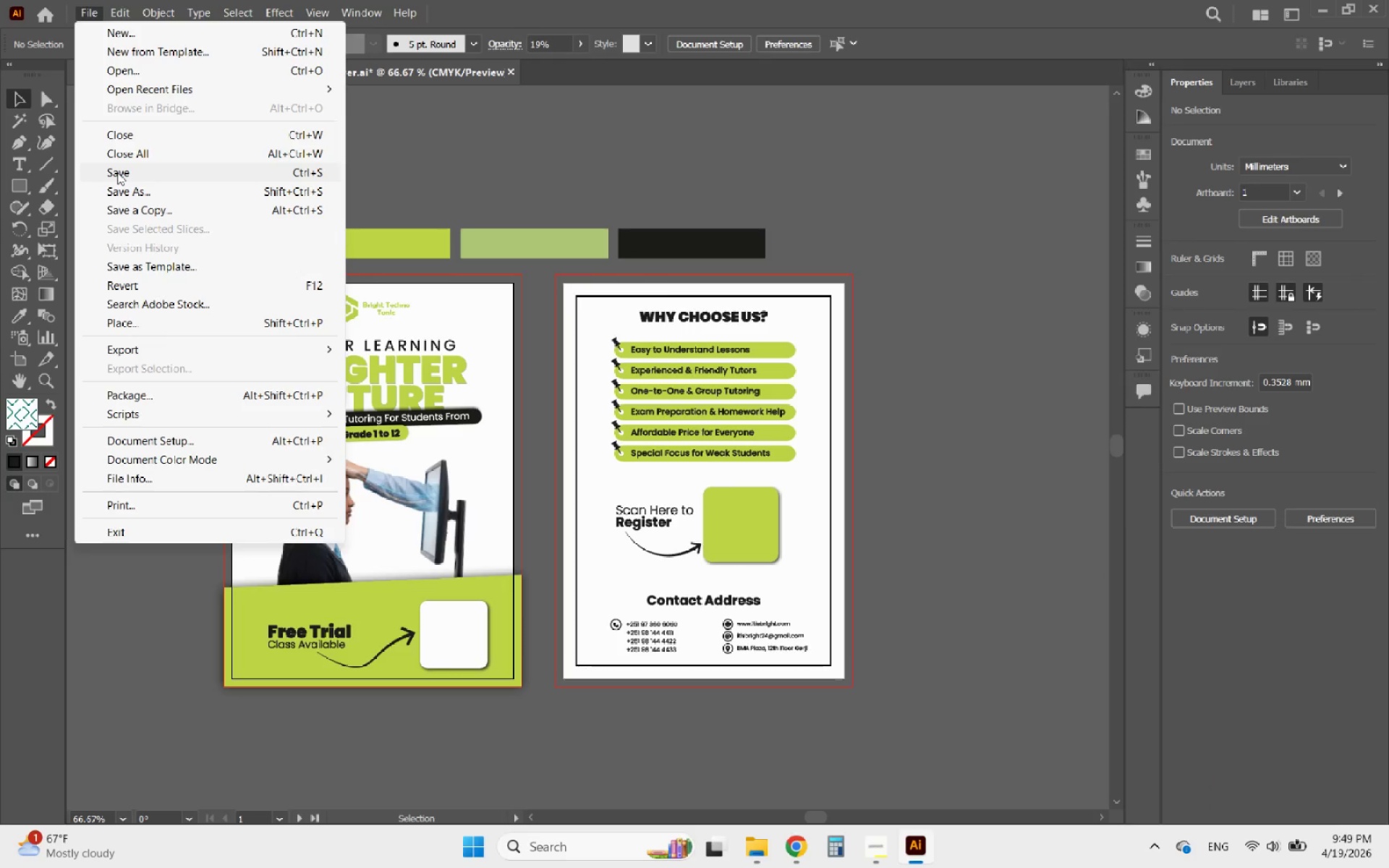 
left_click([117, 172])
 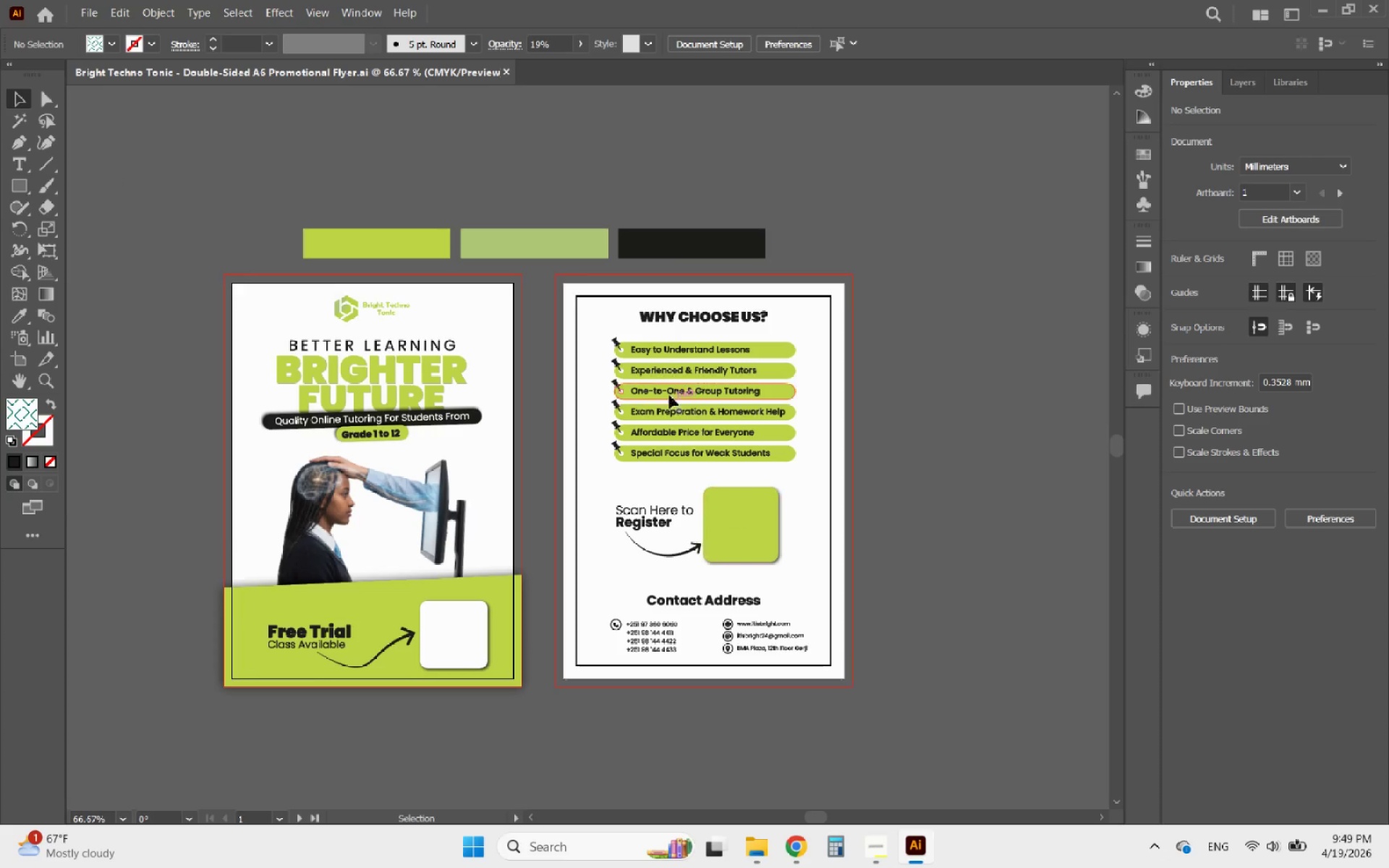 
hold_key(key=AltLeft, duration=1.27)
scroll: coordinate [428, 303], scroll_direction: up, amount: 3.0
 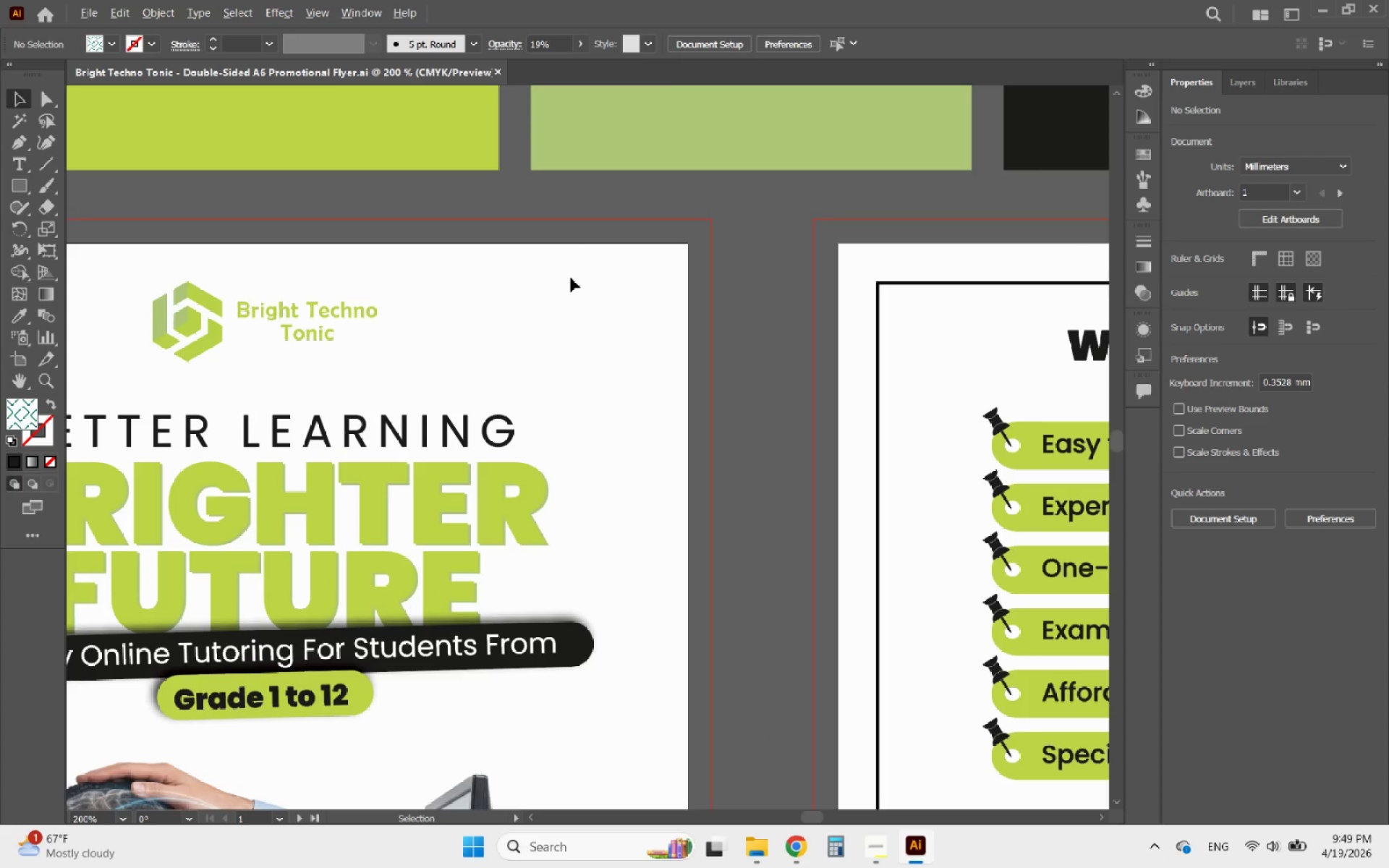 
scroll: coordinate [571, 278], scroll_direction: down, amount: 3.0
 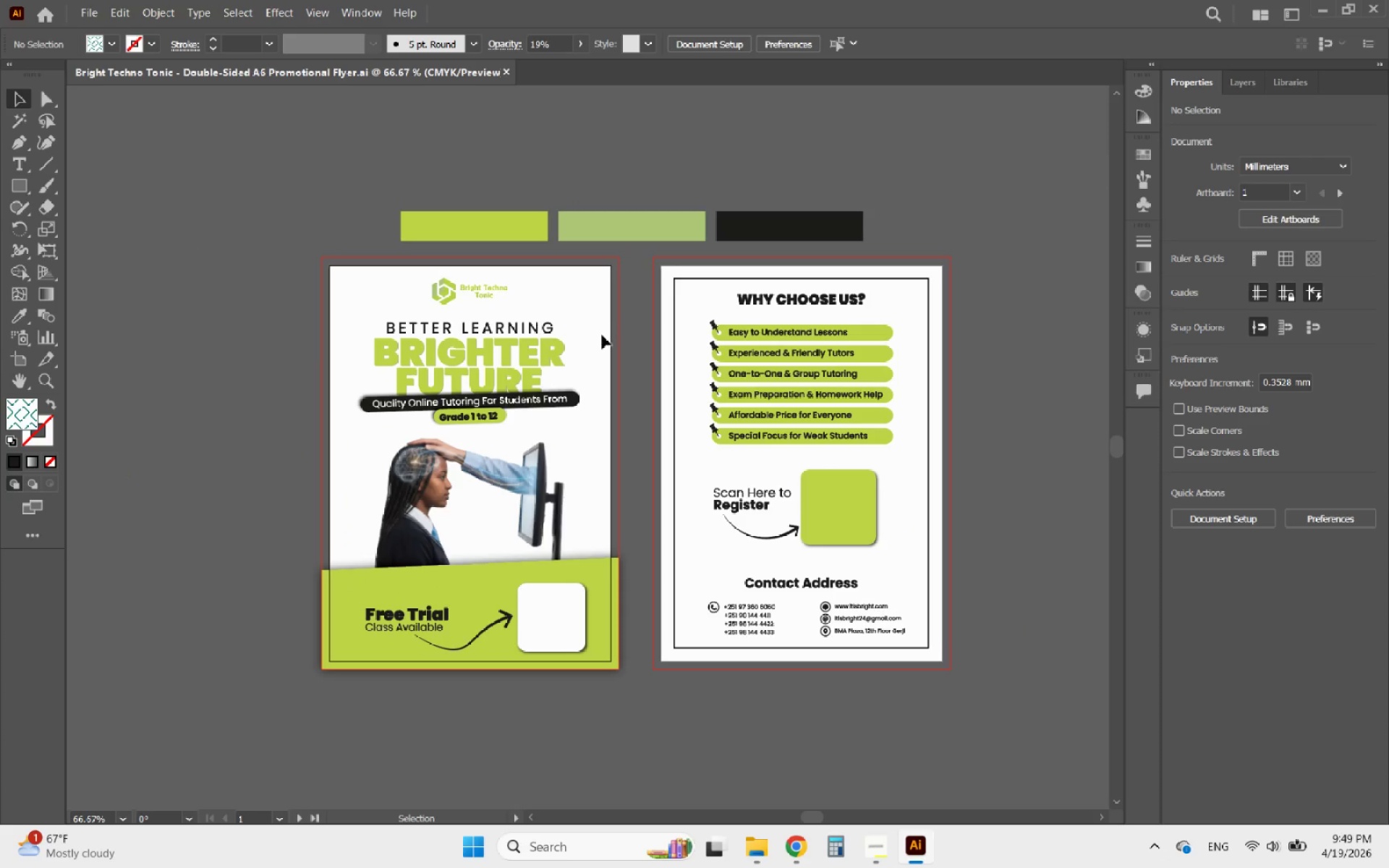 
hold_key(key=AltLeft, duration=0.39)
 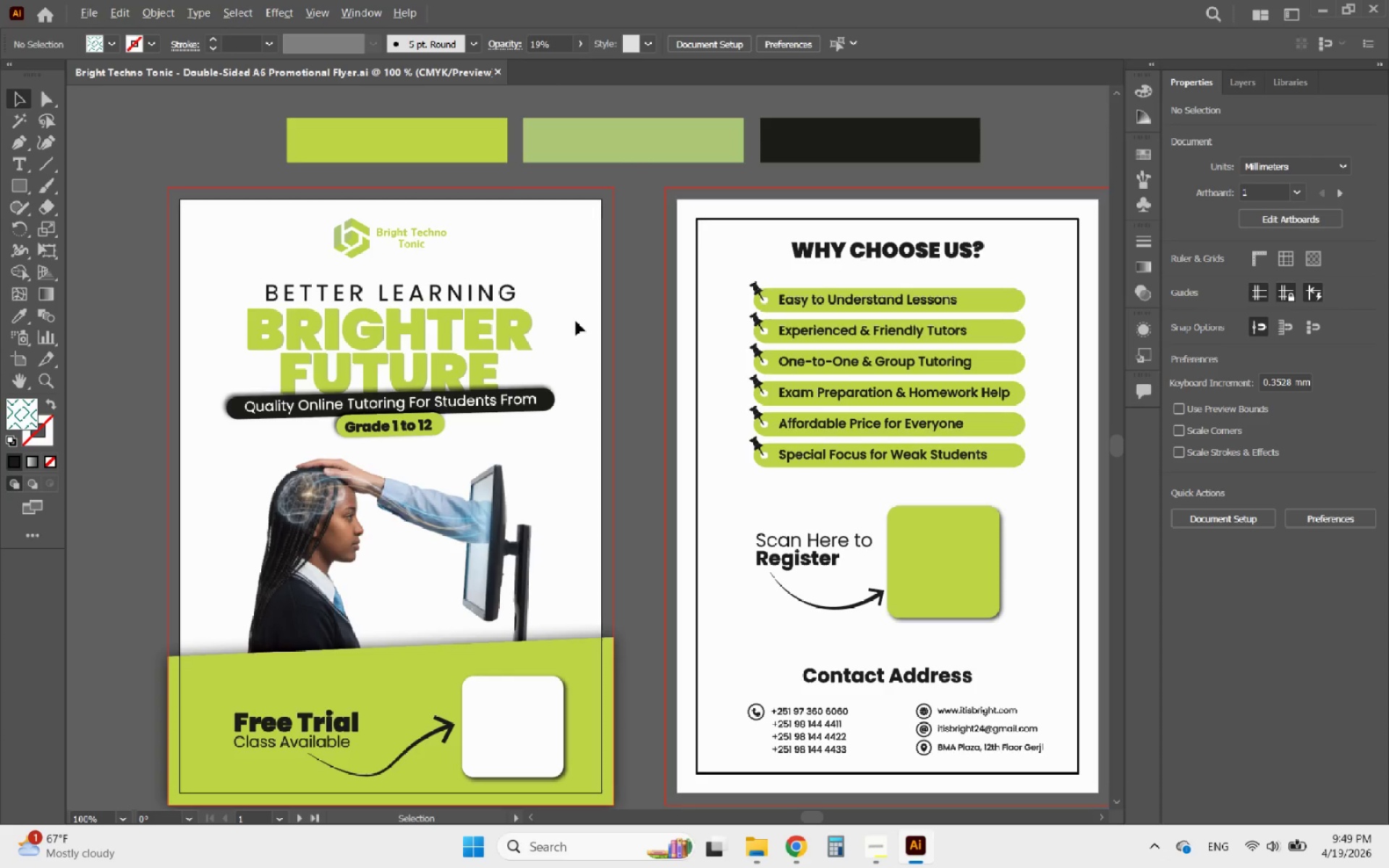 
hold_key(key=AltLeft, duration=0.48)
 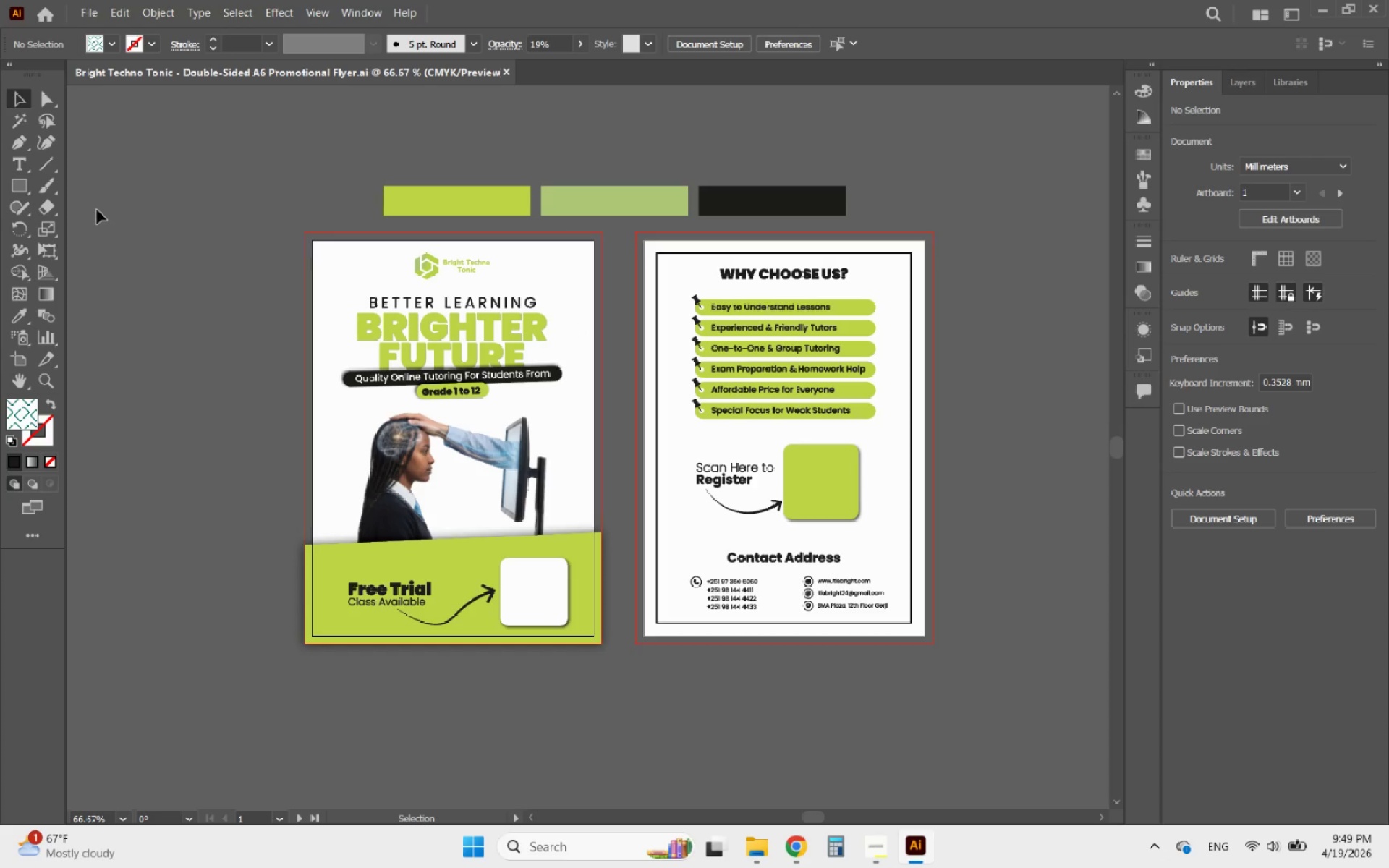 
scroll: coordinate [629, 396], scroll_direction: up, amount: 1.0
 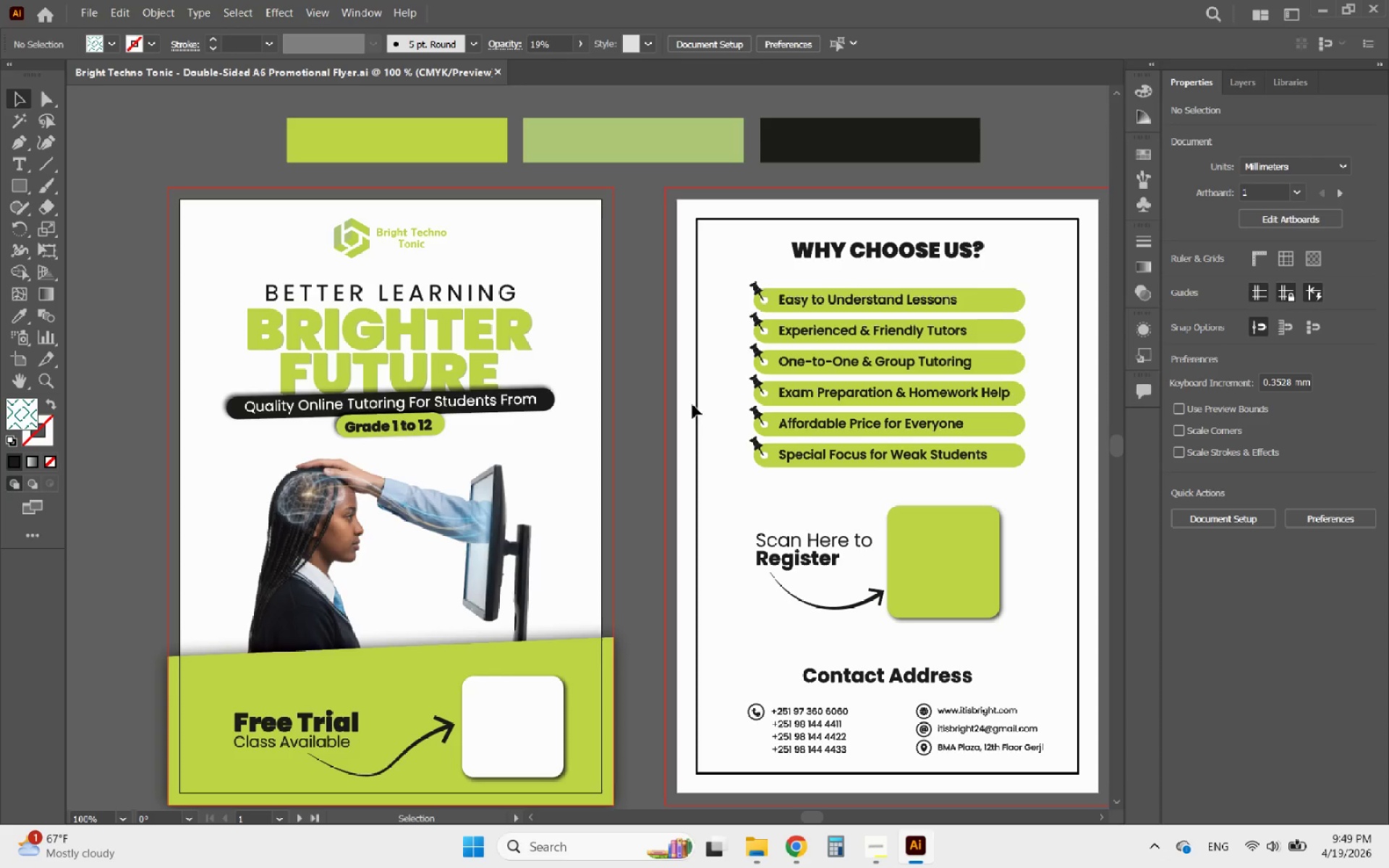 
scroll: coordinate [576, 321], scroll_direction: down, amount: 1.0
 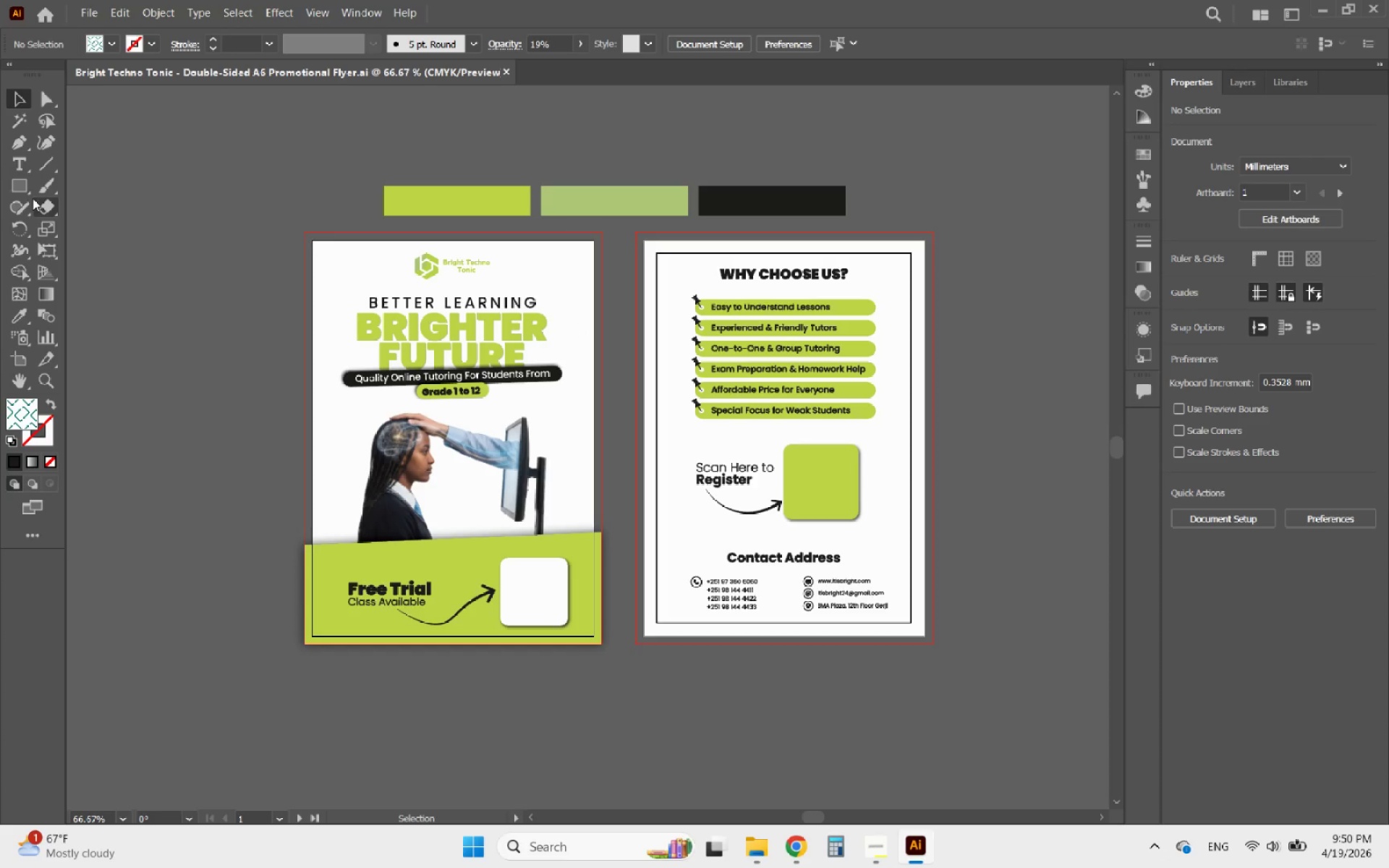 
left_click([20, 190])
 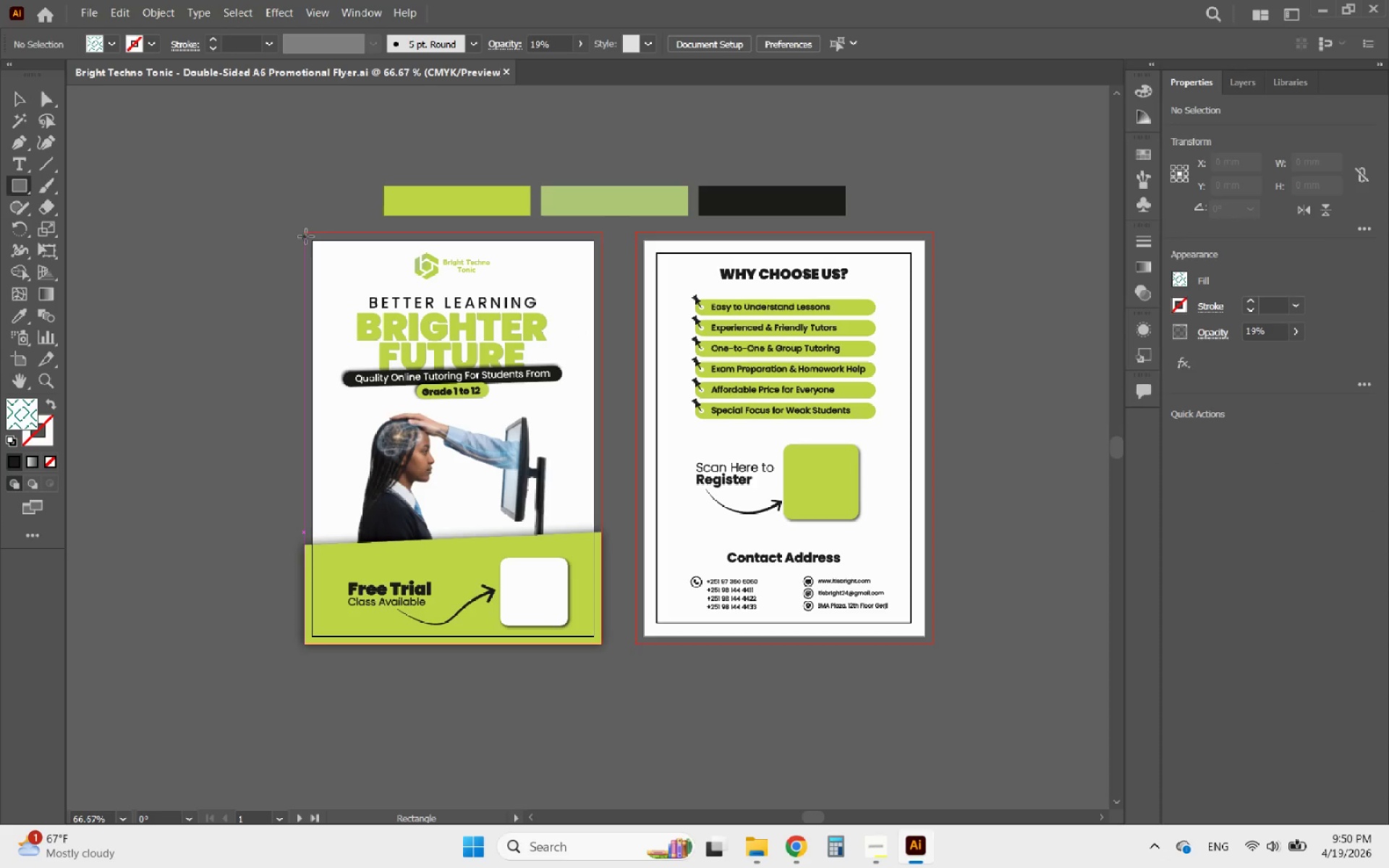 
left_click_drag(start_coordinate=[313, 239], to_coordinate=[590, 634])
 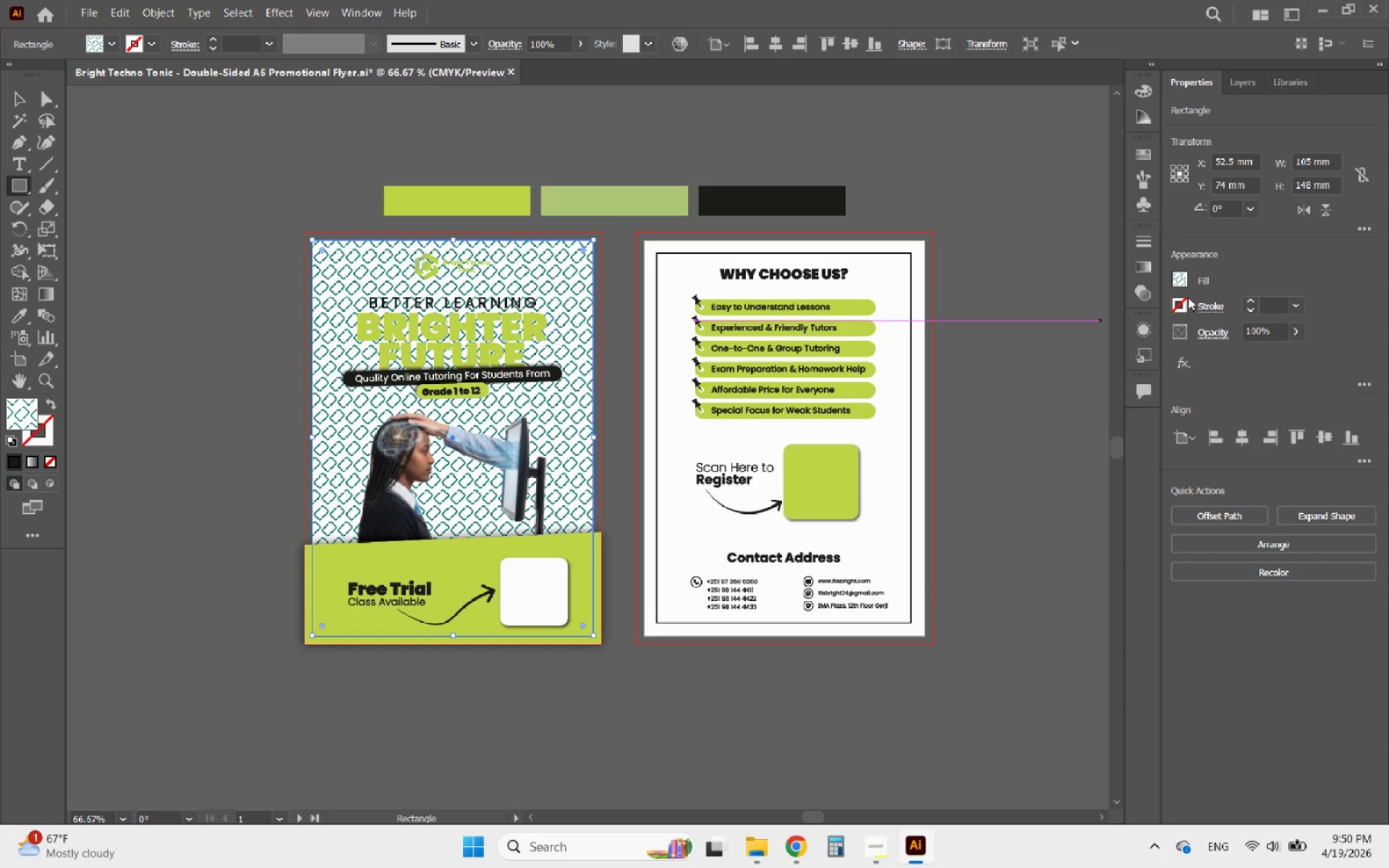 
left_click([1186, 284])
 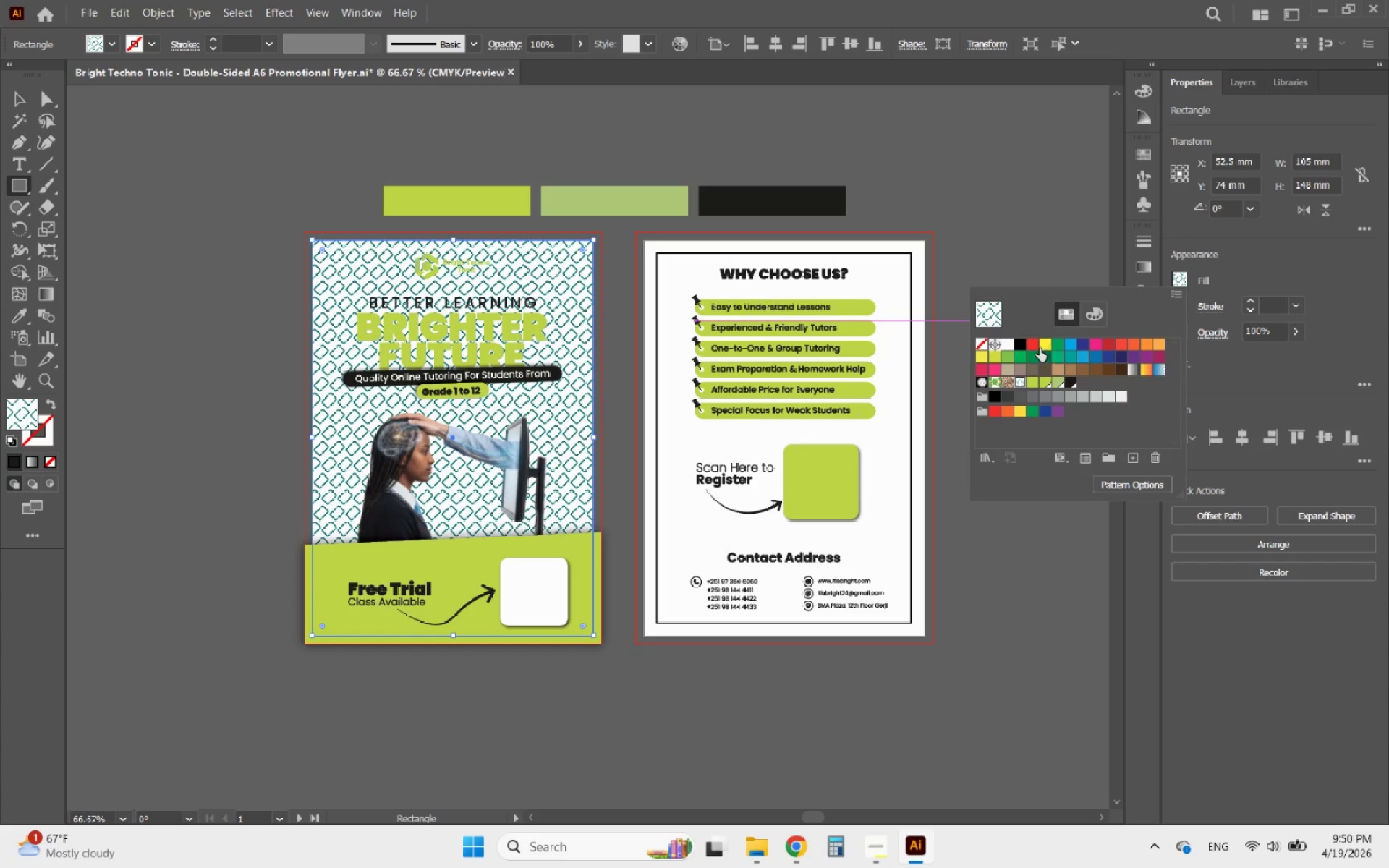 
left_click([1021, 346])
 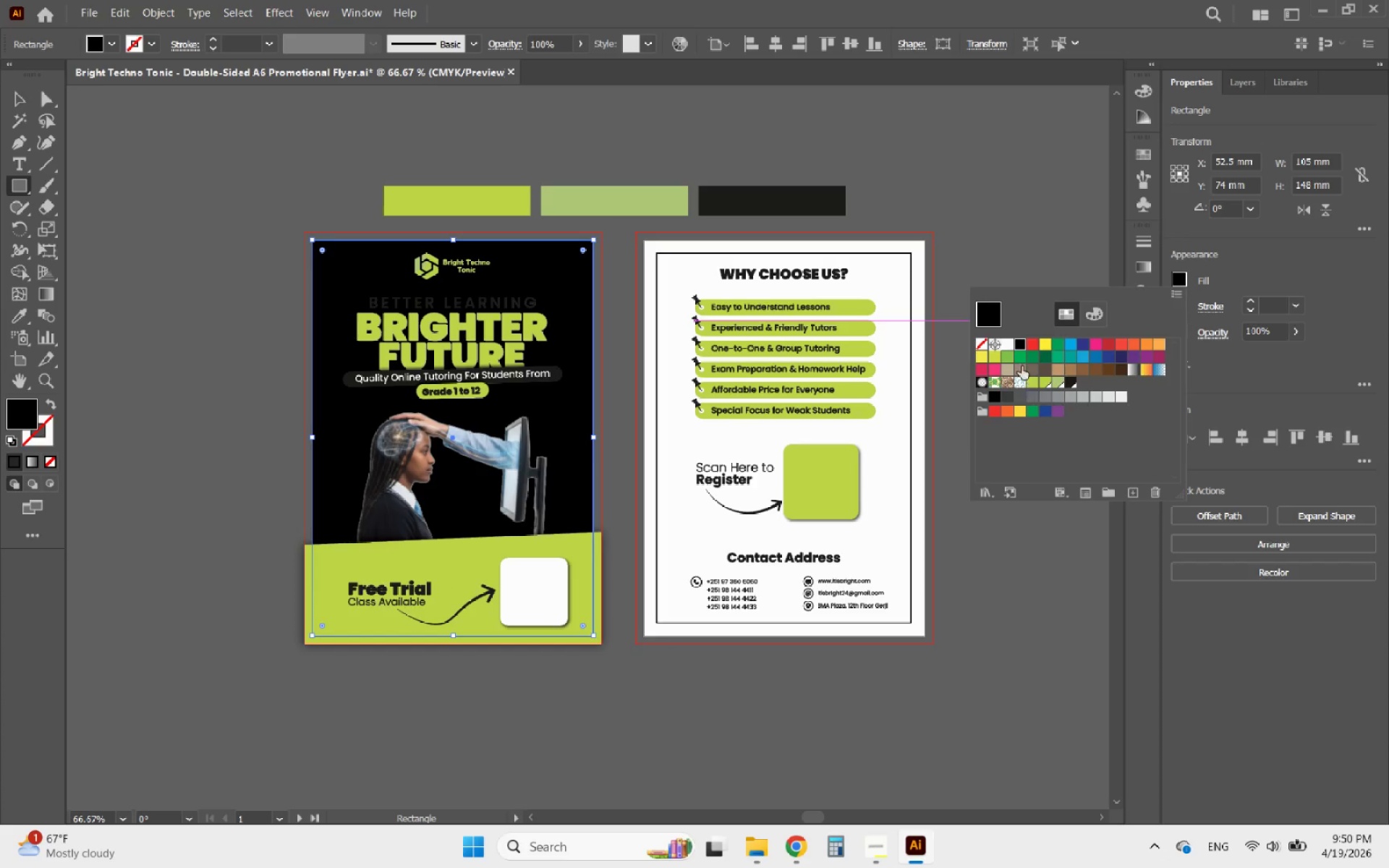 
left_click([1008, 345])
 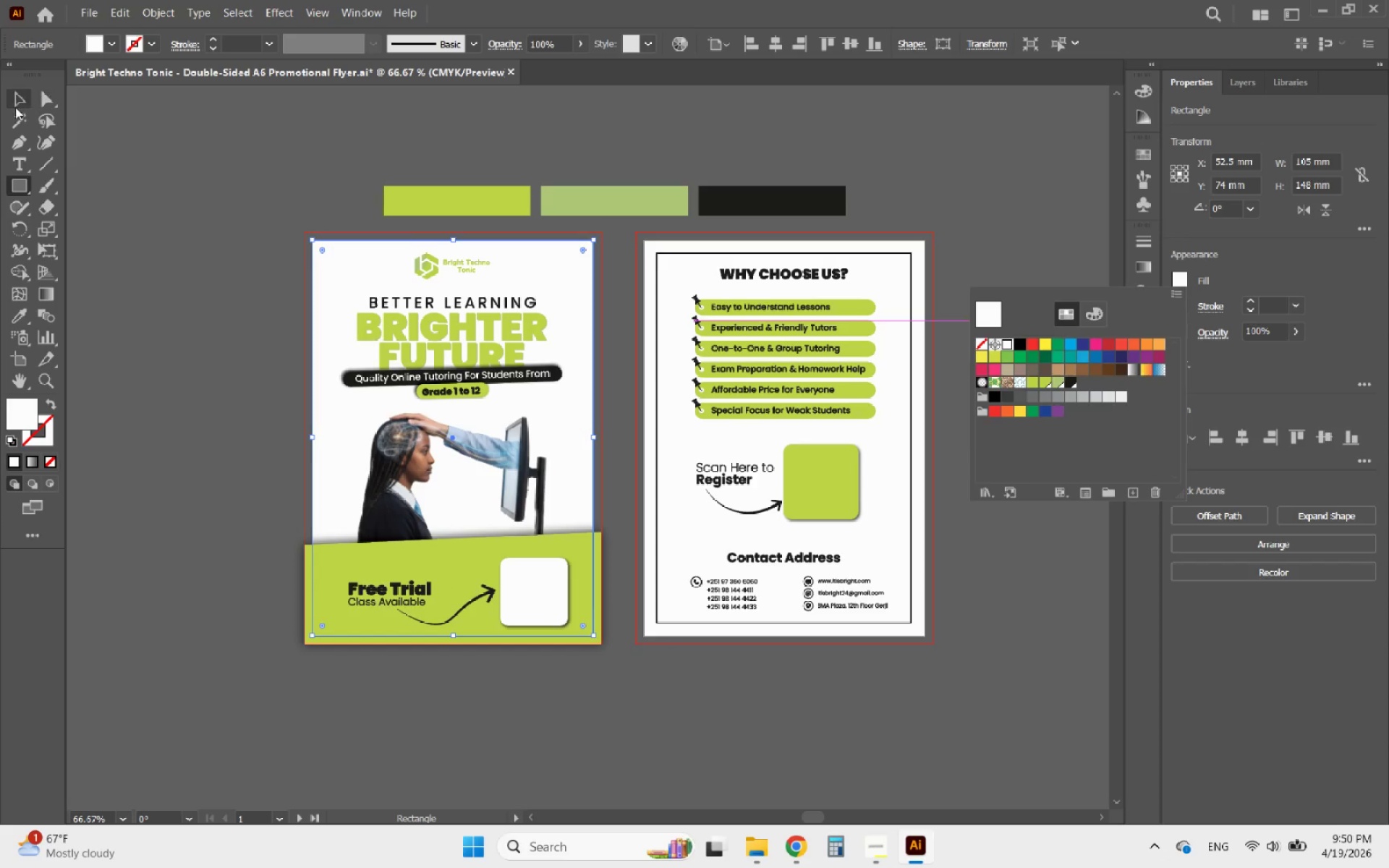 
left_click([12, 101])
 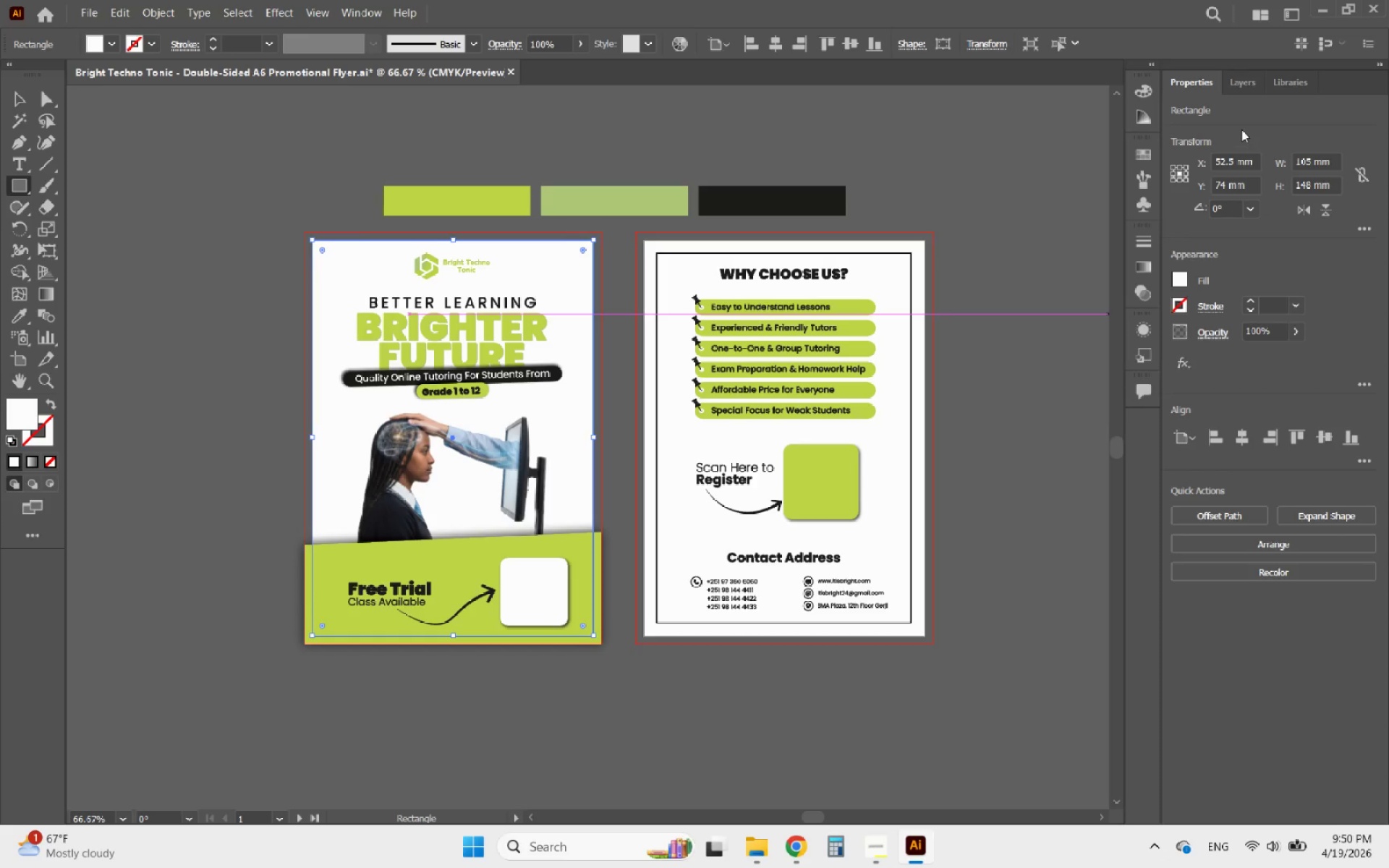 
left_click([1246, 80])
 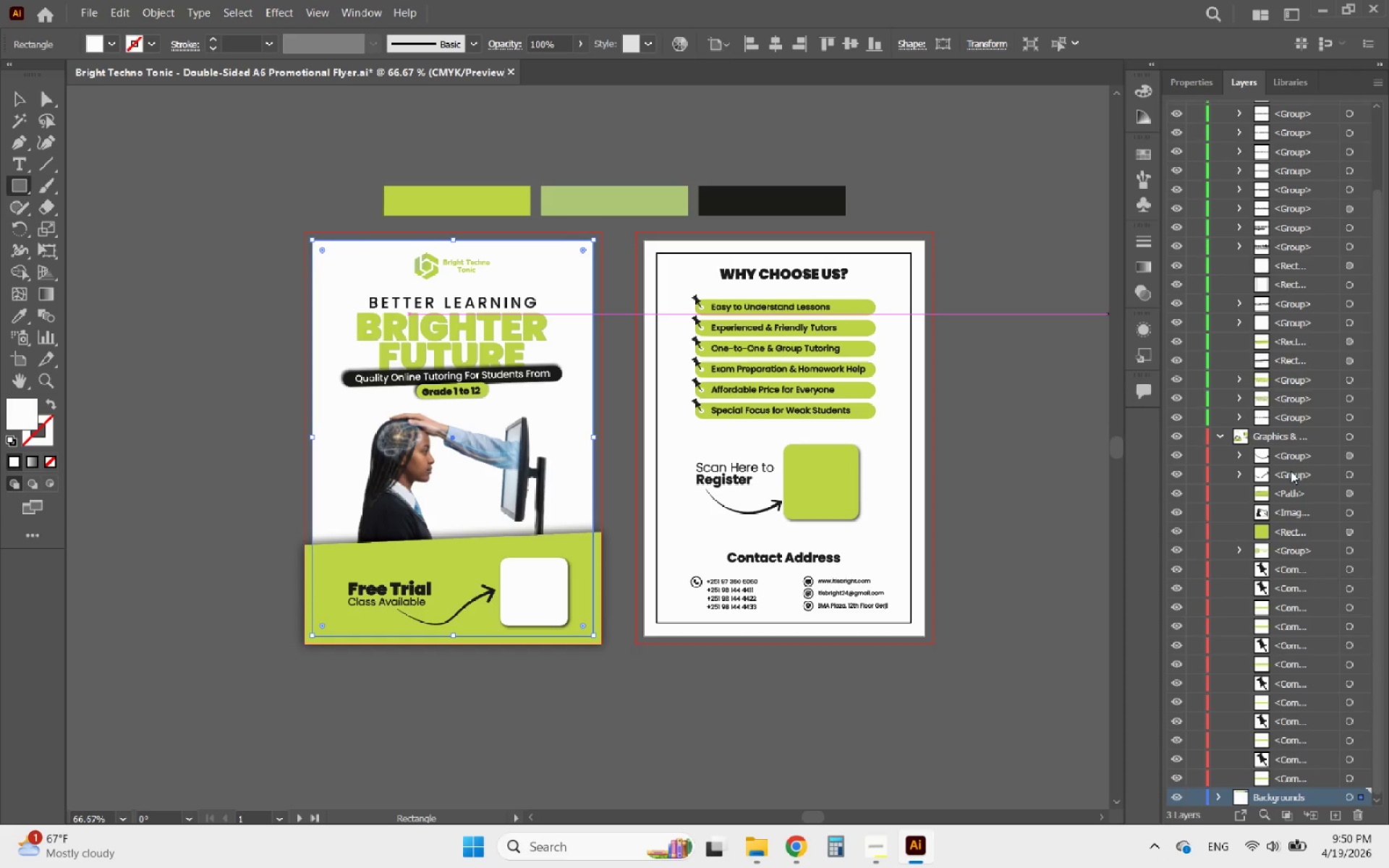 
scroll: coordinate [1287, 797], scroll_direction: down, amount: 11.0
 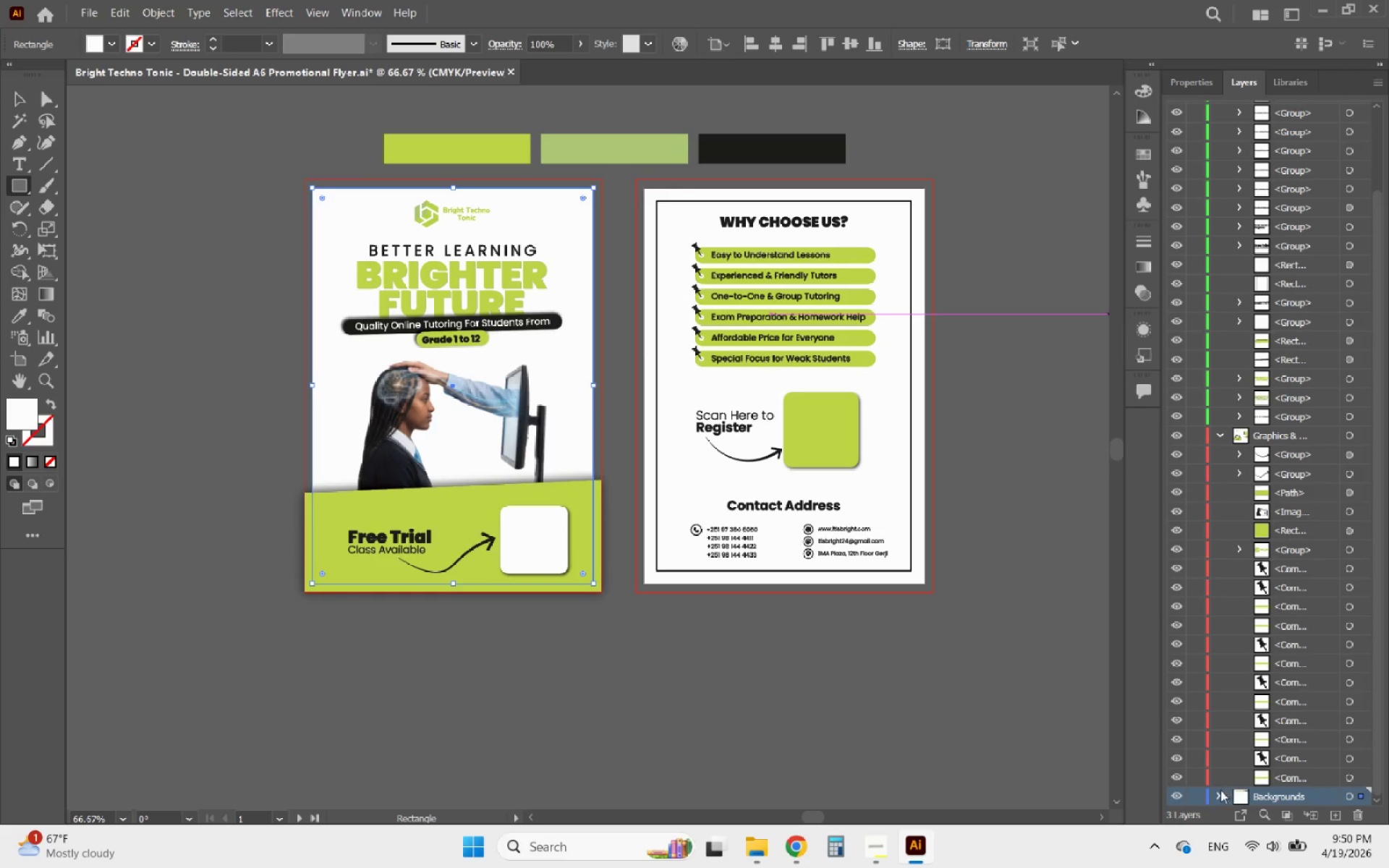 
left_click([1218, 792])
 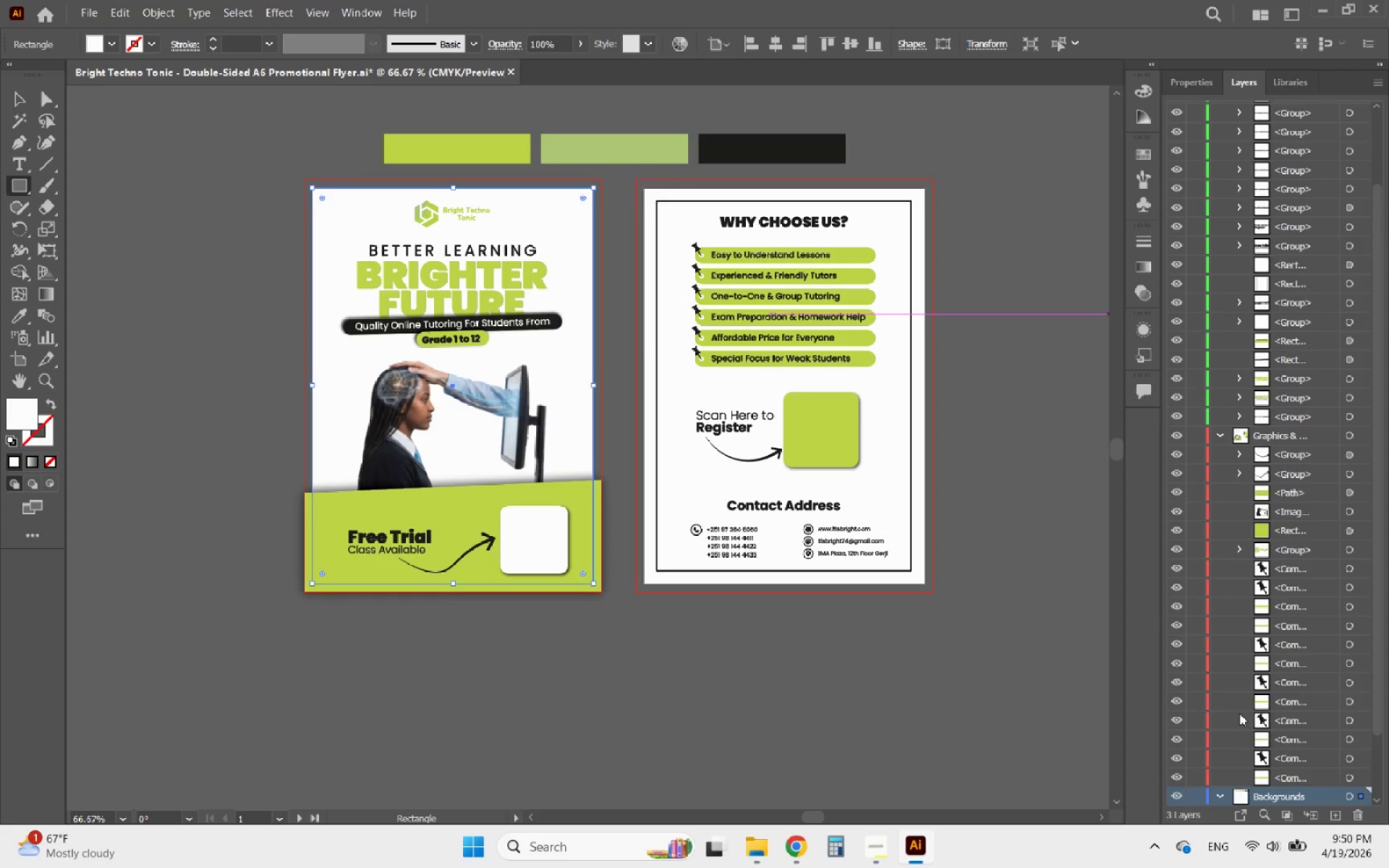 
scroll: coordinate [1239, 713], scroll_direction: down, amount: 5.0
 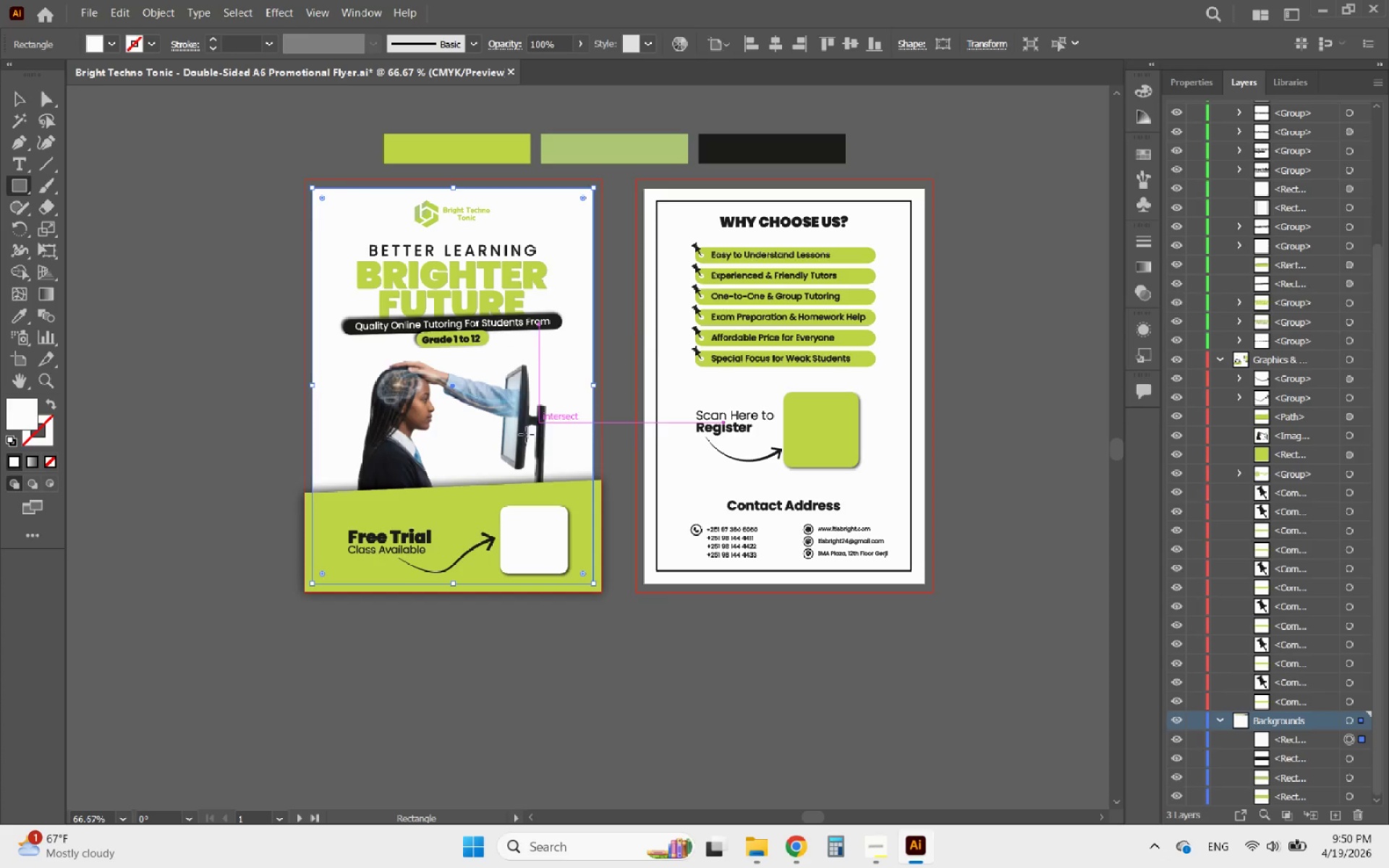 
left_click([15, 106])
 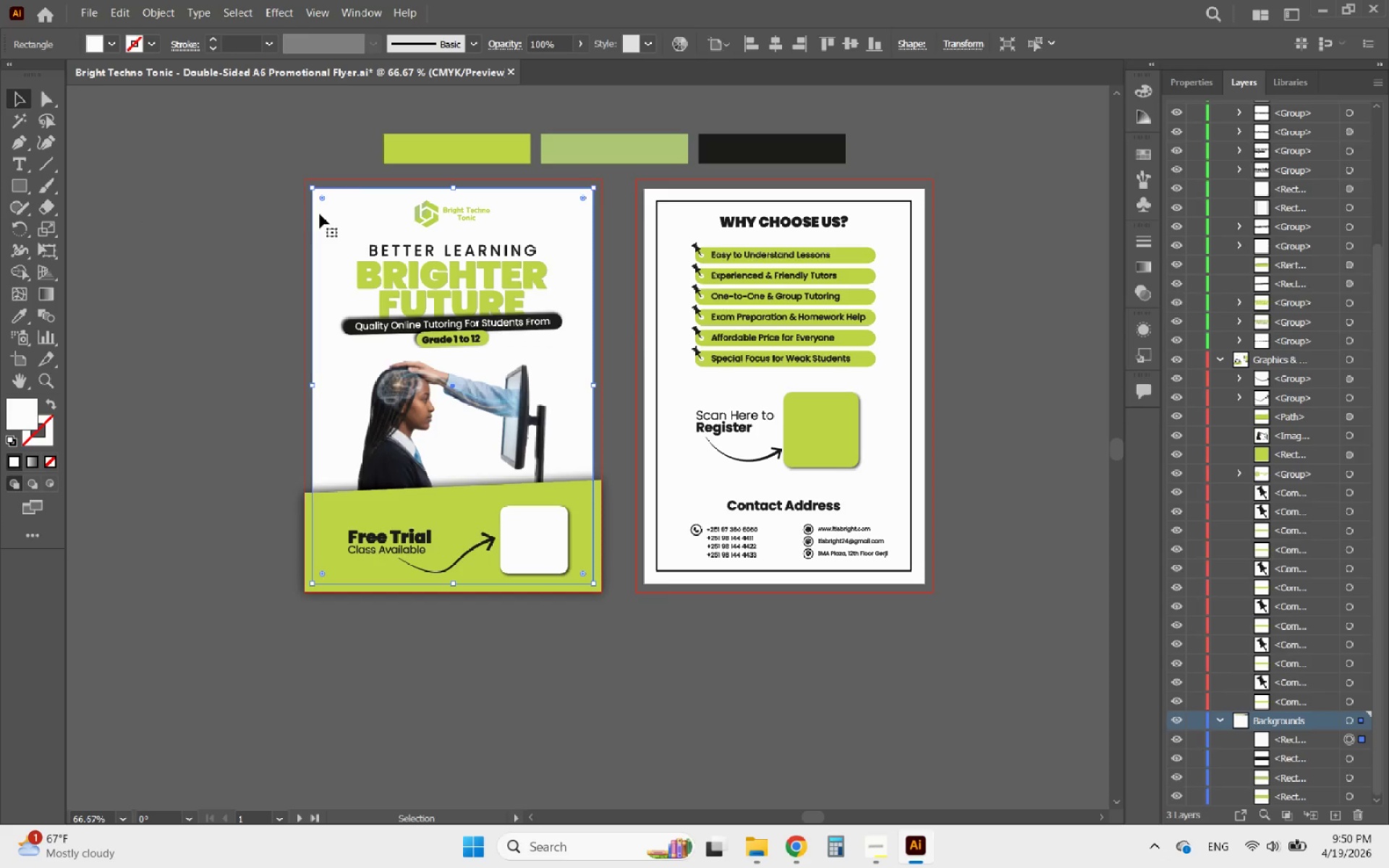 
left_click_drag(start_coordinate=[332, 218], to_coordinate=[75, 237])
 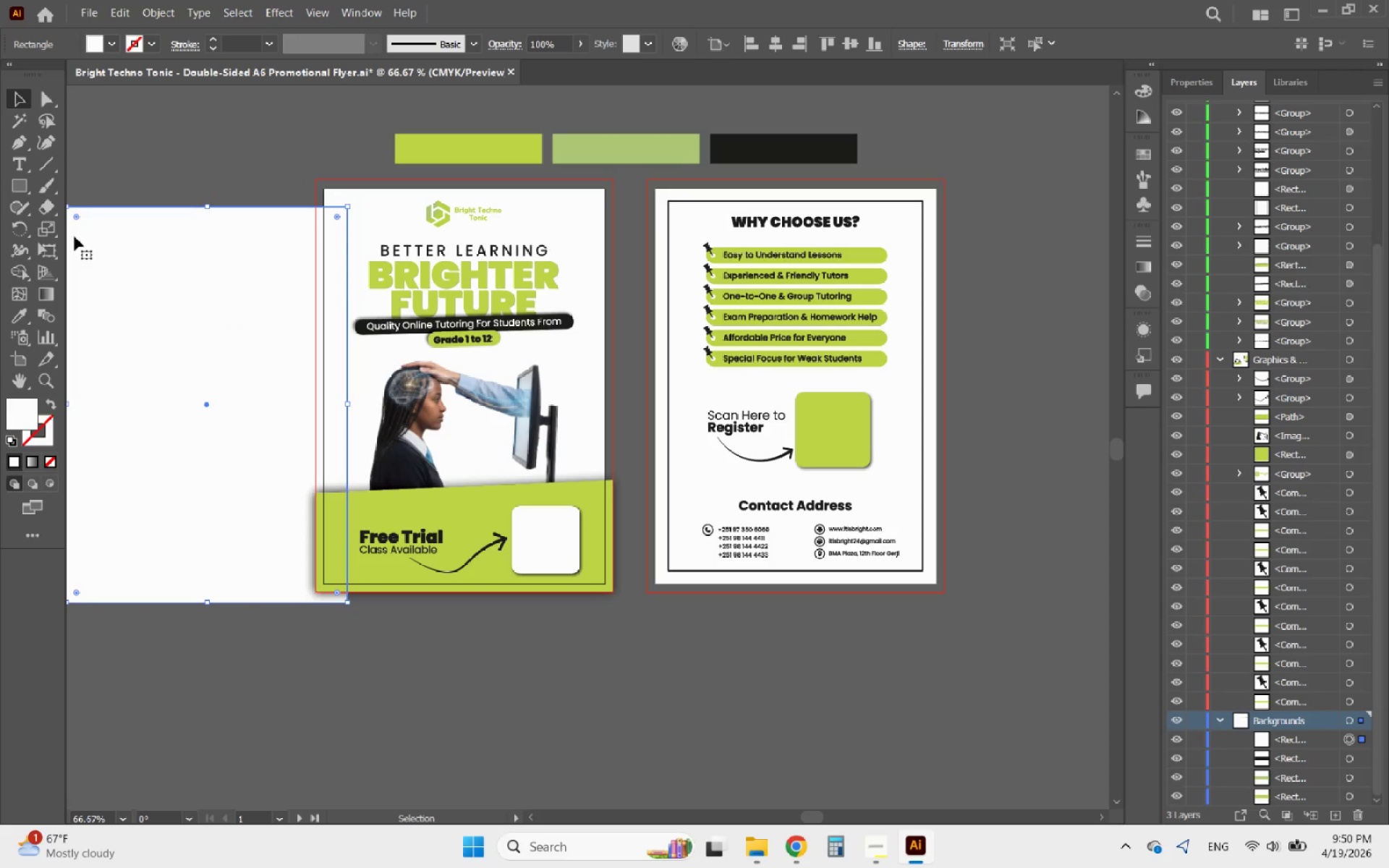 
key(Control+ControlLeft)
 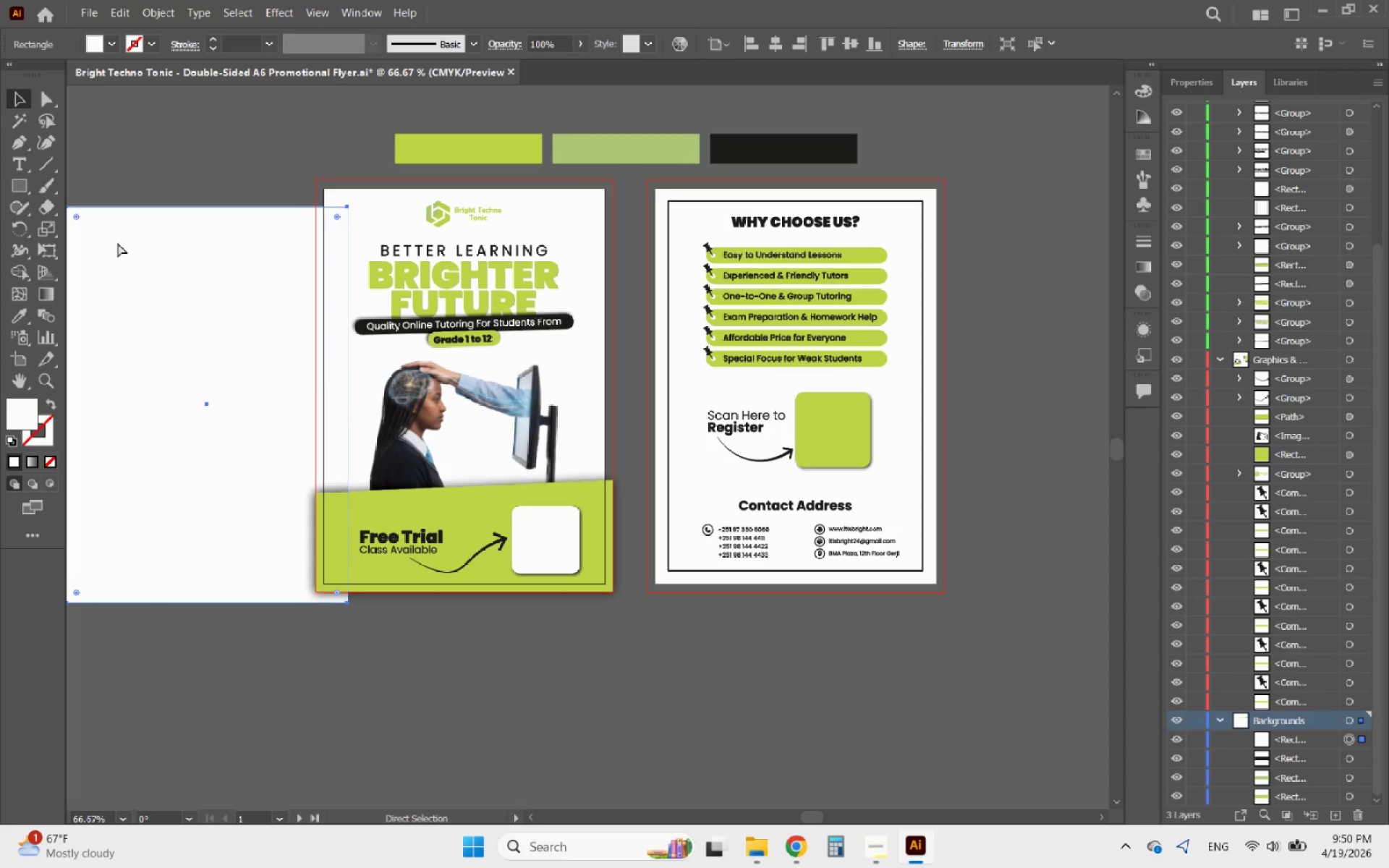 
key(Control+Z)
 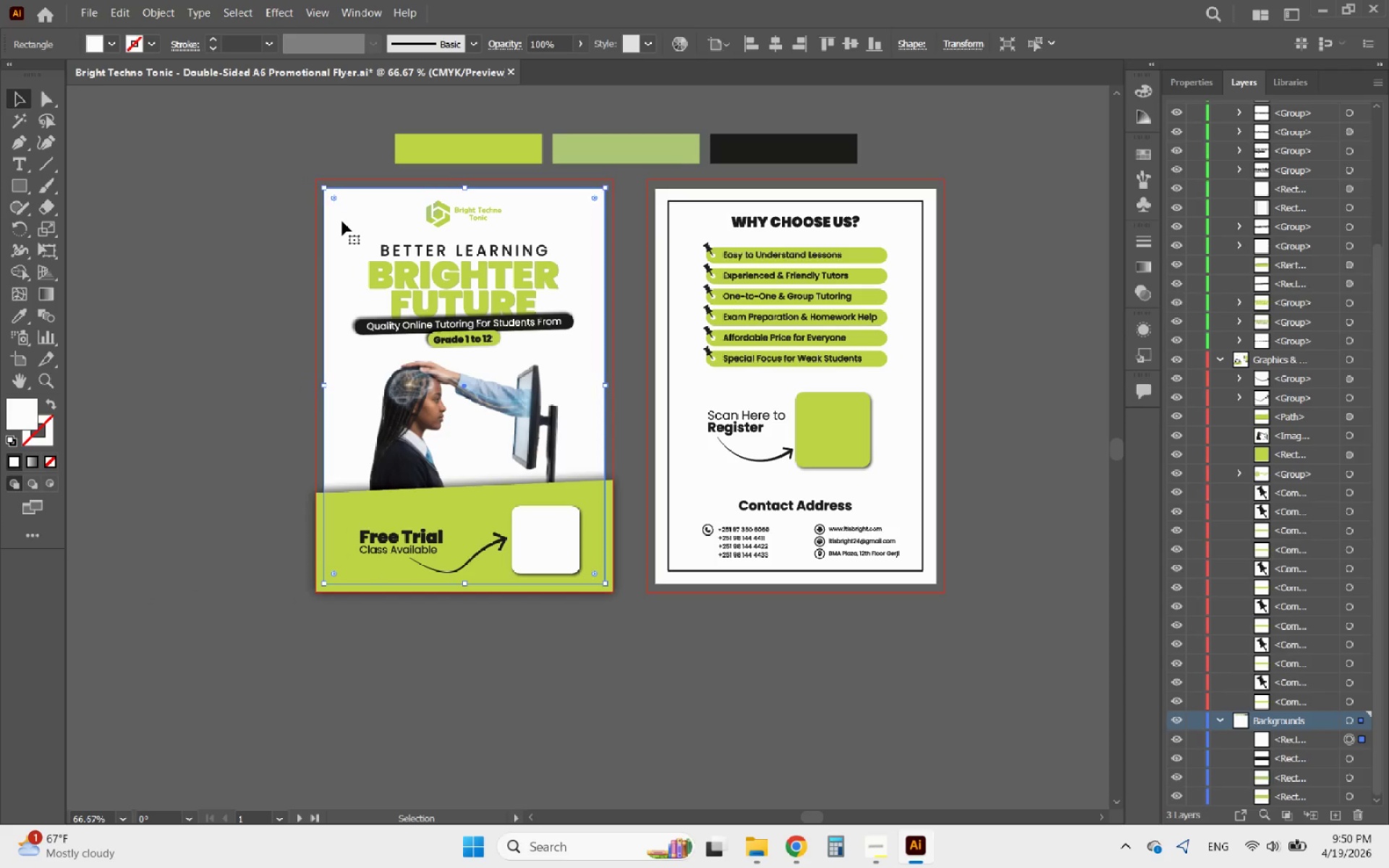 
hold_key(key=AltLeft, duration=4.44)
left_click_drag(start_coordinate=[342, 221], to_coordinate=[673, 229])
 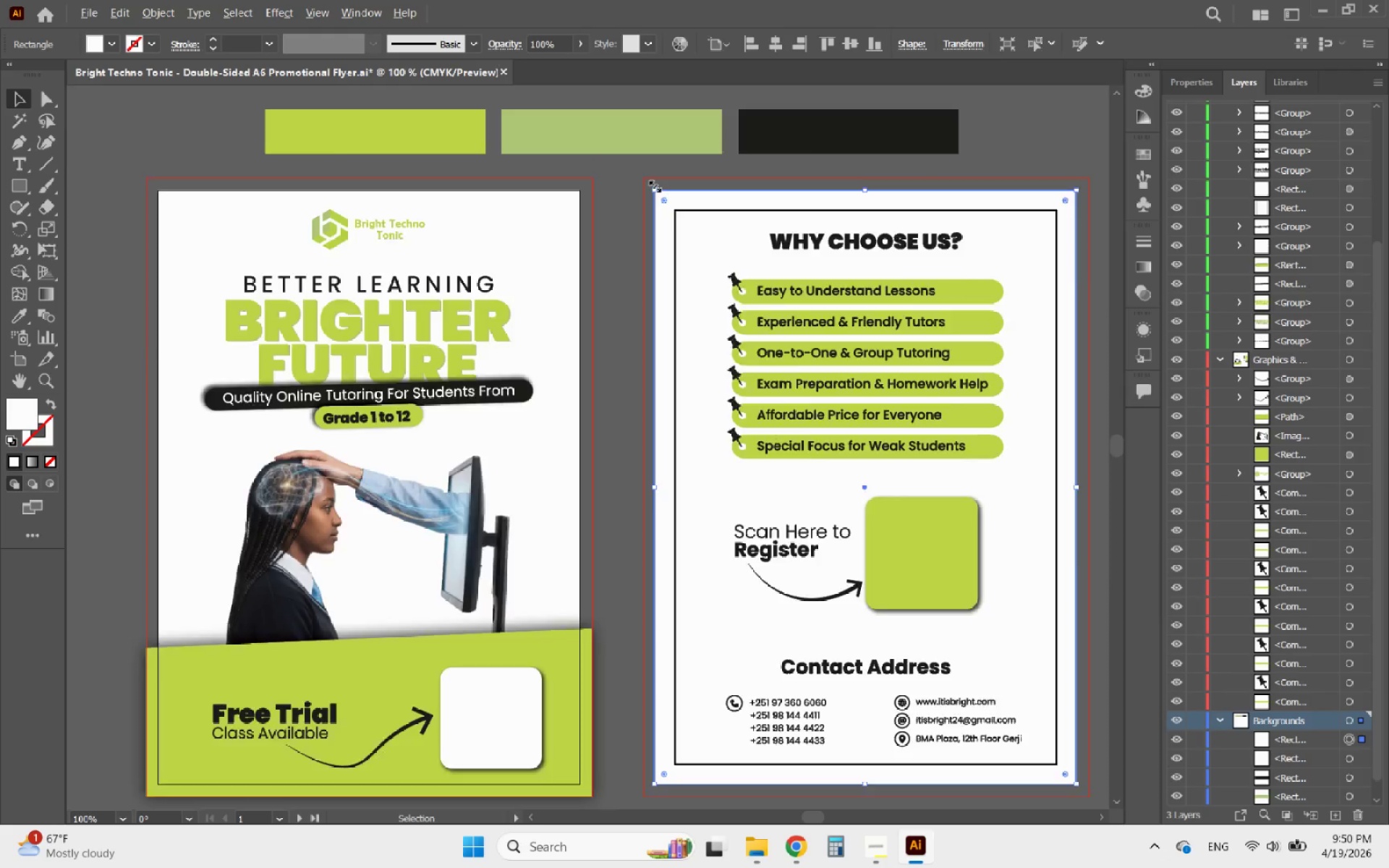 
hold_key(key=ShiftLeft, duration=3.89)
 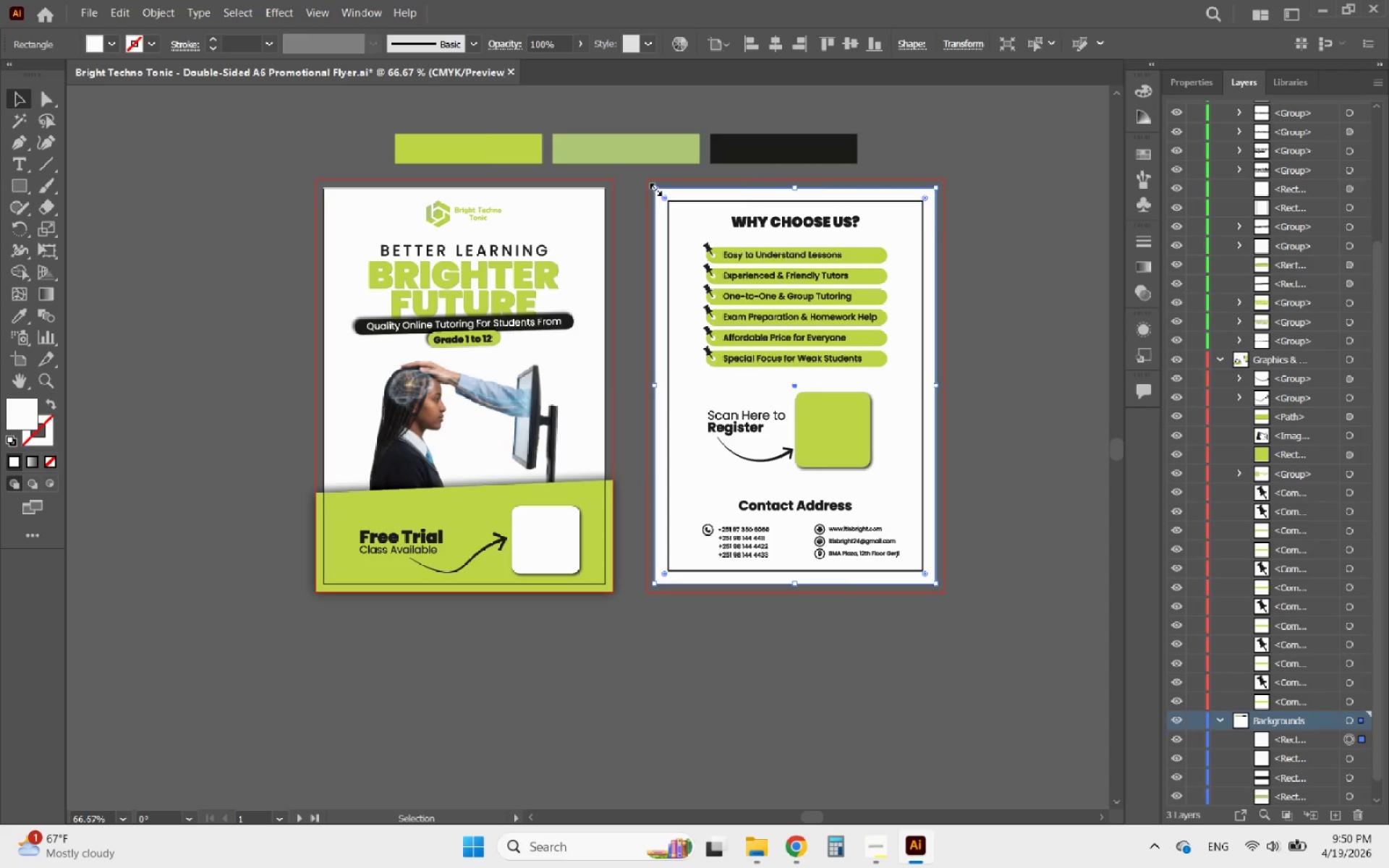 
hold_key(key=AltLeft, duration=0.41)
scroll: coordinate [653, 184], scroll_direction: up, amount: 3.0
 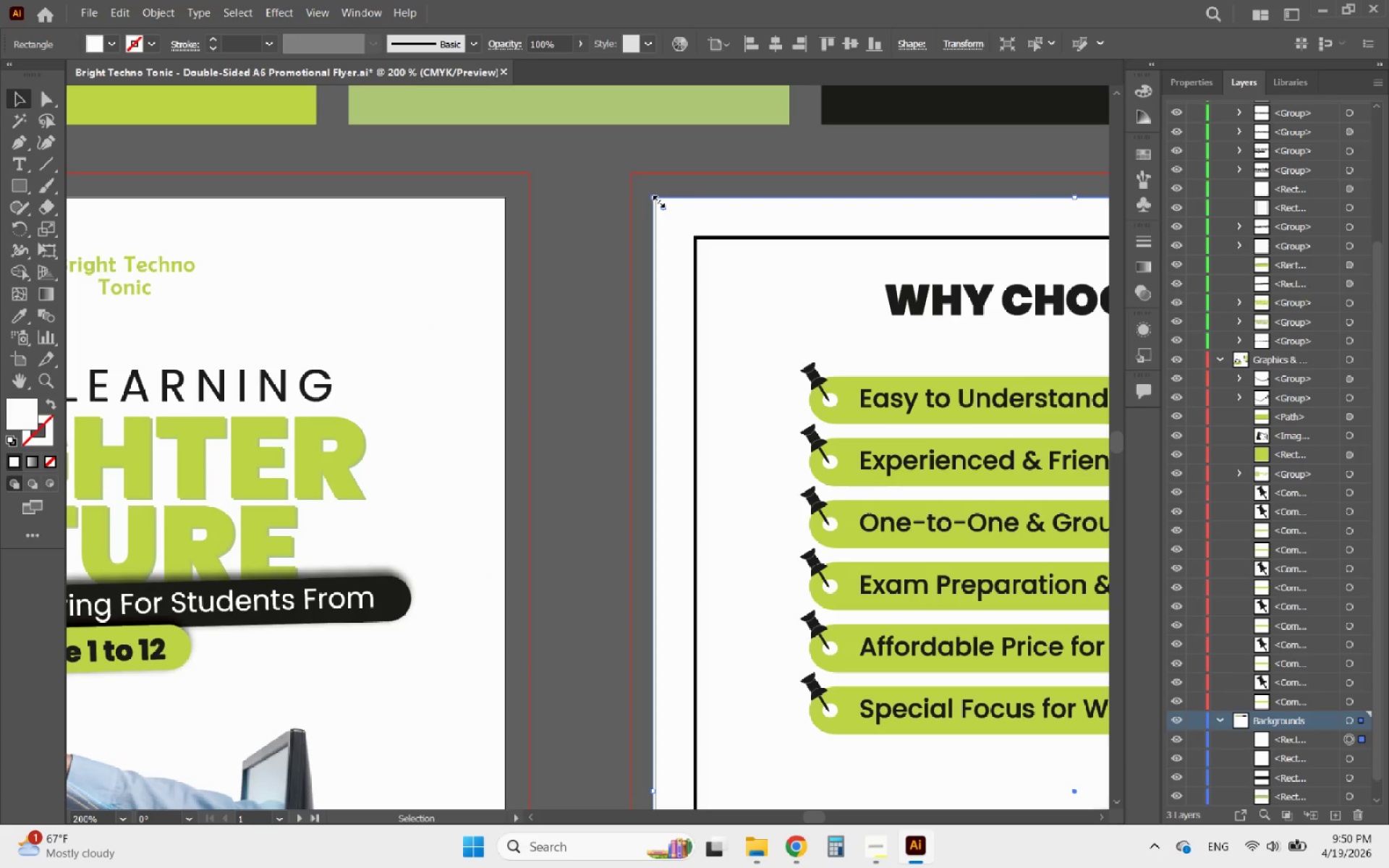 
left_click_drag(start_coordinate=[657, 200], to_coordinate=[631, 174])
 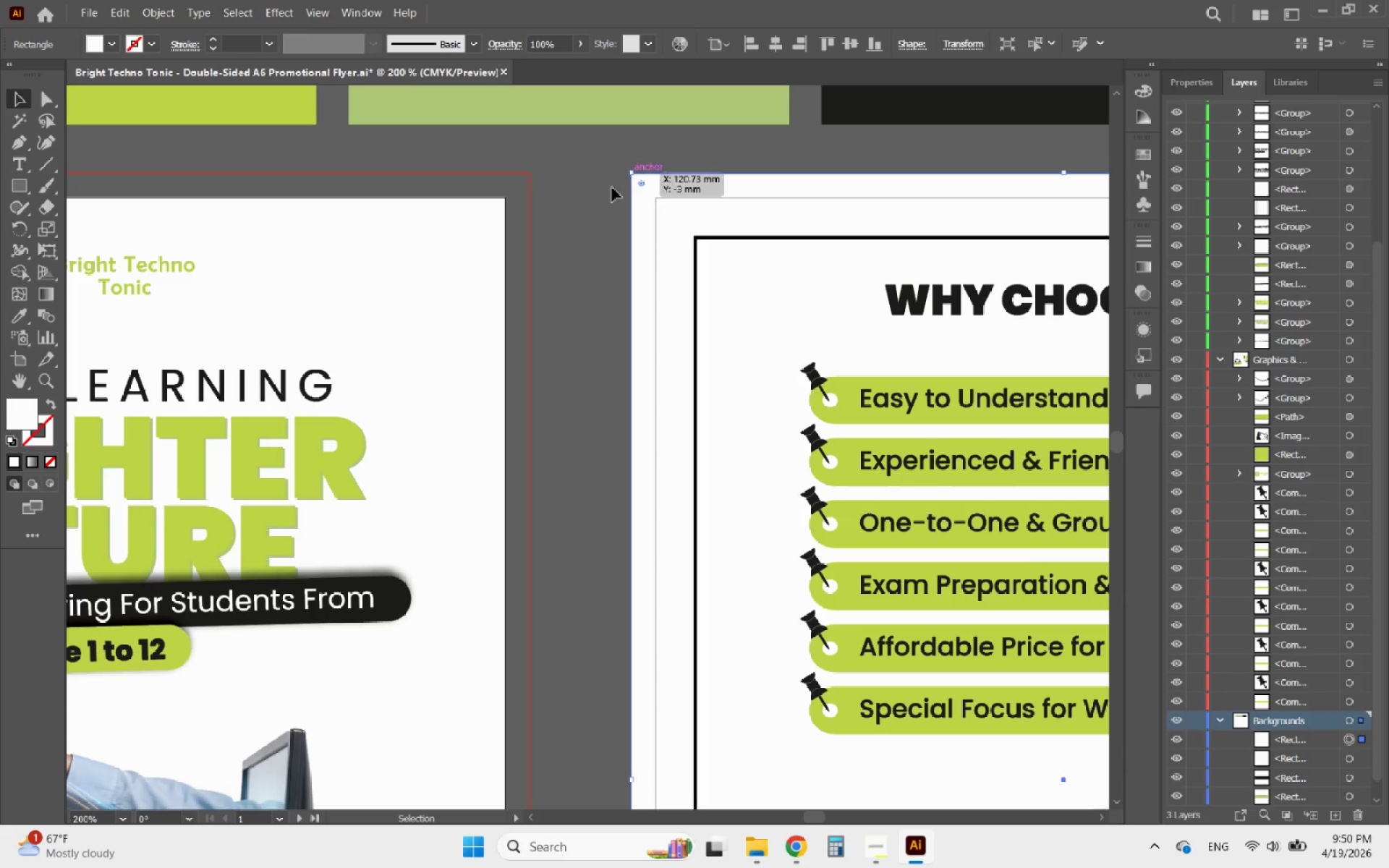 
hold_key(key=AltLeft, duration=1.22)
scroll: coordinate [774, 485], scroll_direction: none, amount: 0.0
 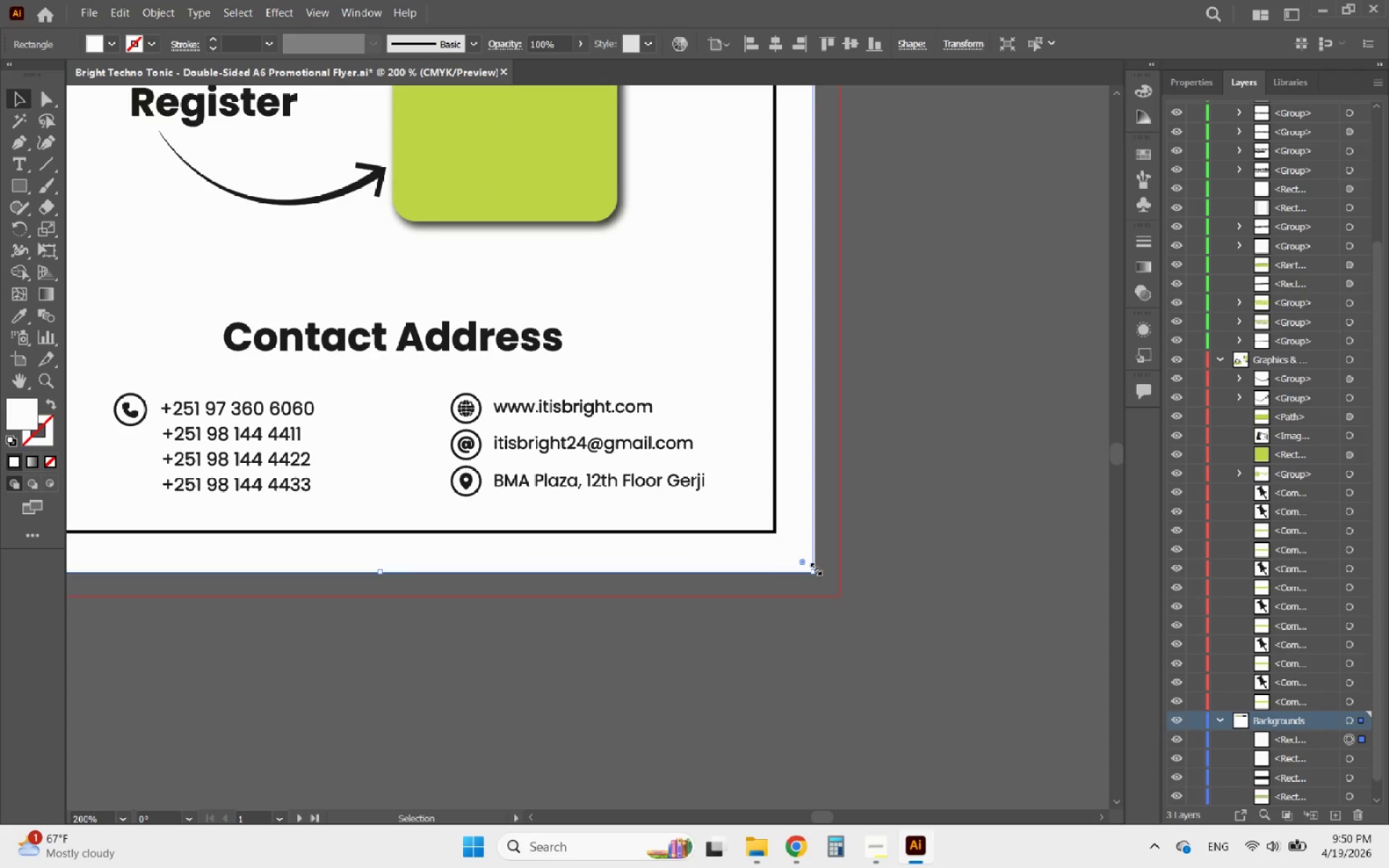 
left_click_drag(start_coordinate=[814, 567], to_coordinate=[841, 598])
 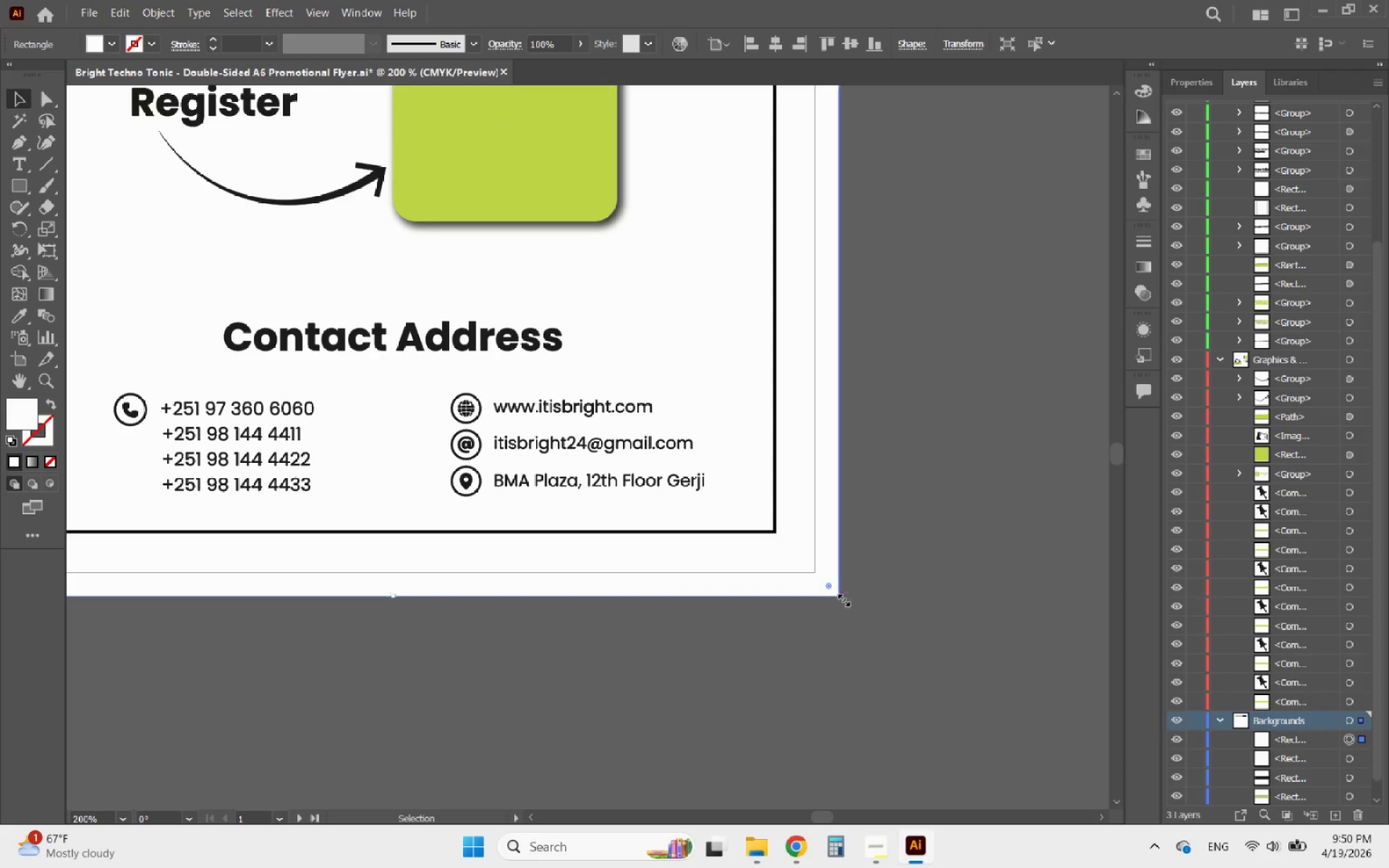 
hold_key(key=AltLeft, duration=1.33)
scroll: coordinate [884, 553], scroll_direction: down, amount: 5.0
 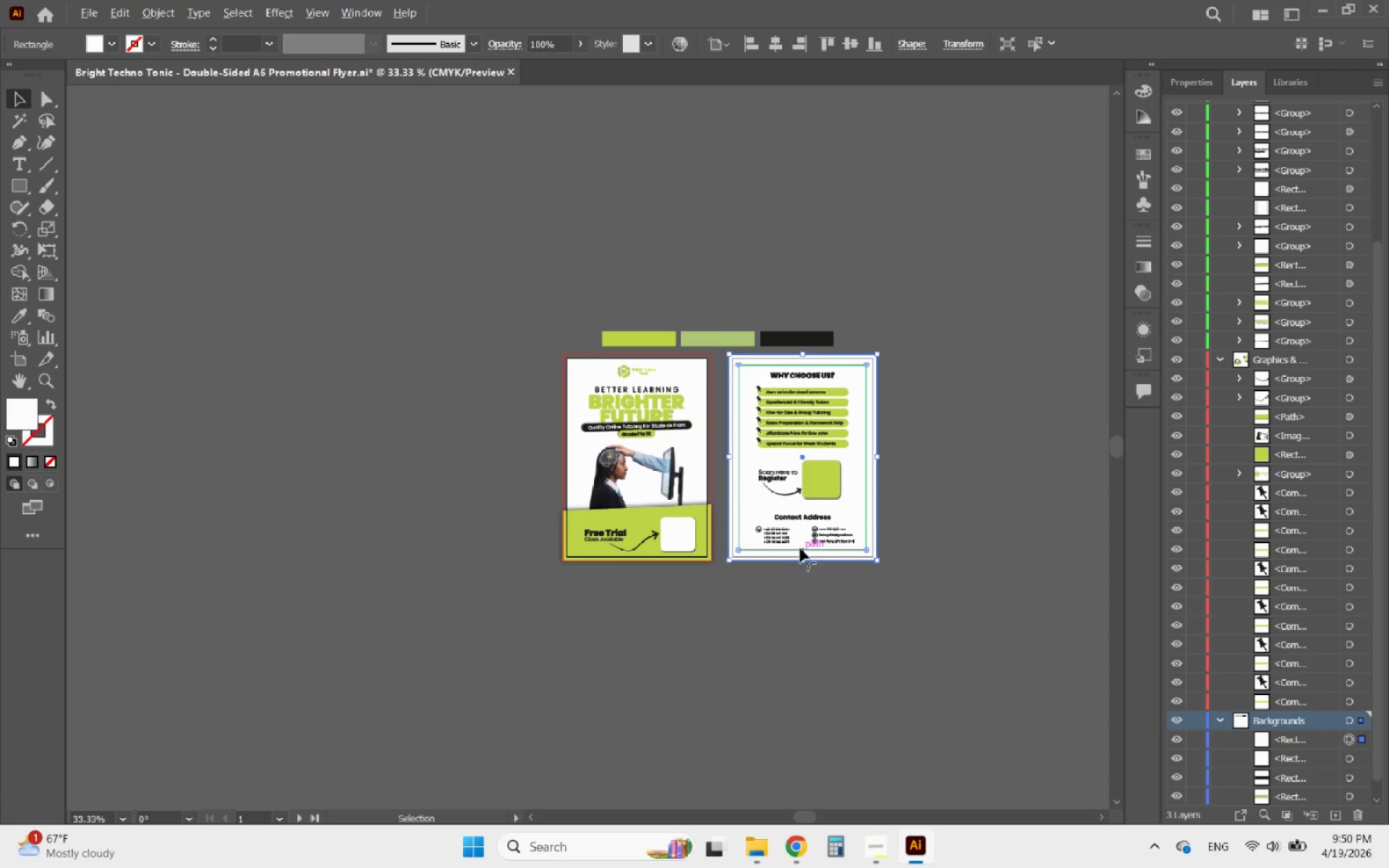 
scroll: coordinate [668, 529], scroll_direction: up, amount: 4.0
 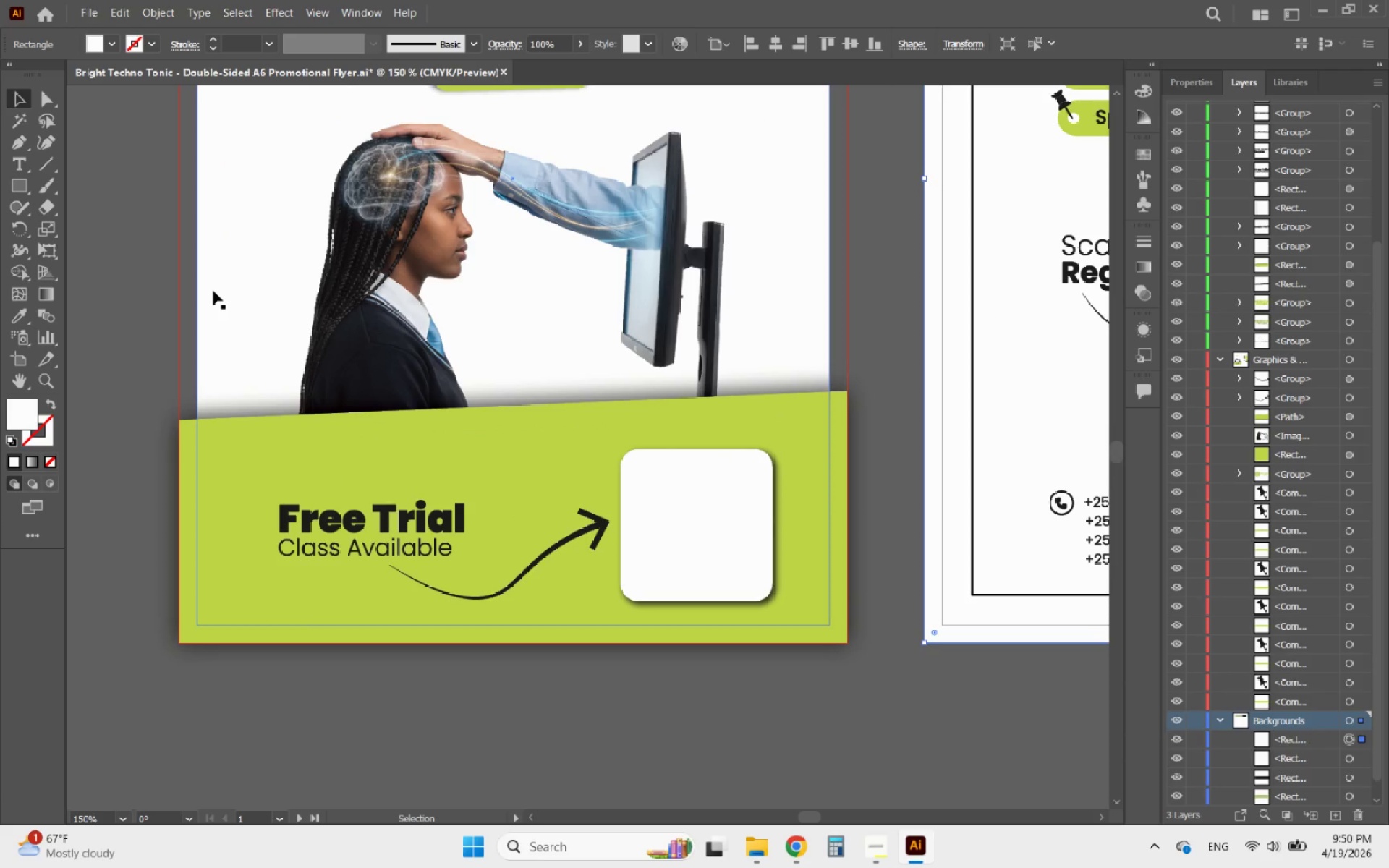 
left_click([213, 291])
 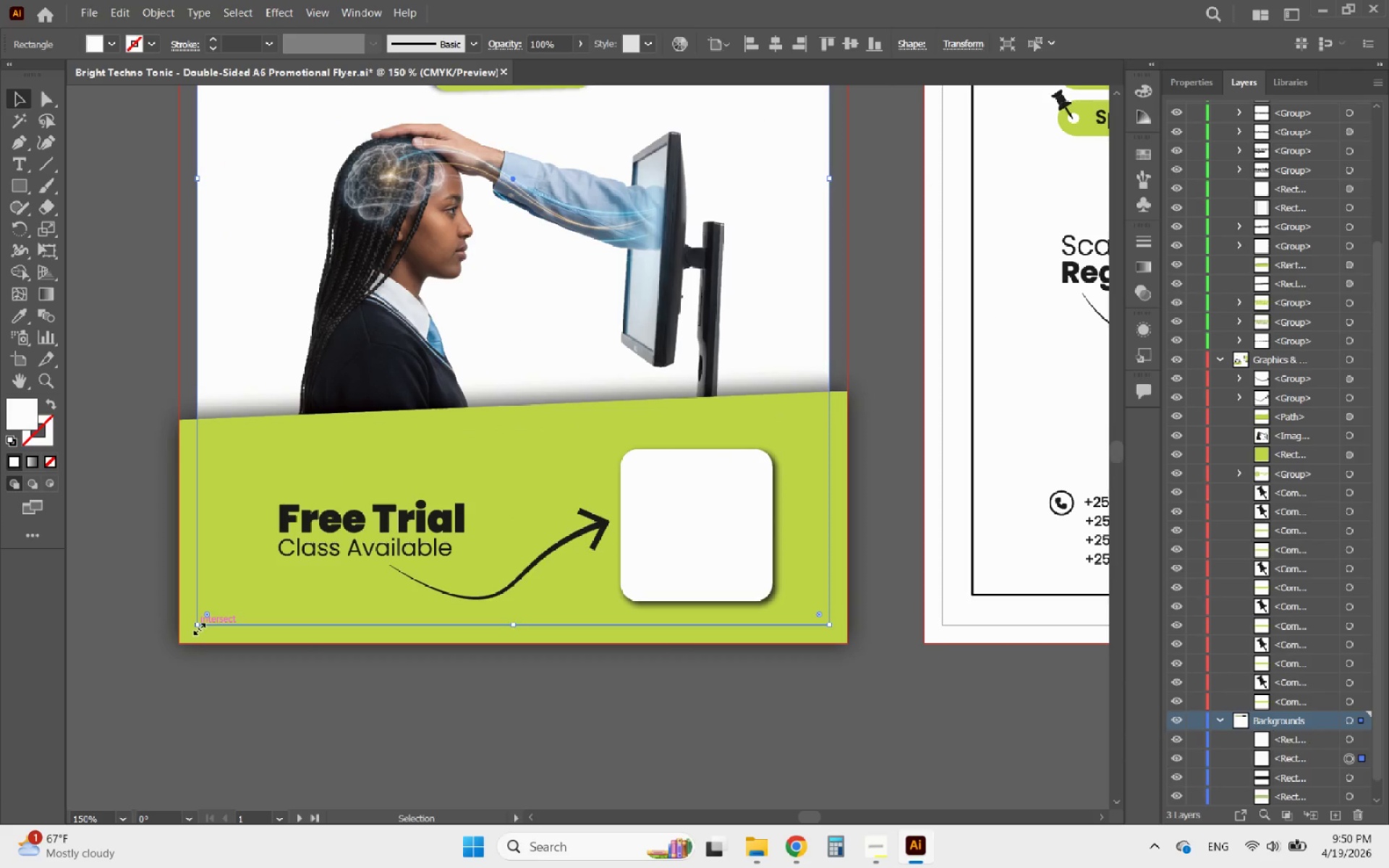 
left_click_drag(start_coordinate=[197, 627], to_coordinate=[179, 644])
 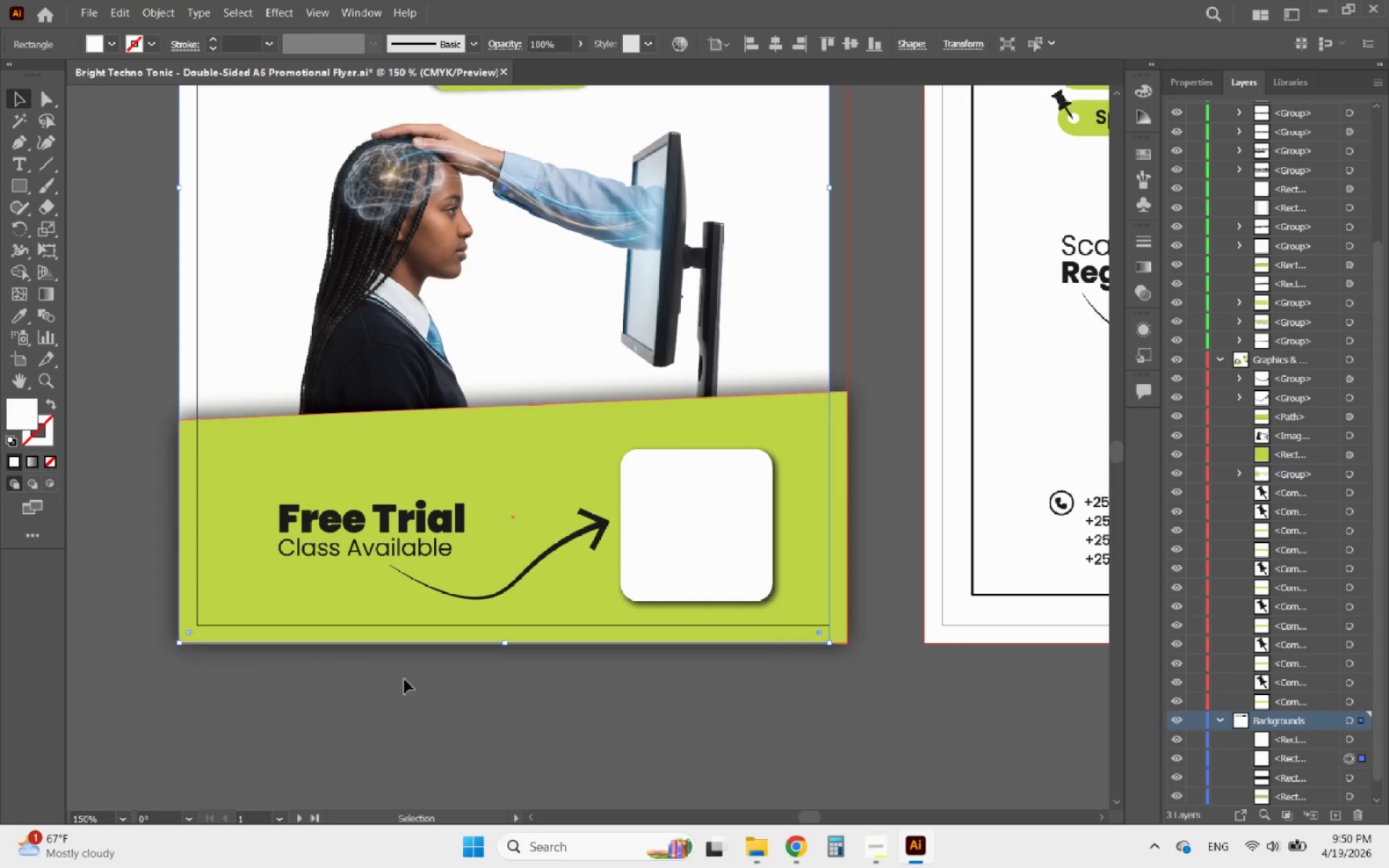 
hold_key(key=AltLeft, duration=1.62)
scroll: coordinate [718, 743], scroll_direction: down, amount: 2.0
 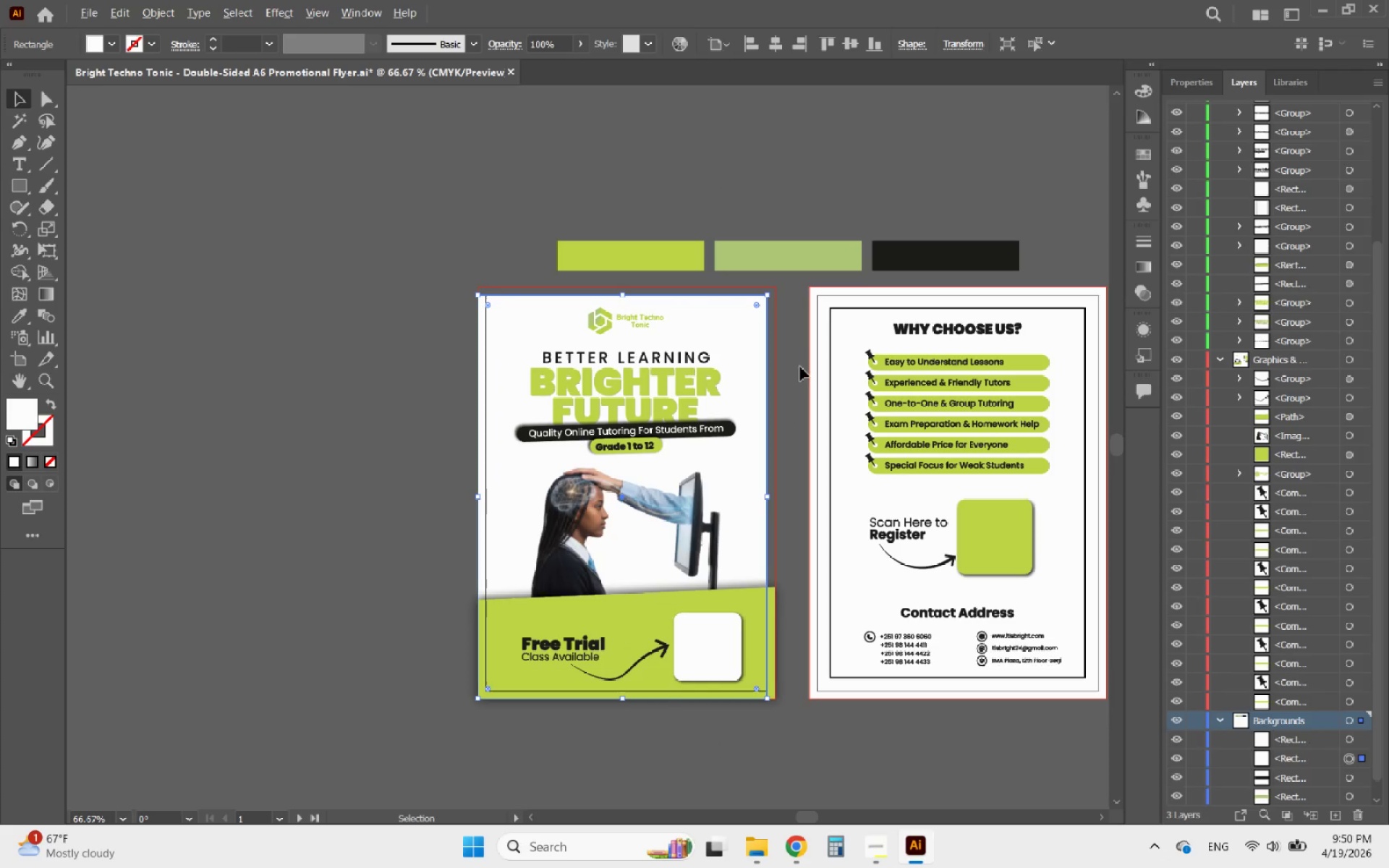 
scroll: coordinate [772, 284], scroll_direction: up, amount: 3.0
 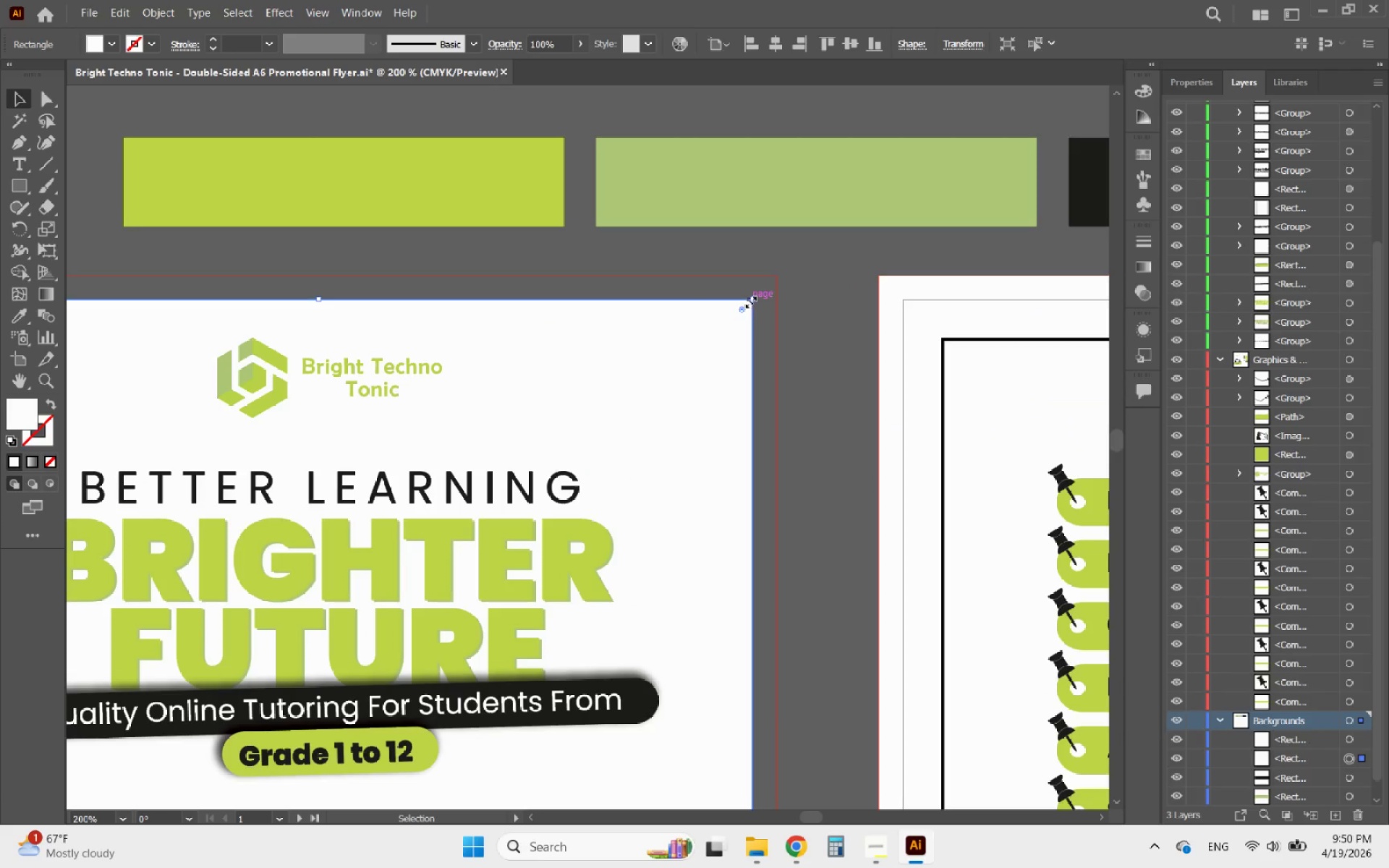 
left_click_drag(start_coordinate=[749, 299], to_coordinate=[776, 277])
 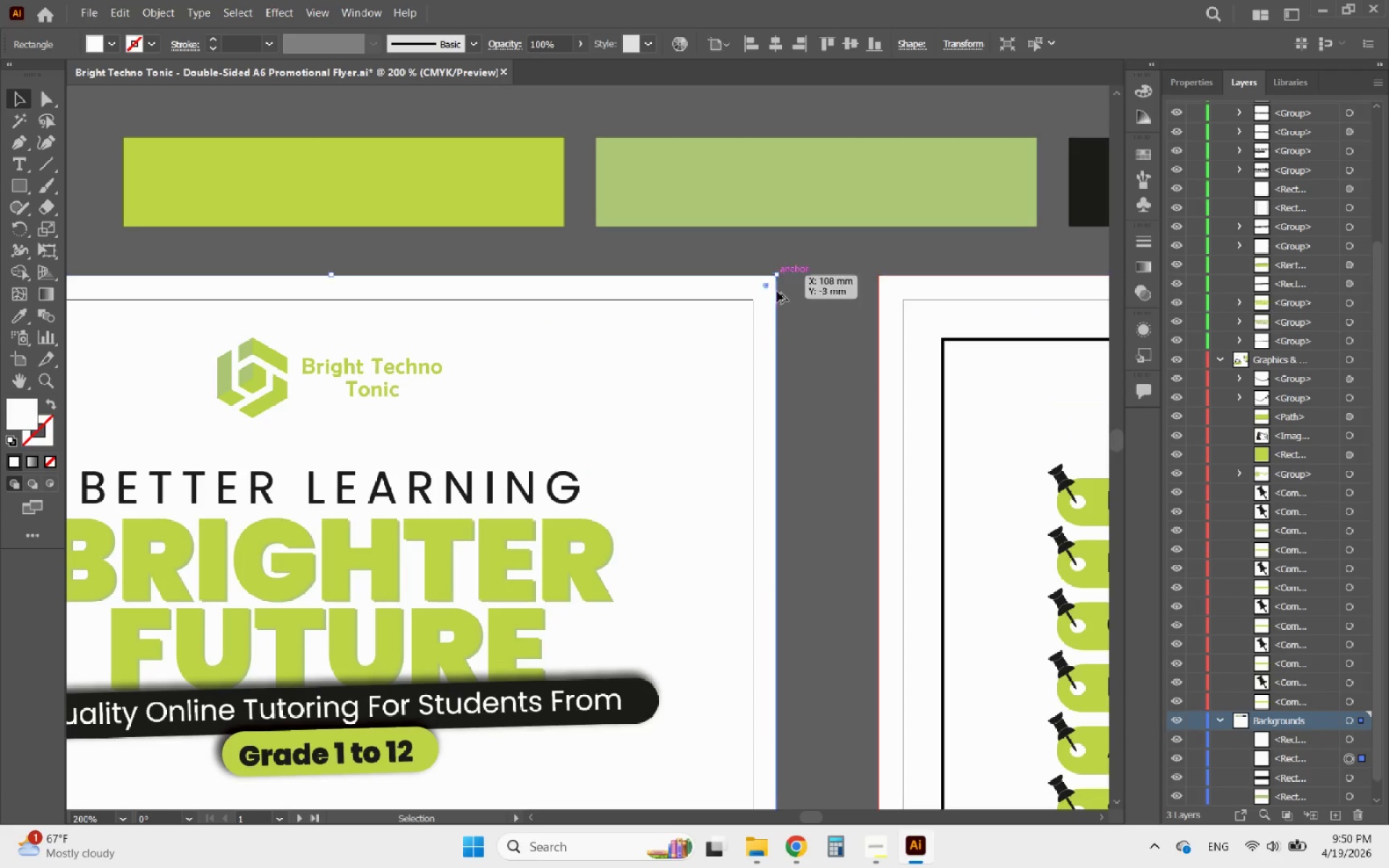 
hold_key(key=AltLeft, duration=1.33)
scroll: coordinate [790, 332], scroll_direction: down, amount: 5.0
 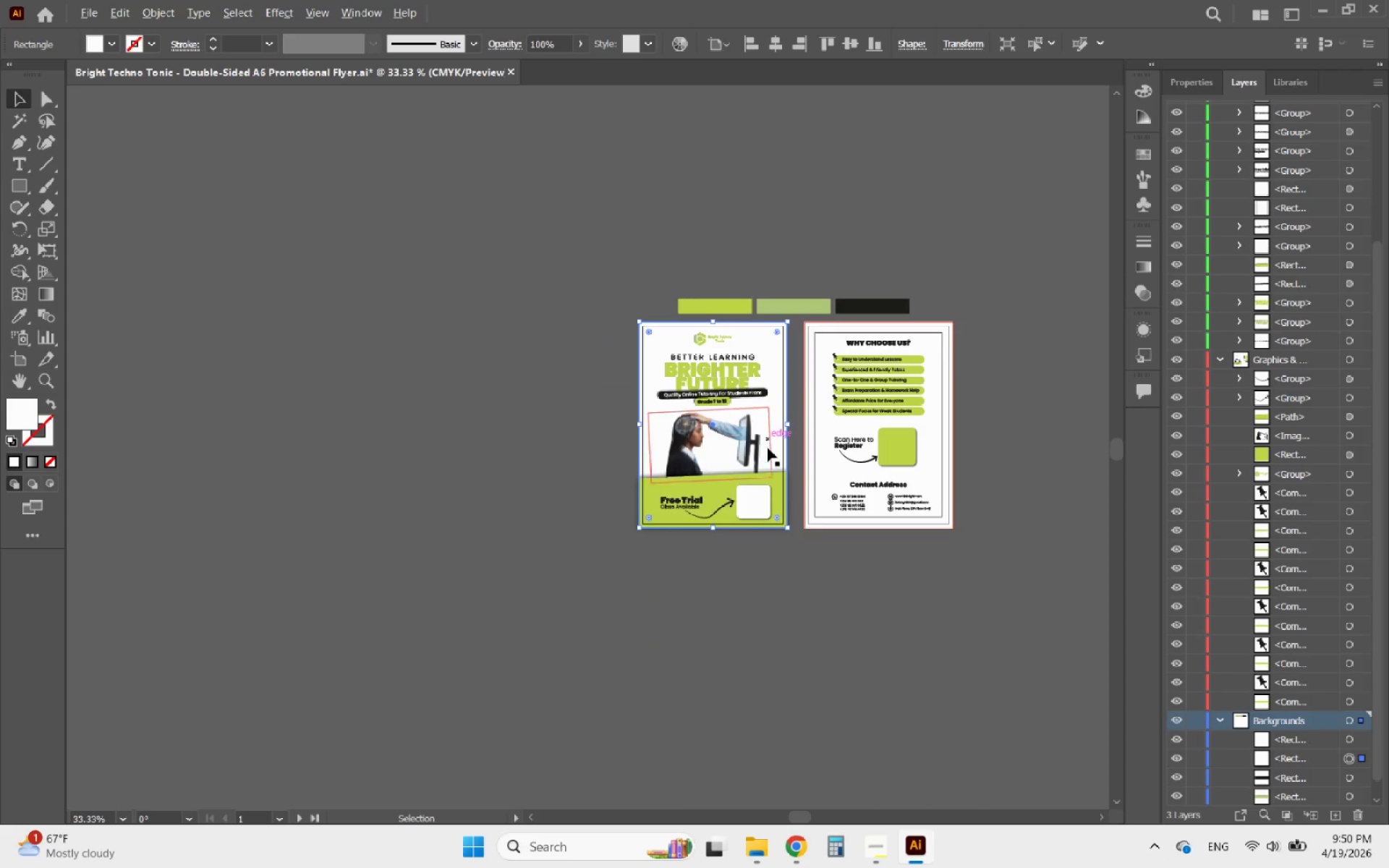 
scroll: coordinate [776, 482], scroll_direction: up, amount: 2.0
 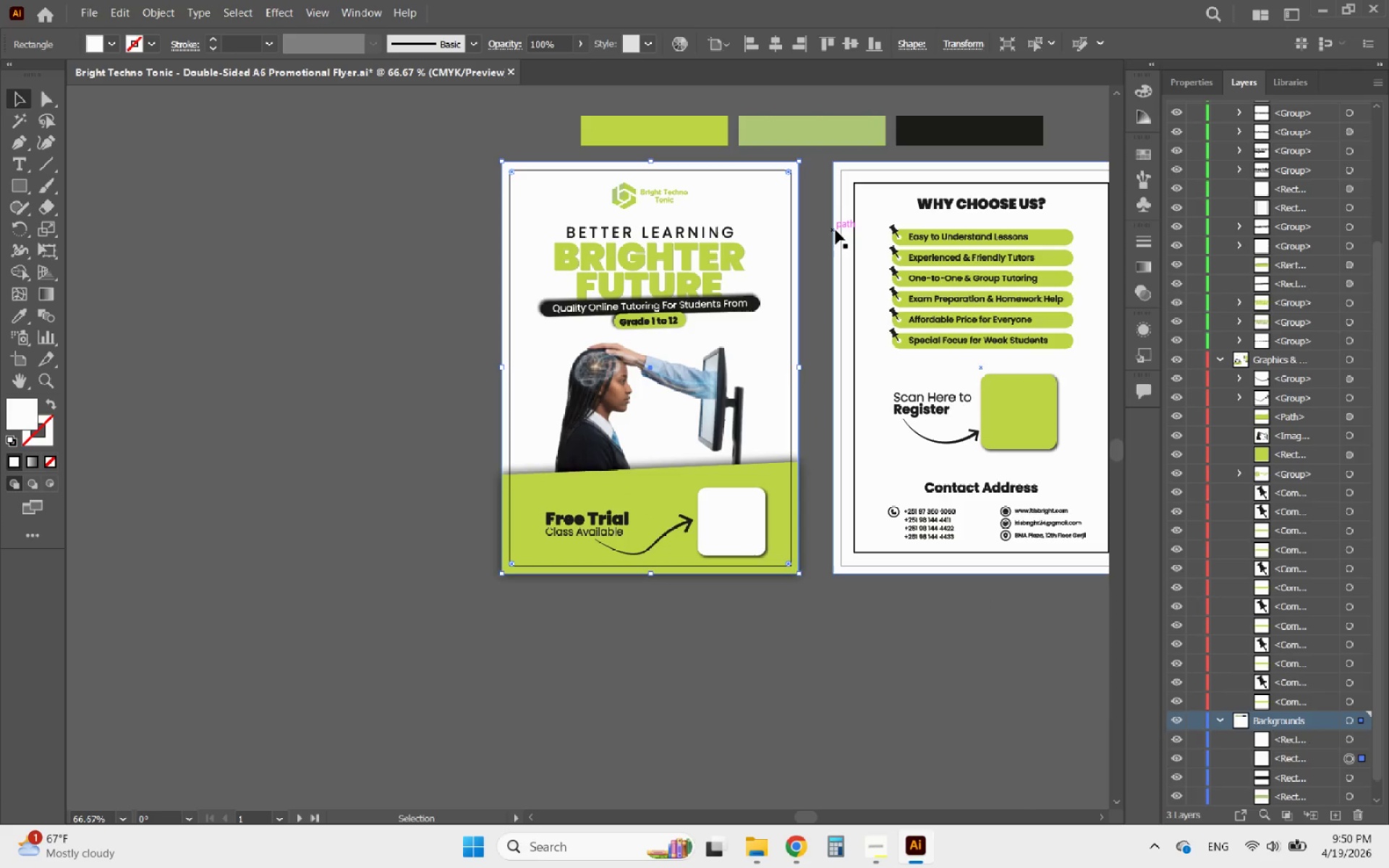 
hold_key(key=ShiftLeft, duration=0.48)
left_click([836, 230])
 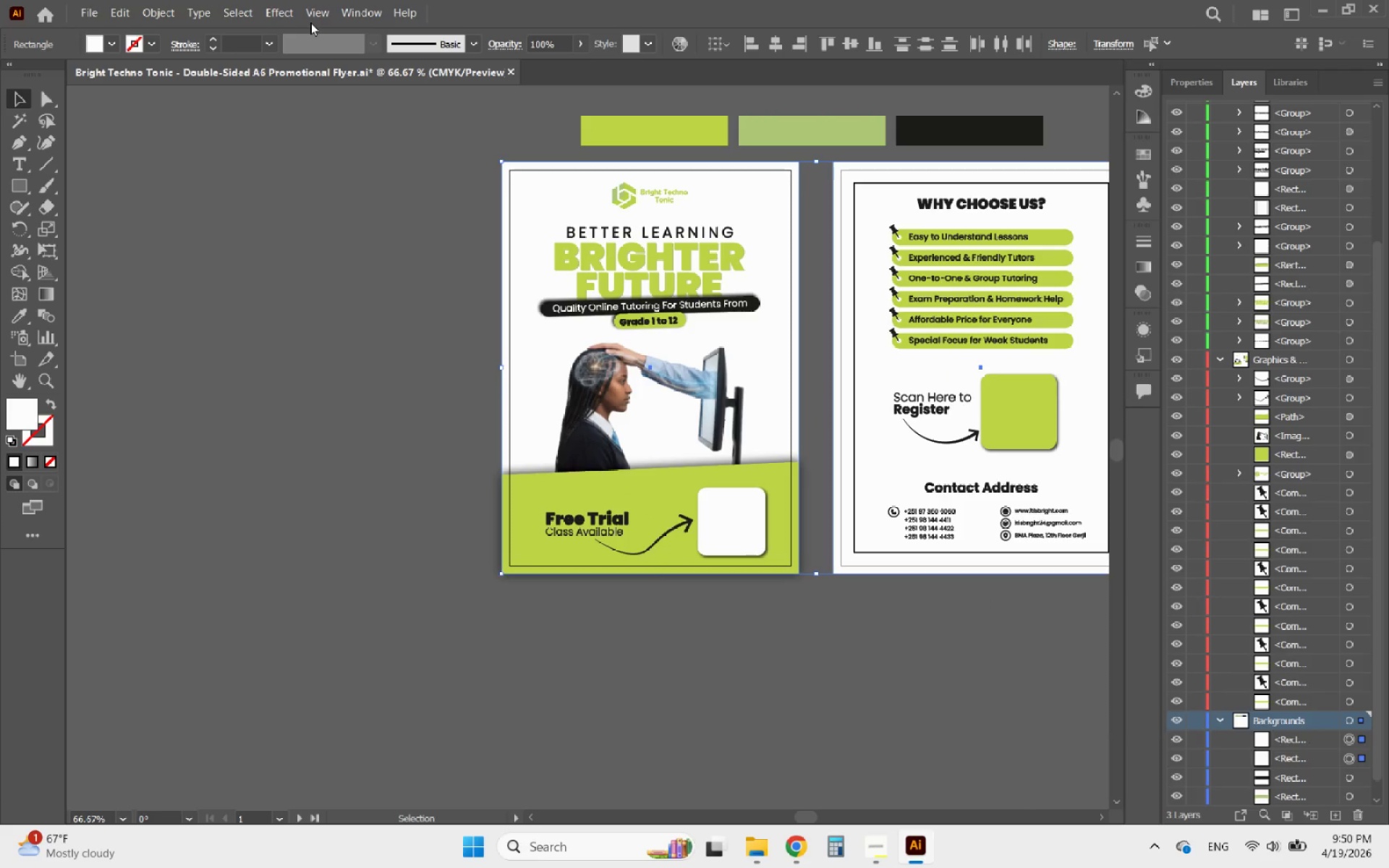 
left_click([310, 18])
 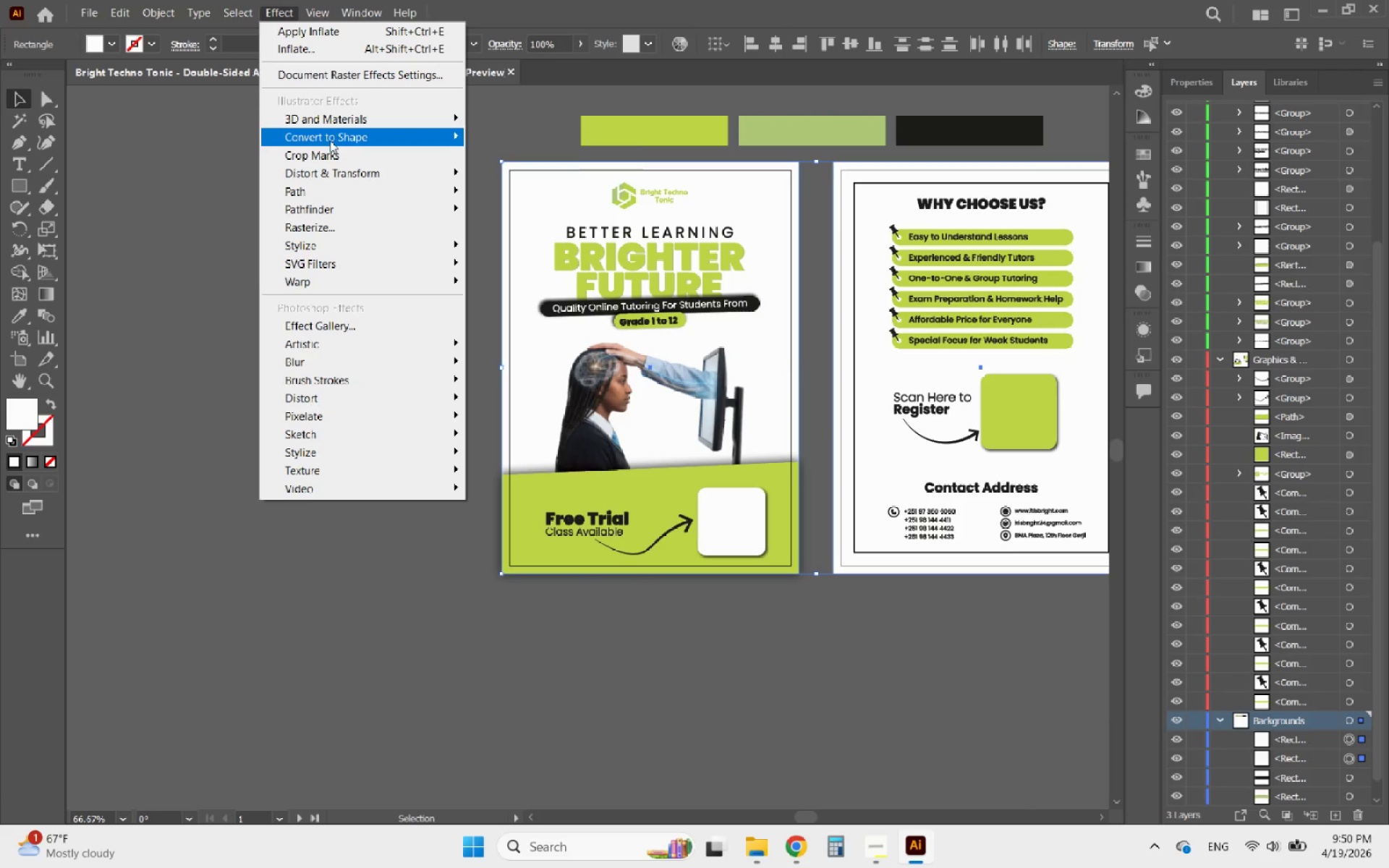 
left_click([313, 148])
 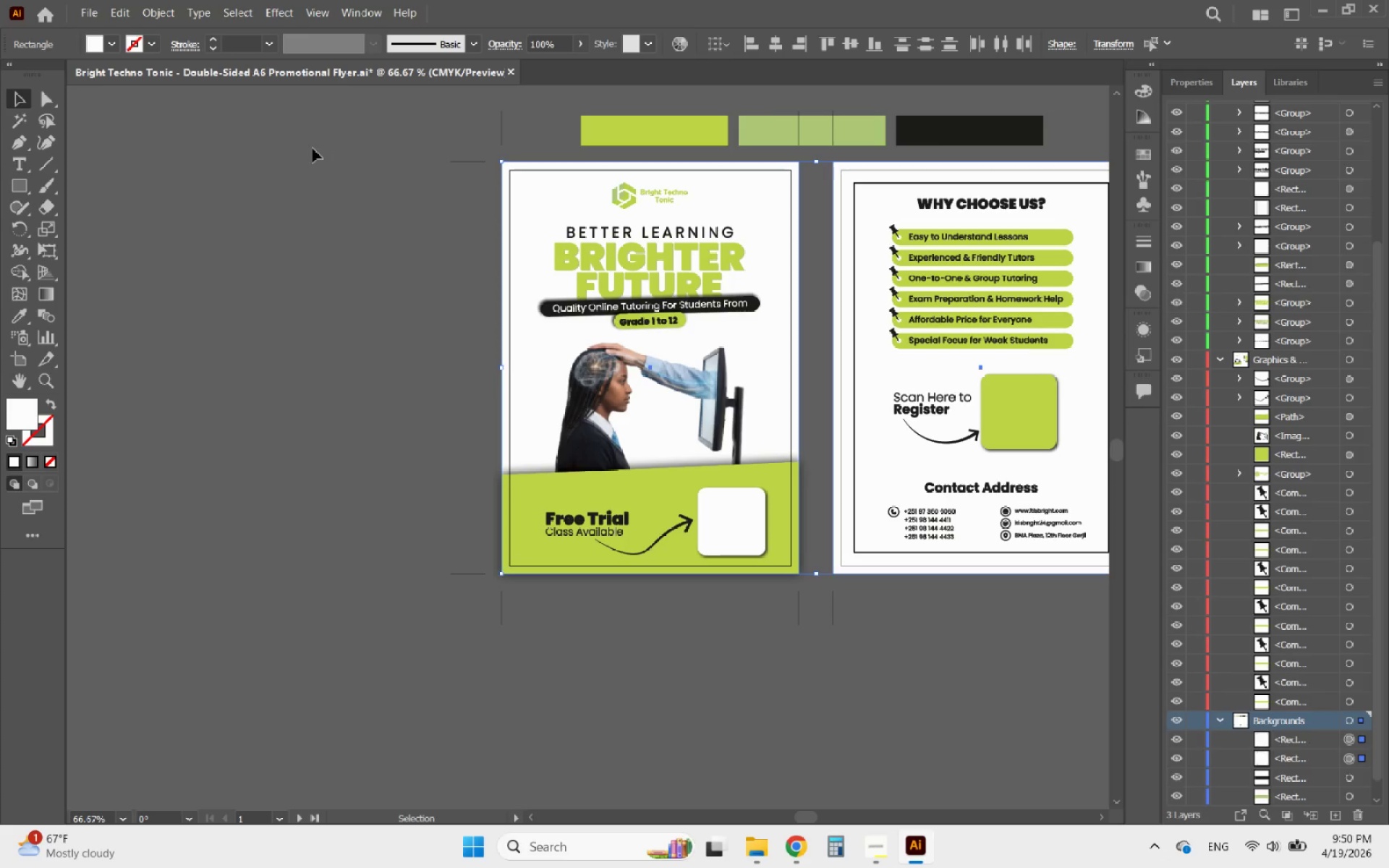 
hold_key(key=AltLeft, duration=2.17)
scroll: coordinate [462, 213], scroll_direction: down, amount: 1.0
 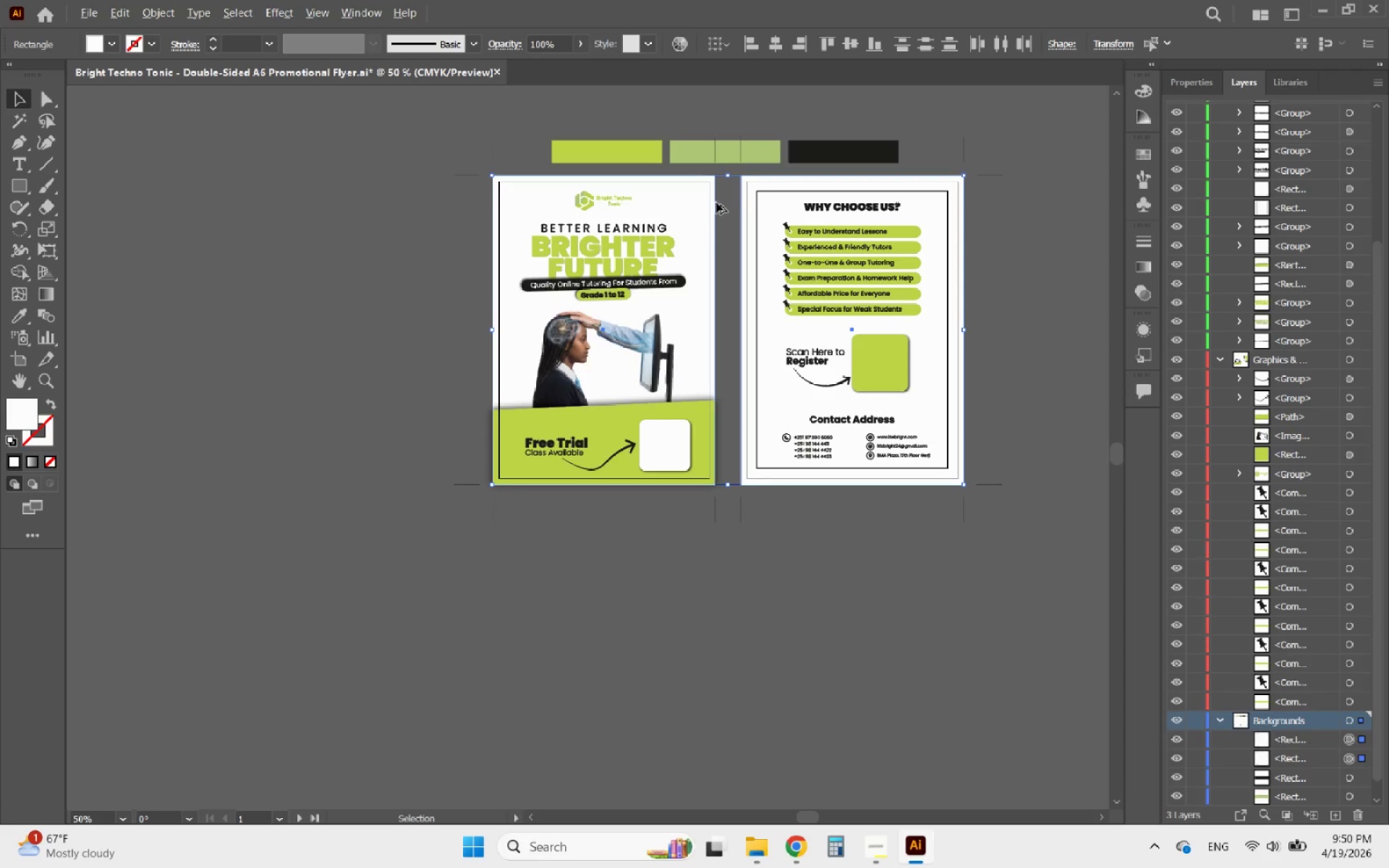 
scroll: coordinate [647, 266], scroll_direction: up, amount: 2.0
 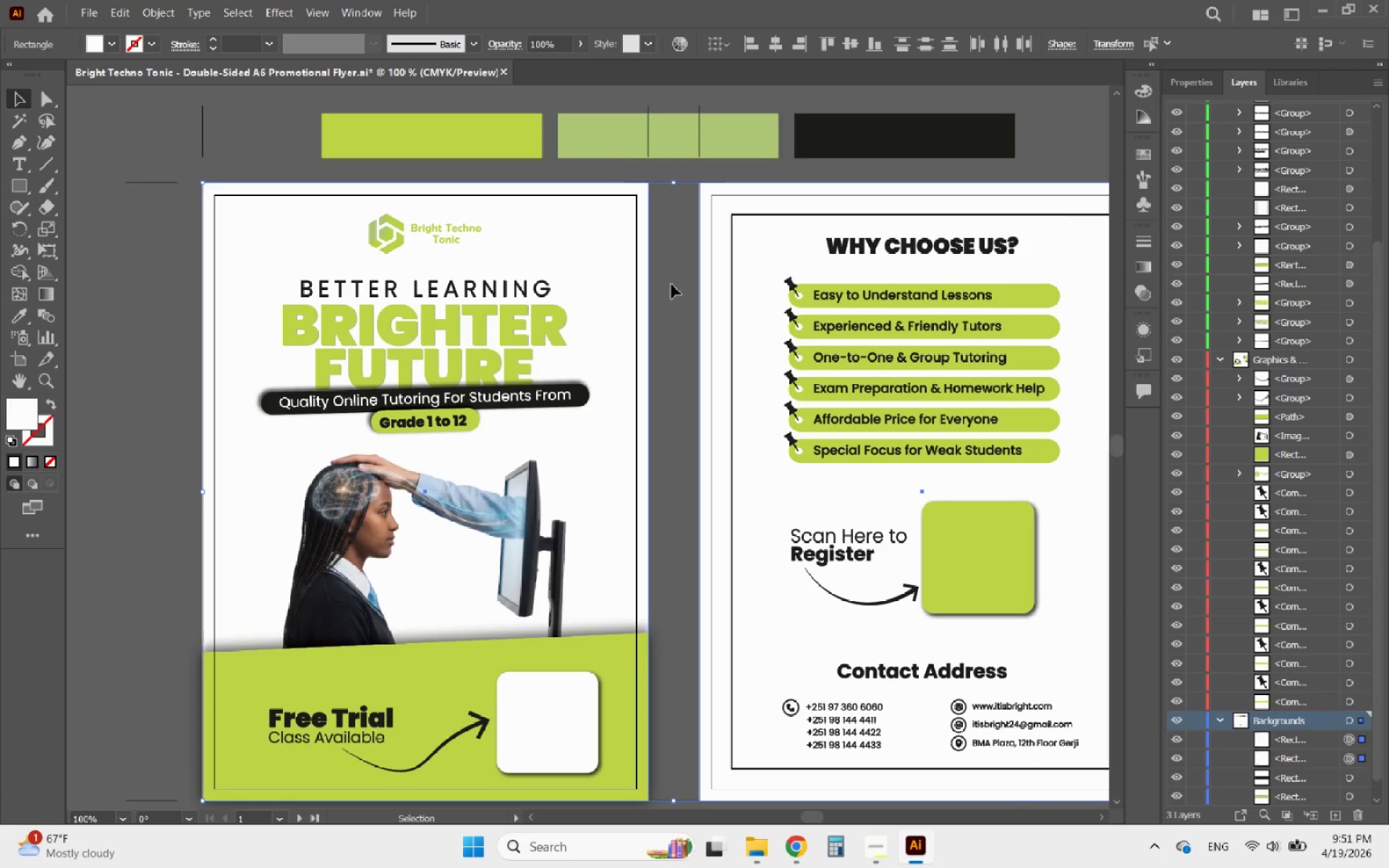 
left_click([677, 289])
 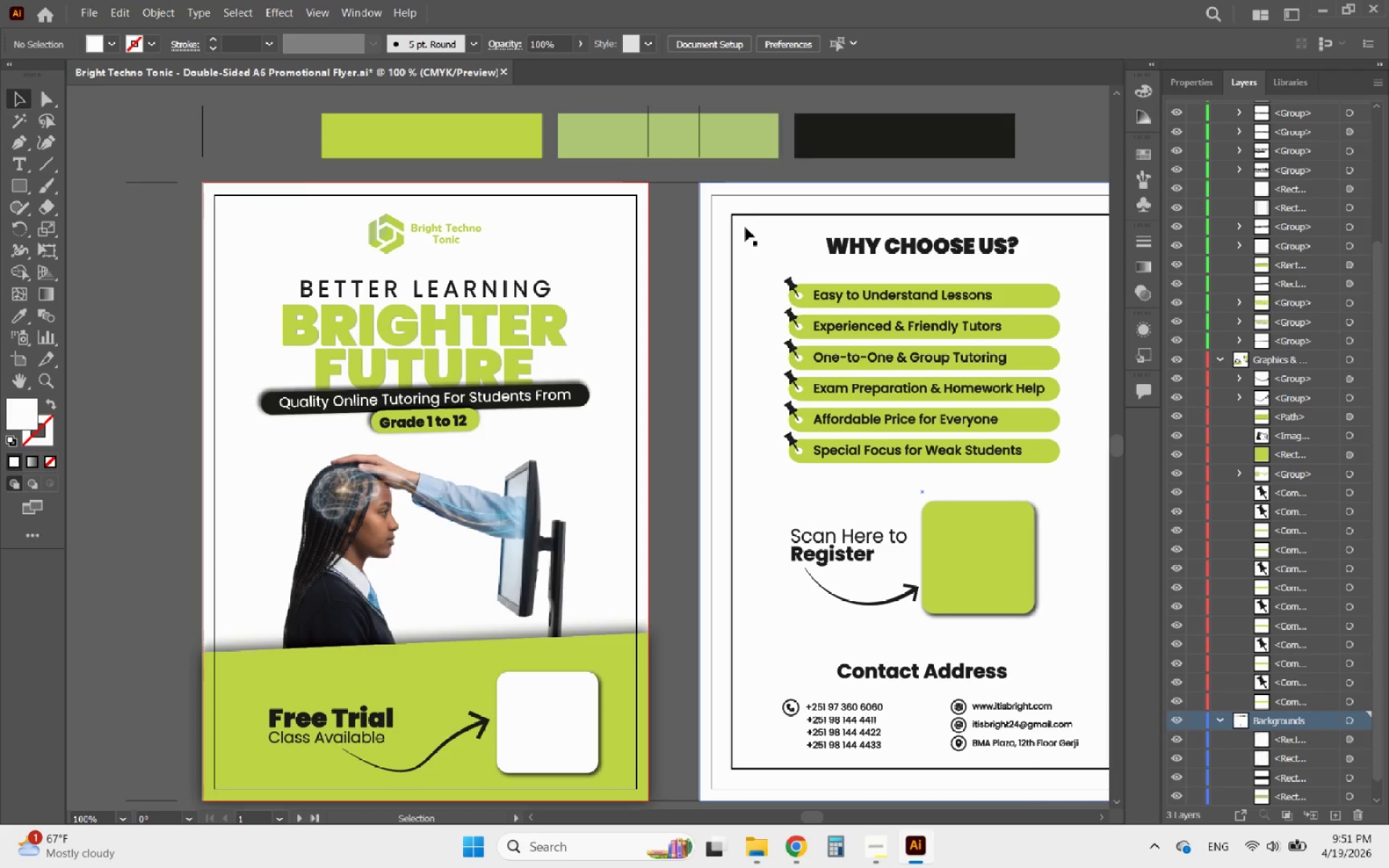 
left_click([731, 229])
 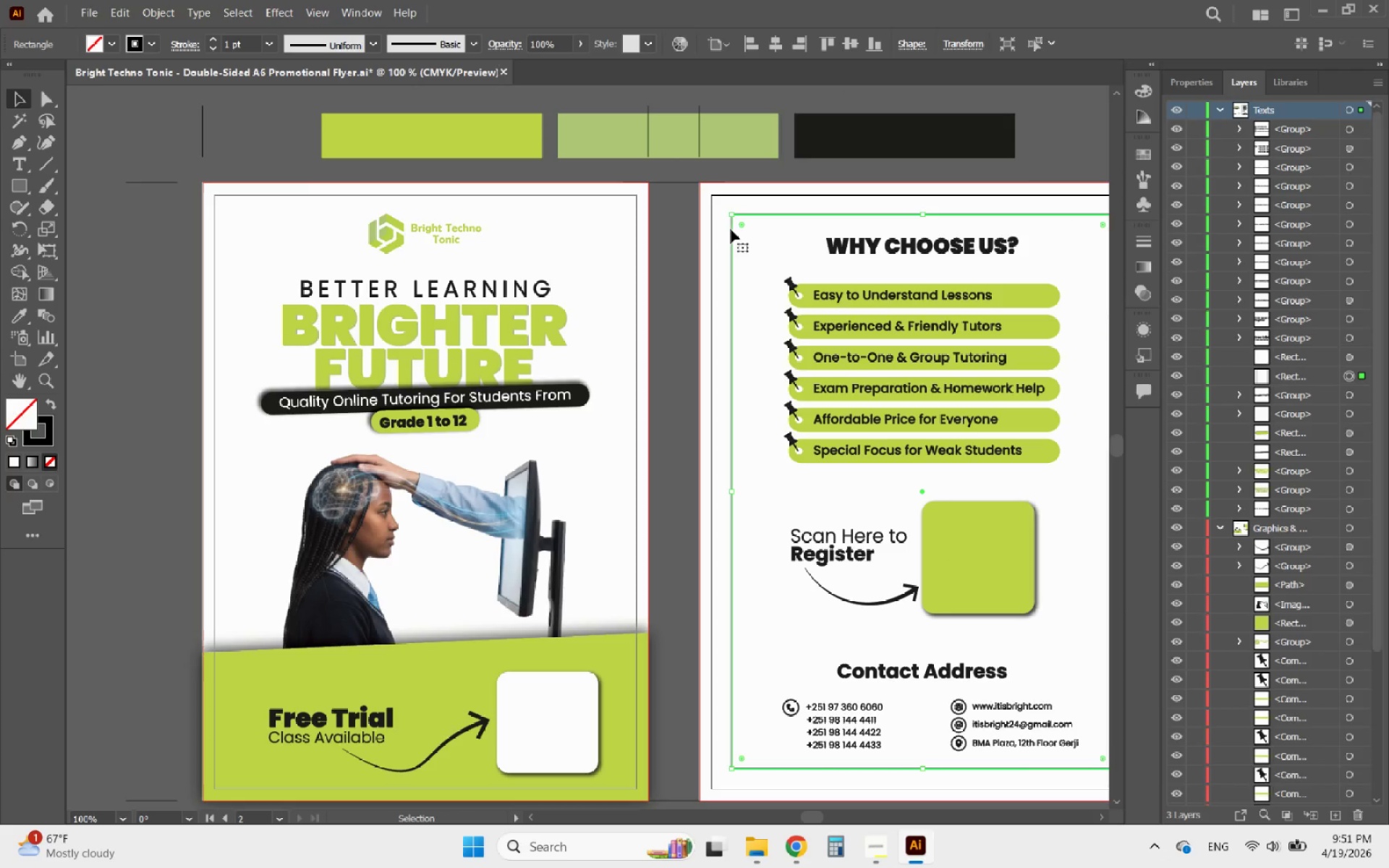 
key(Delete)
 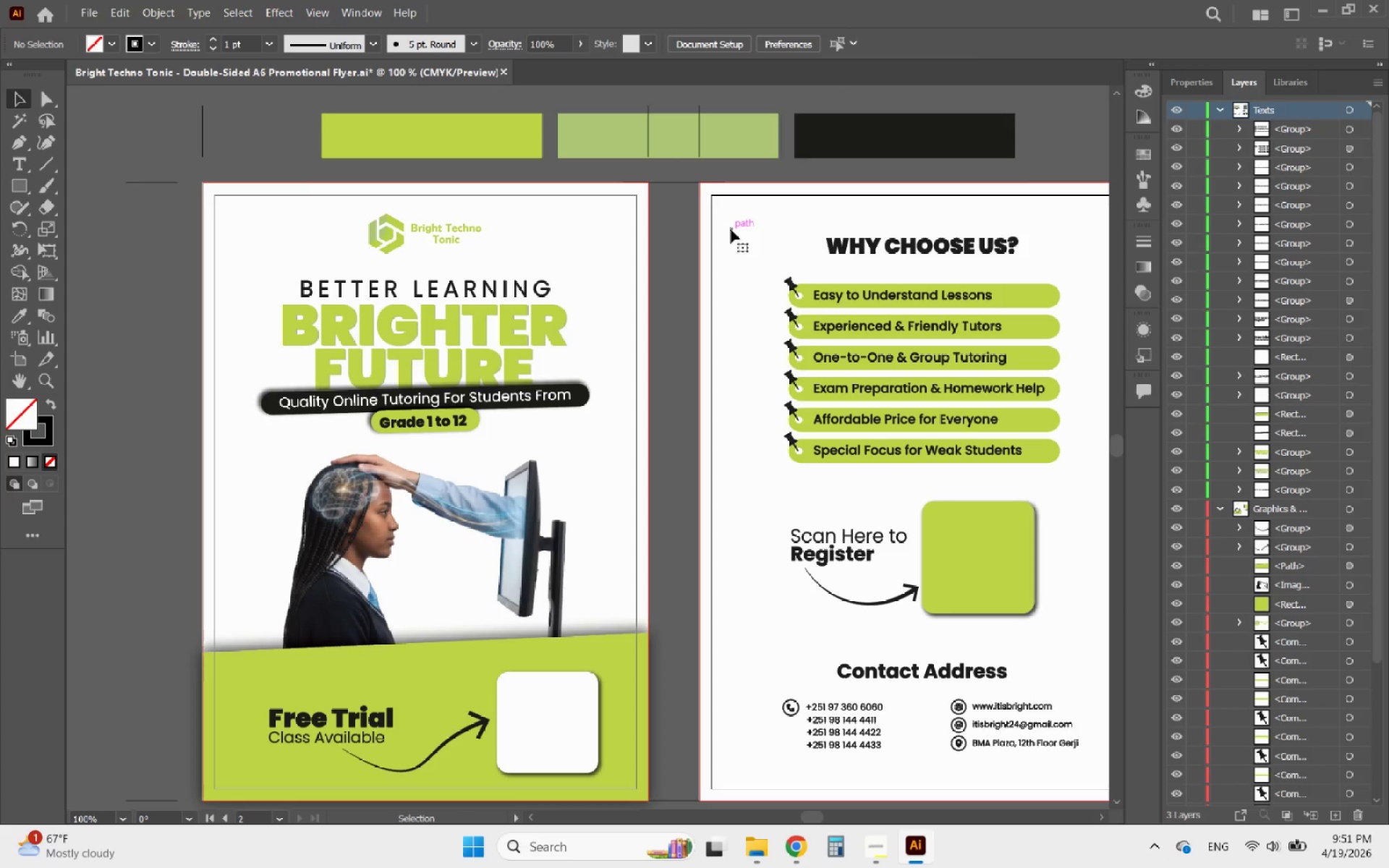 
hold_key(key=AltLeft, duration=1.38)
scroll: coordinate [626, 255], scroll_direction: down, amount: 3.0
 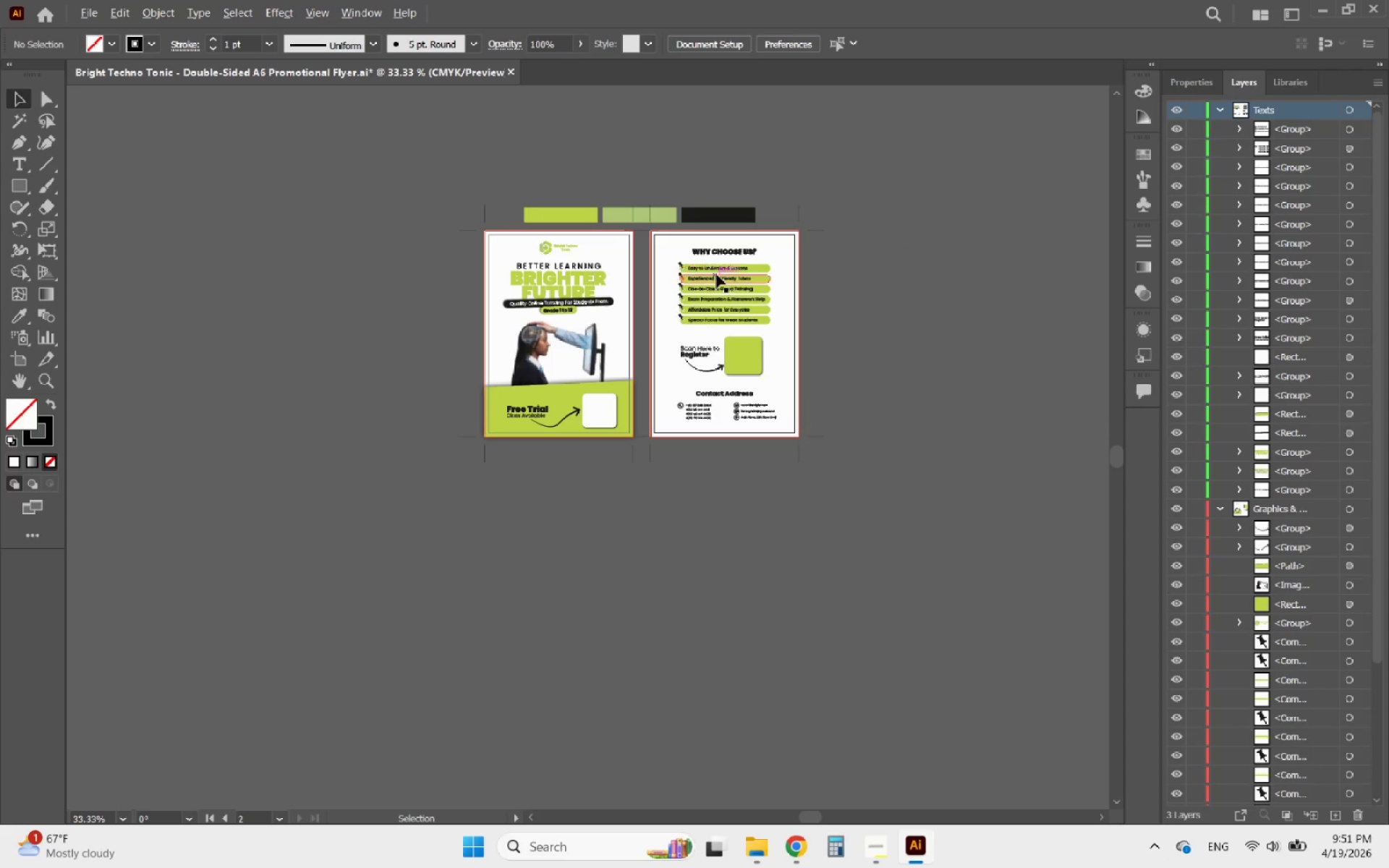 
scroll: coordinate [746, 270], scroll_direction: up, amount: 3.0
 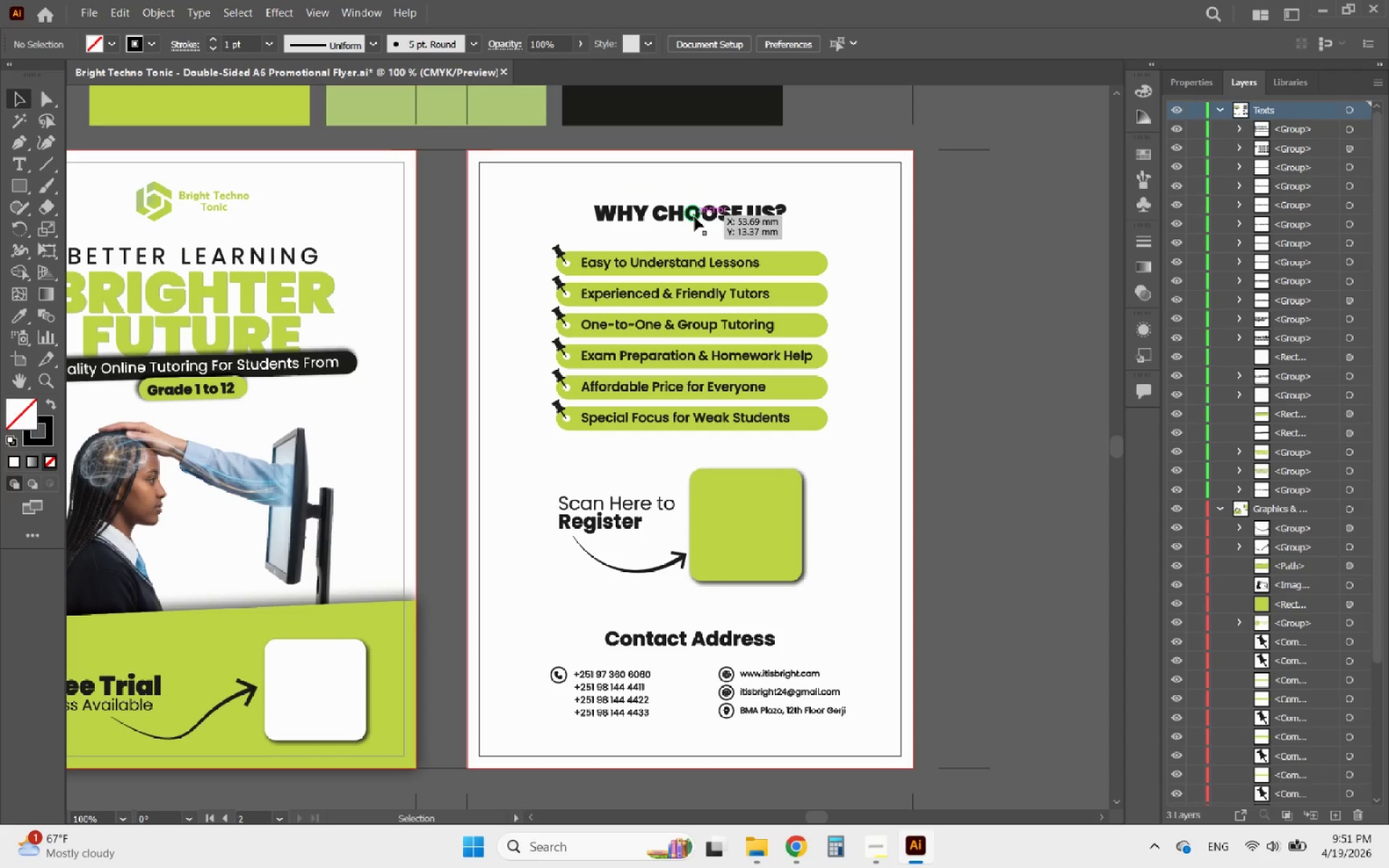 
left_click([694, 217])
 